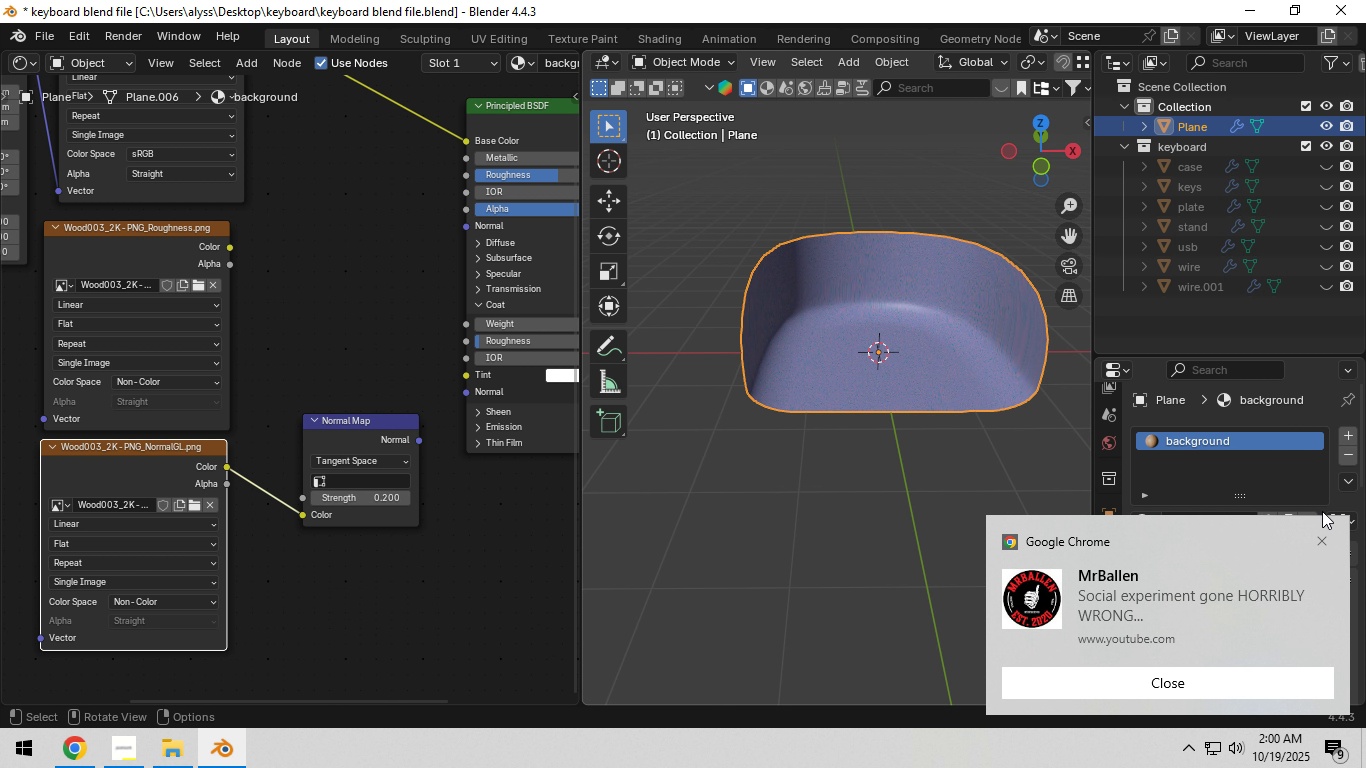 
left_click([1318, 533])
 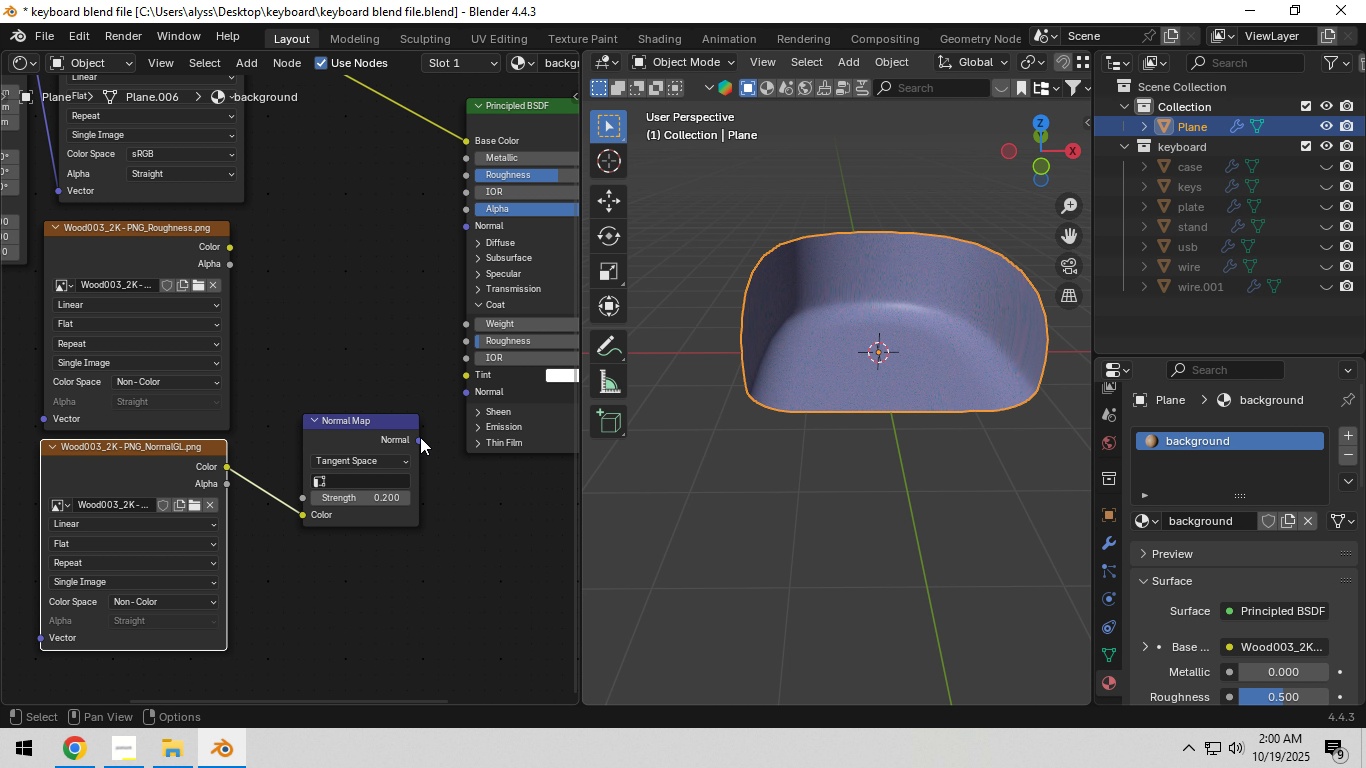 
left_click_drag(start_coordinate=[419, 437], to_coordinate=[459, 403])
 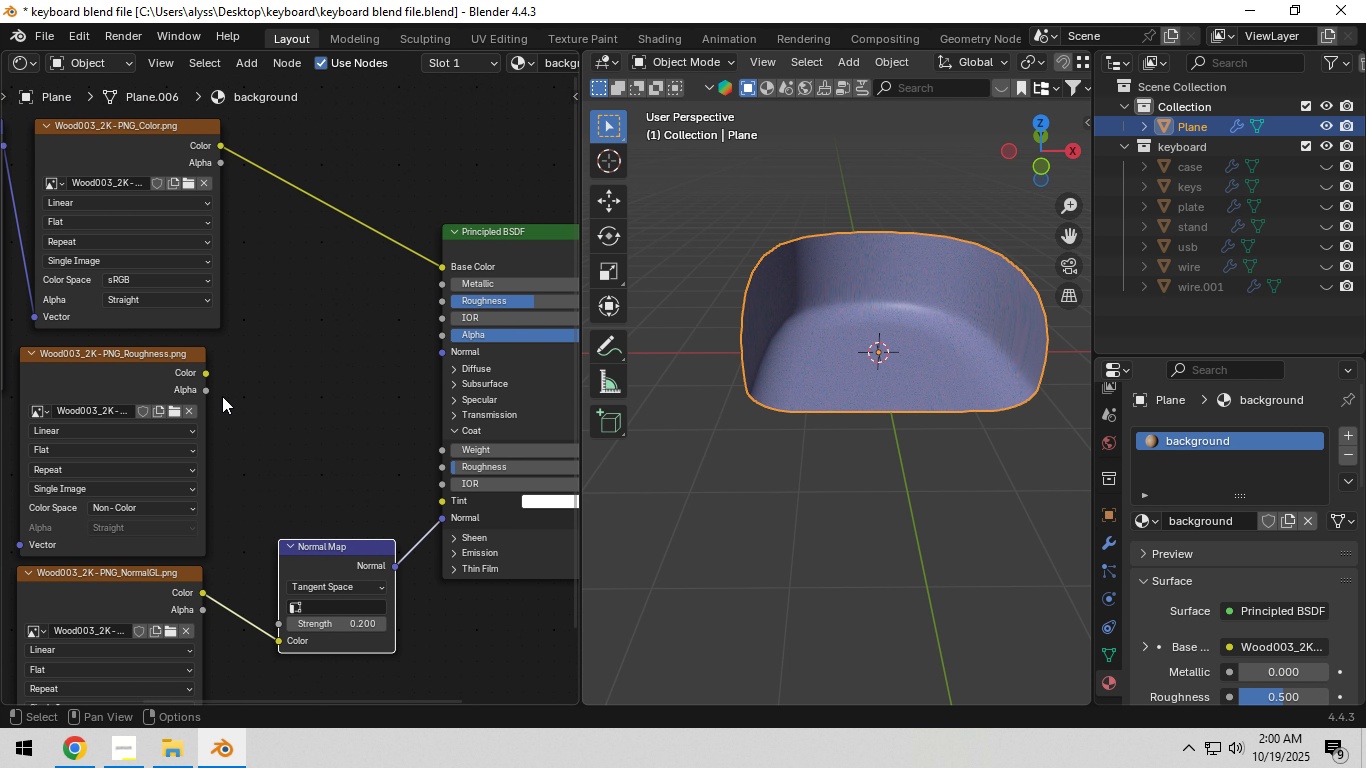 
left_click_drag(start_coordinate=[210, 374], to_coordinate=[443, 307])
 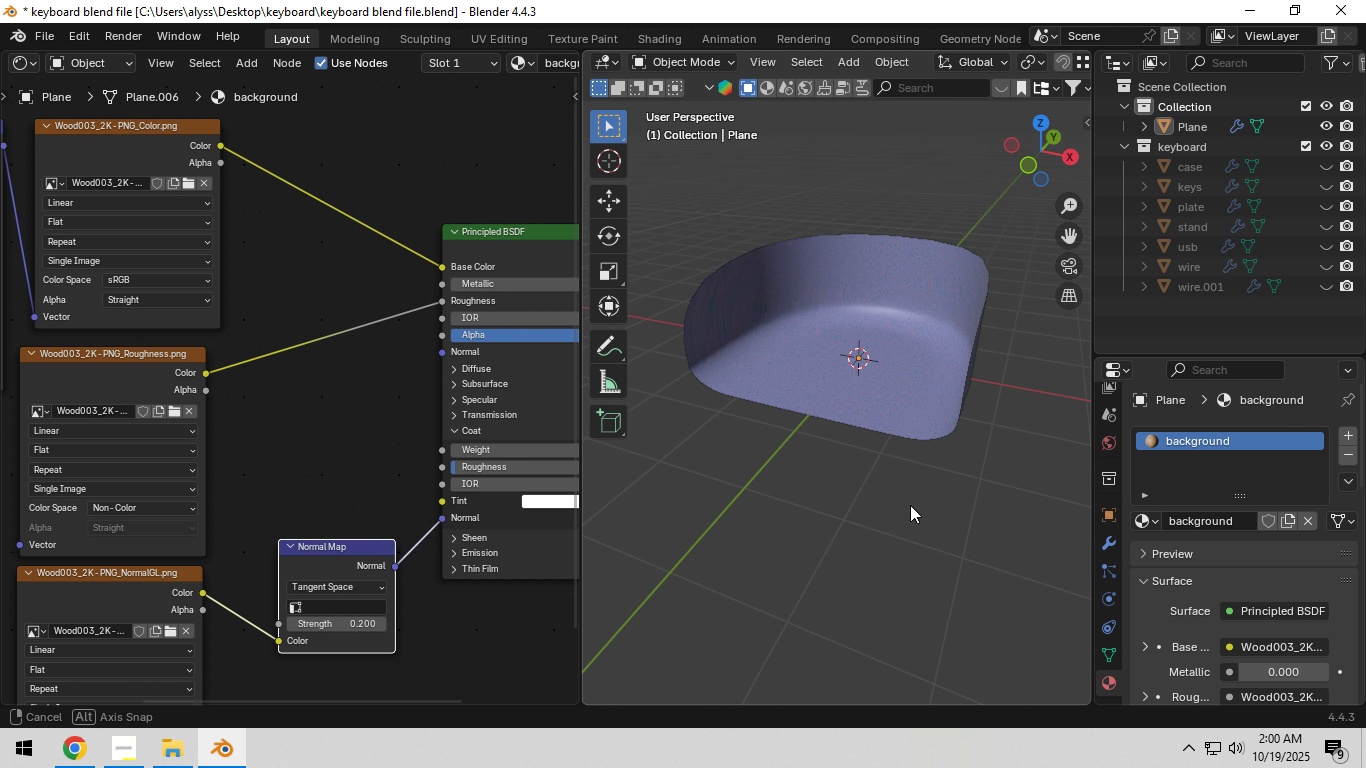 
scroll: coordinate [886, 507], scroll_direction: up, amount: 4.0
 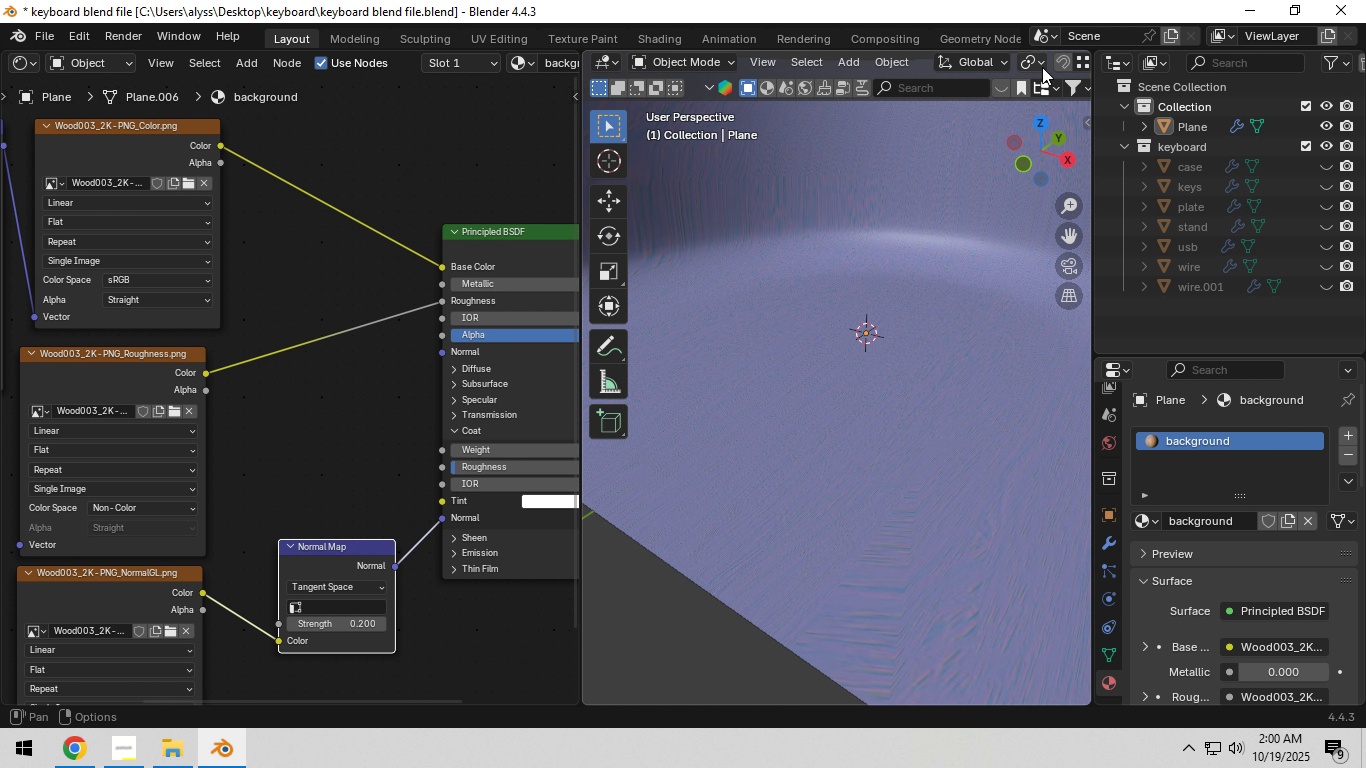 
scroll: coordinate [1046, 56], scroll_direction: down, amount: 12.0
 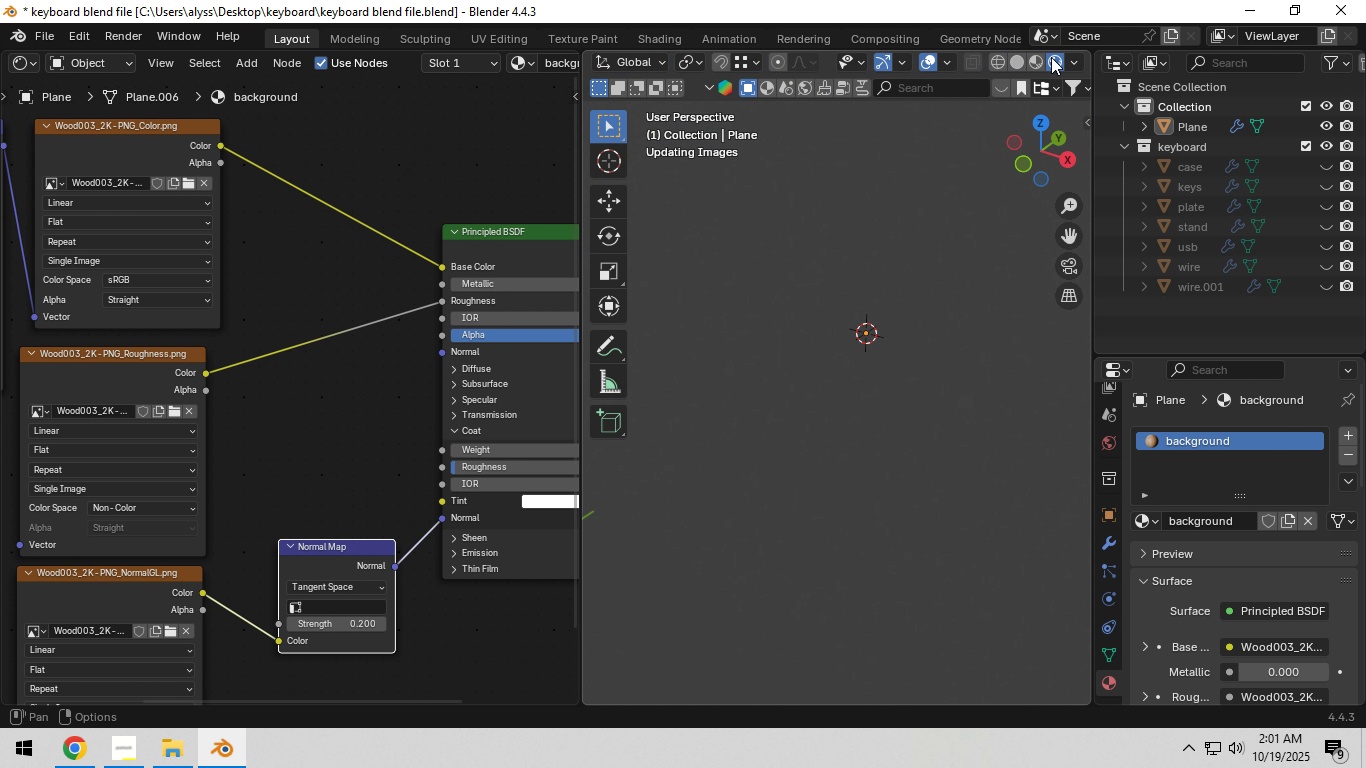 
left_click([1051, 57])
 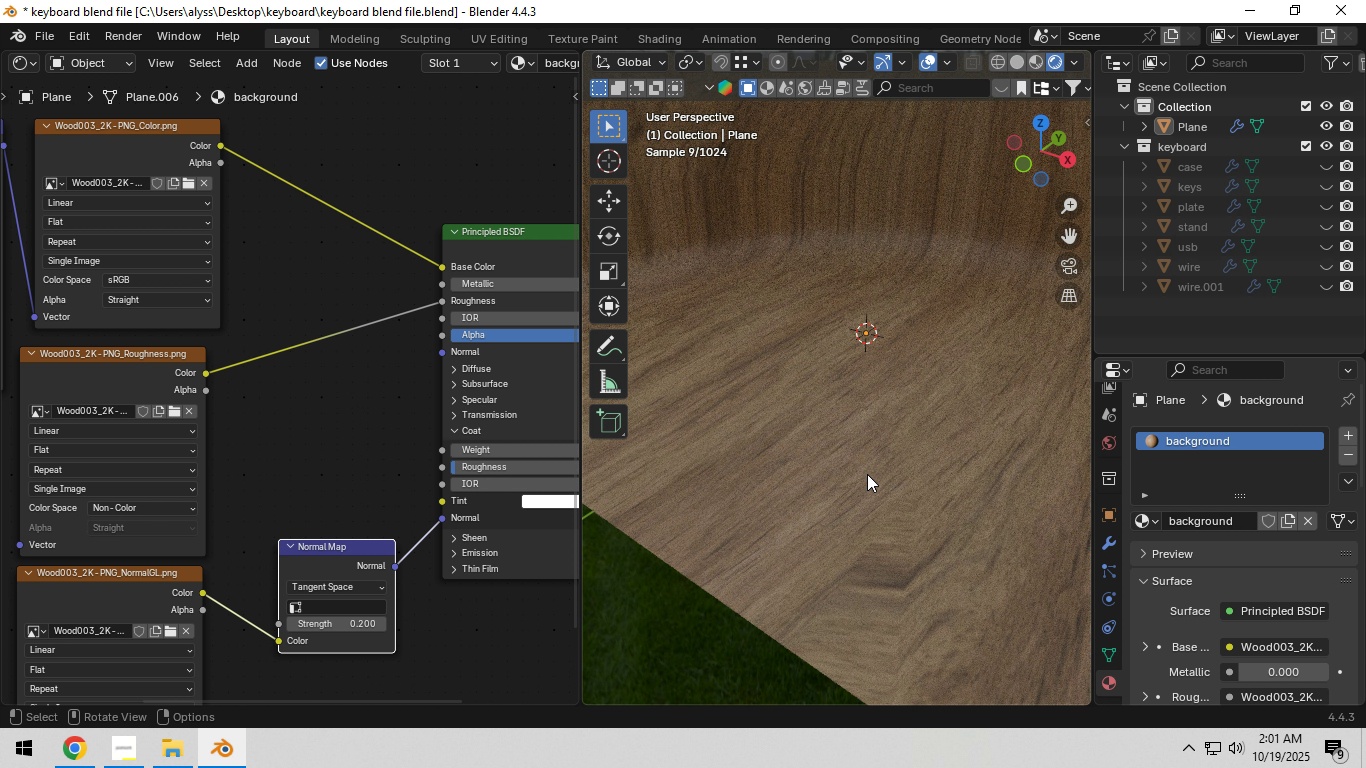 
hold_key(key=Z, duration=1.55)
 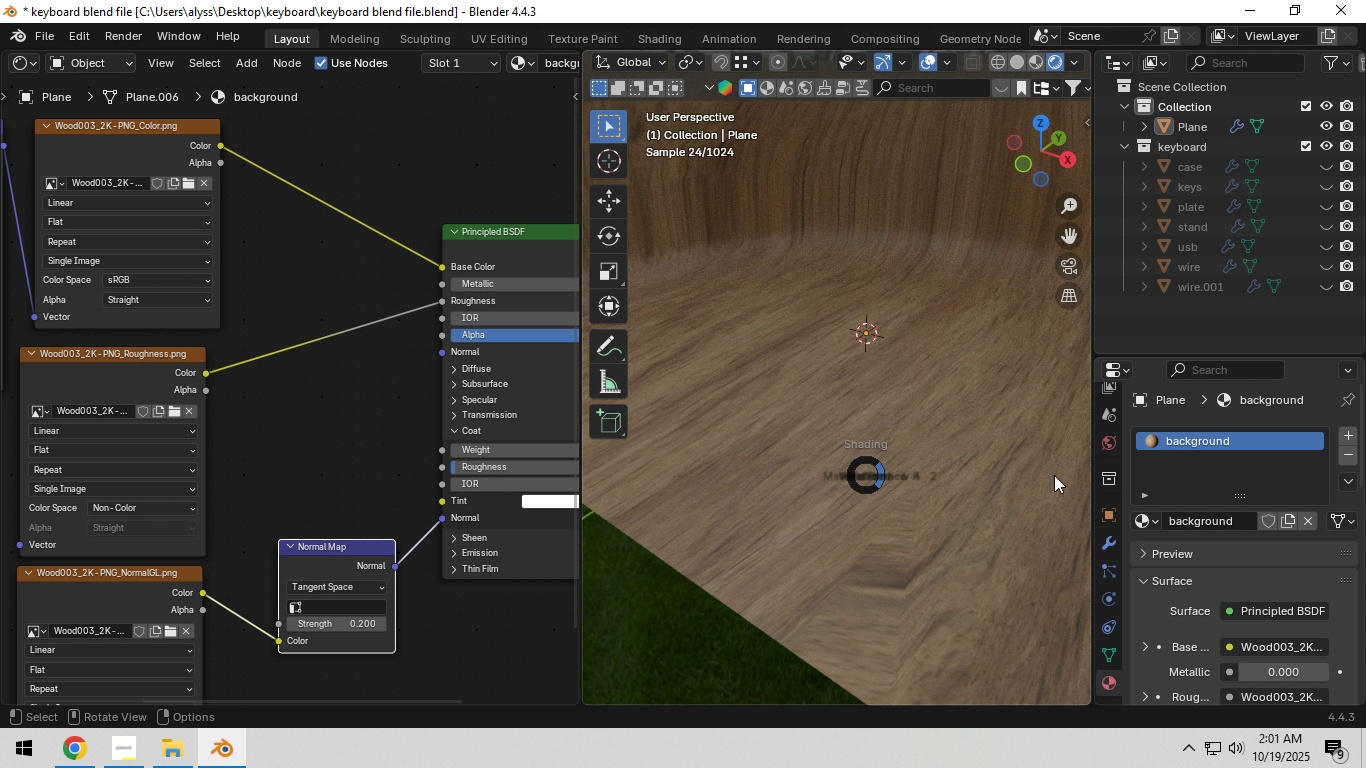 
hold_key(key=Z, duration=0.44)
 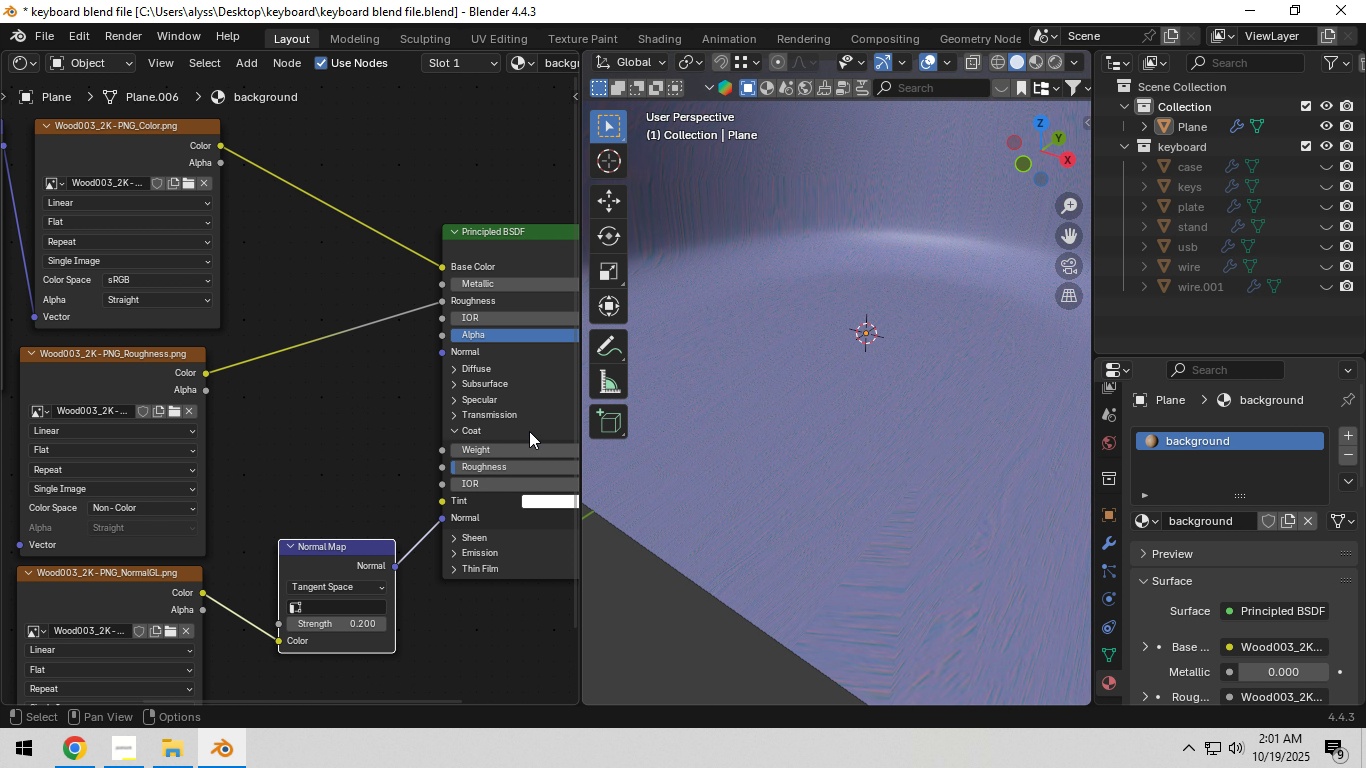 
scroll: coordinate [526, 429], scroll_direction: down, amount: 6.0
 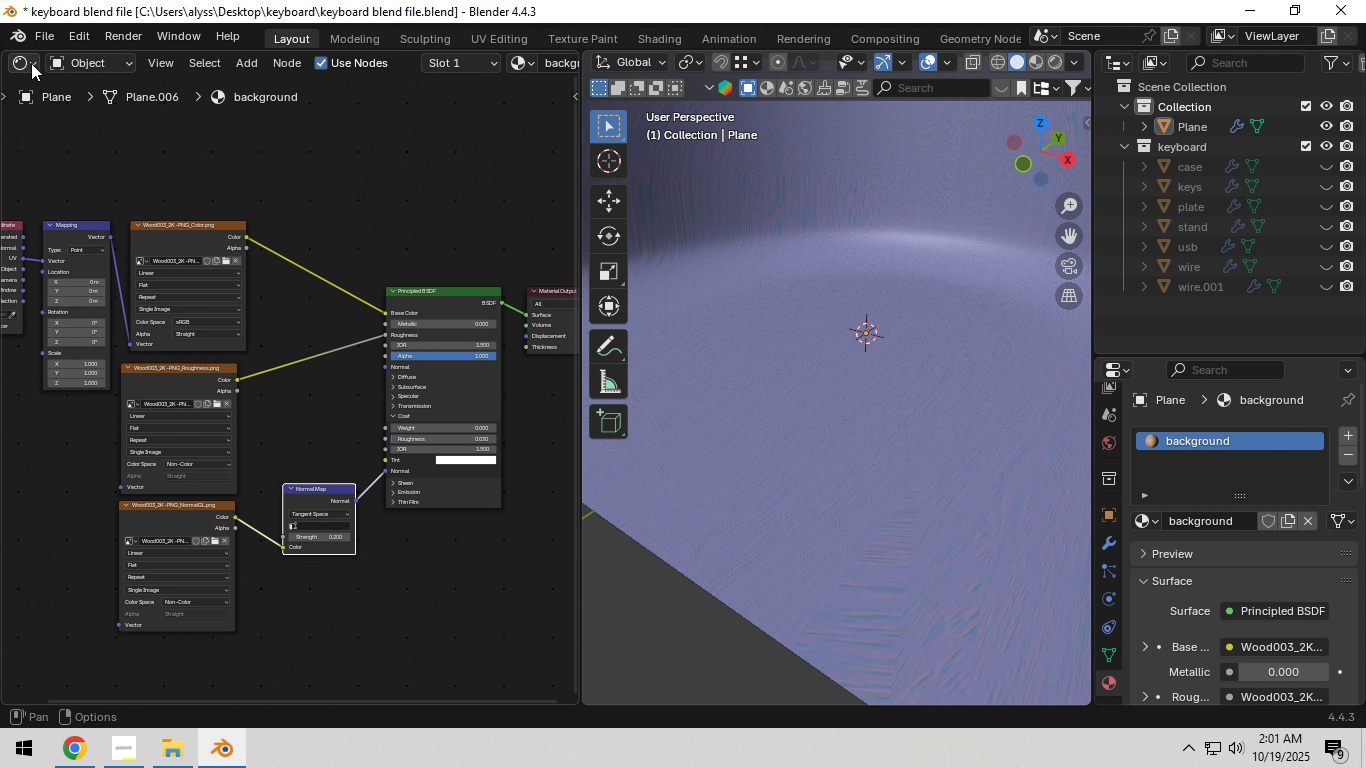 
left_click([30, 62])
 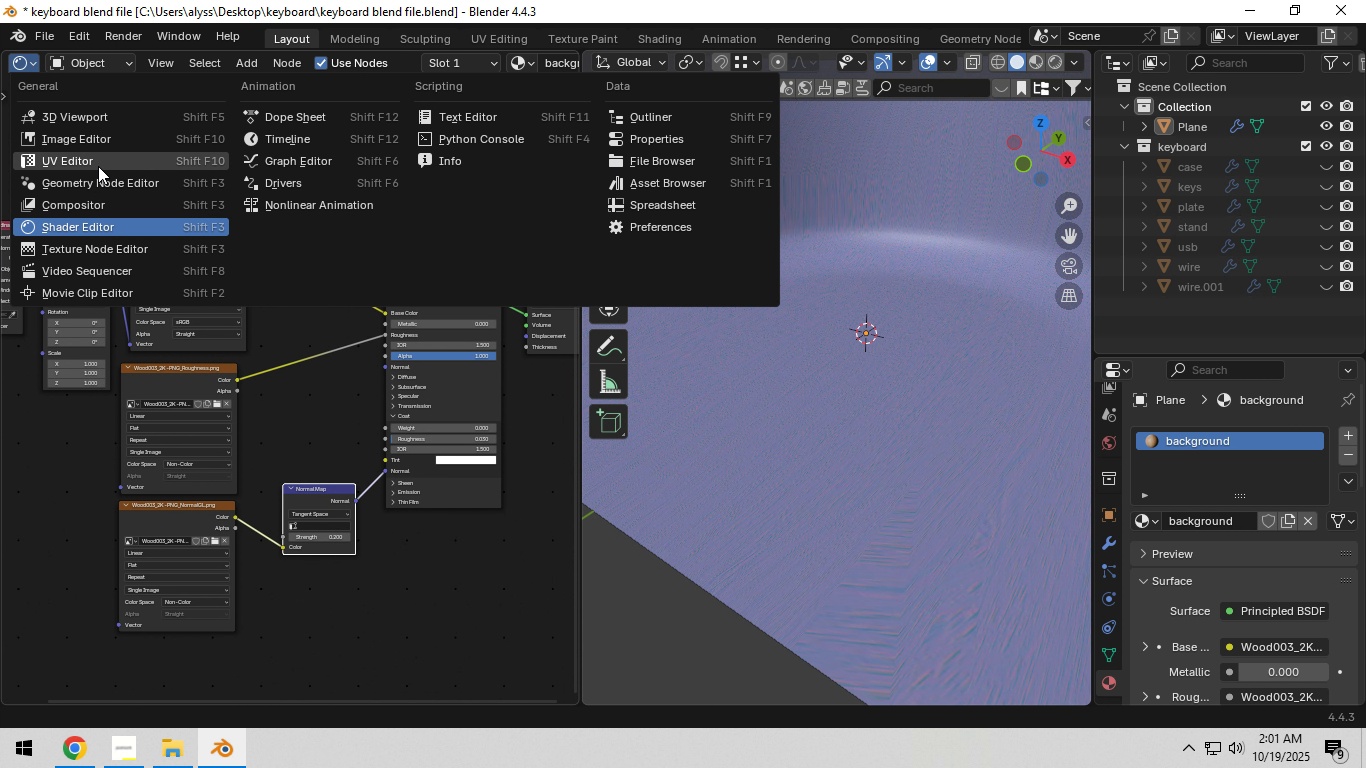 
left_click([98, 166])
 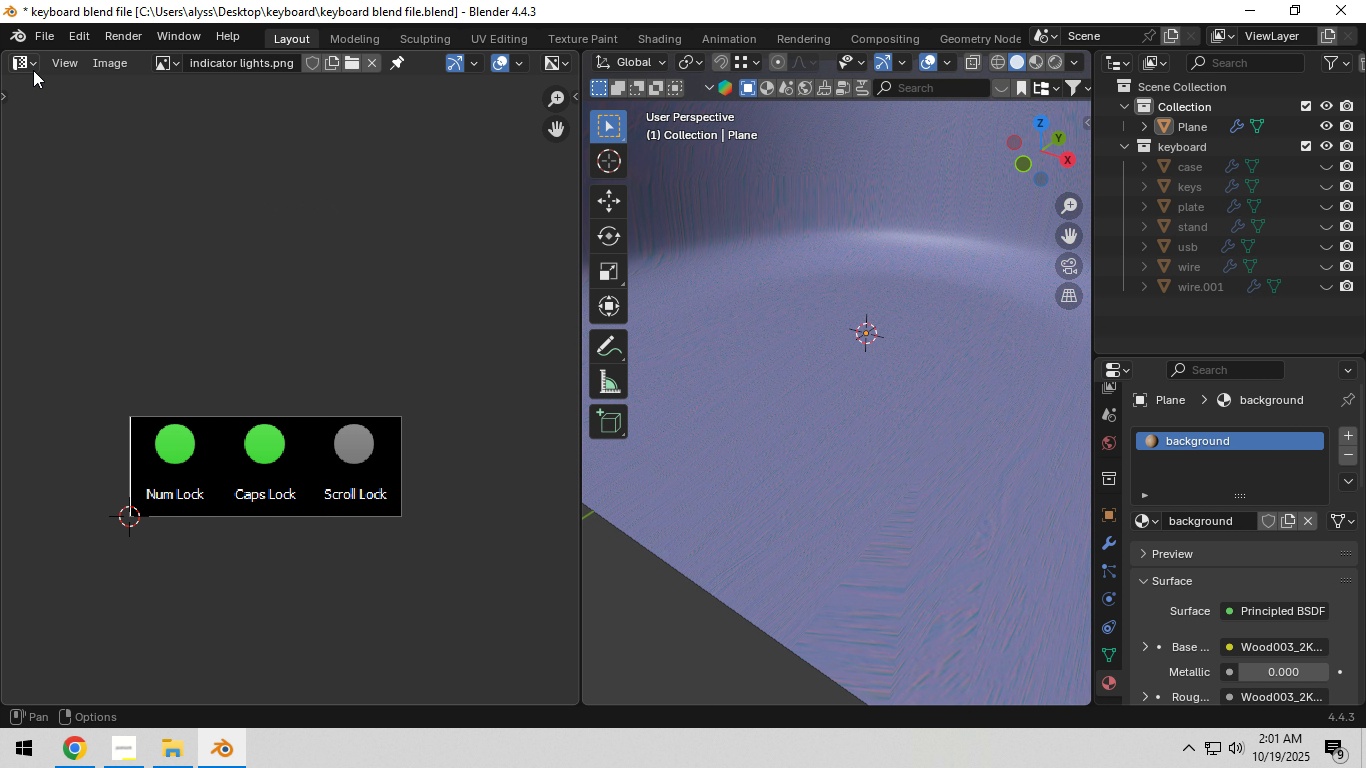 
left_click([30, 68])
 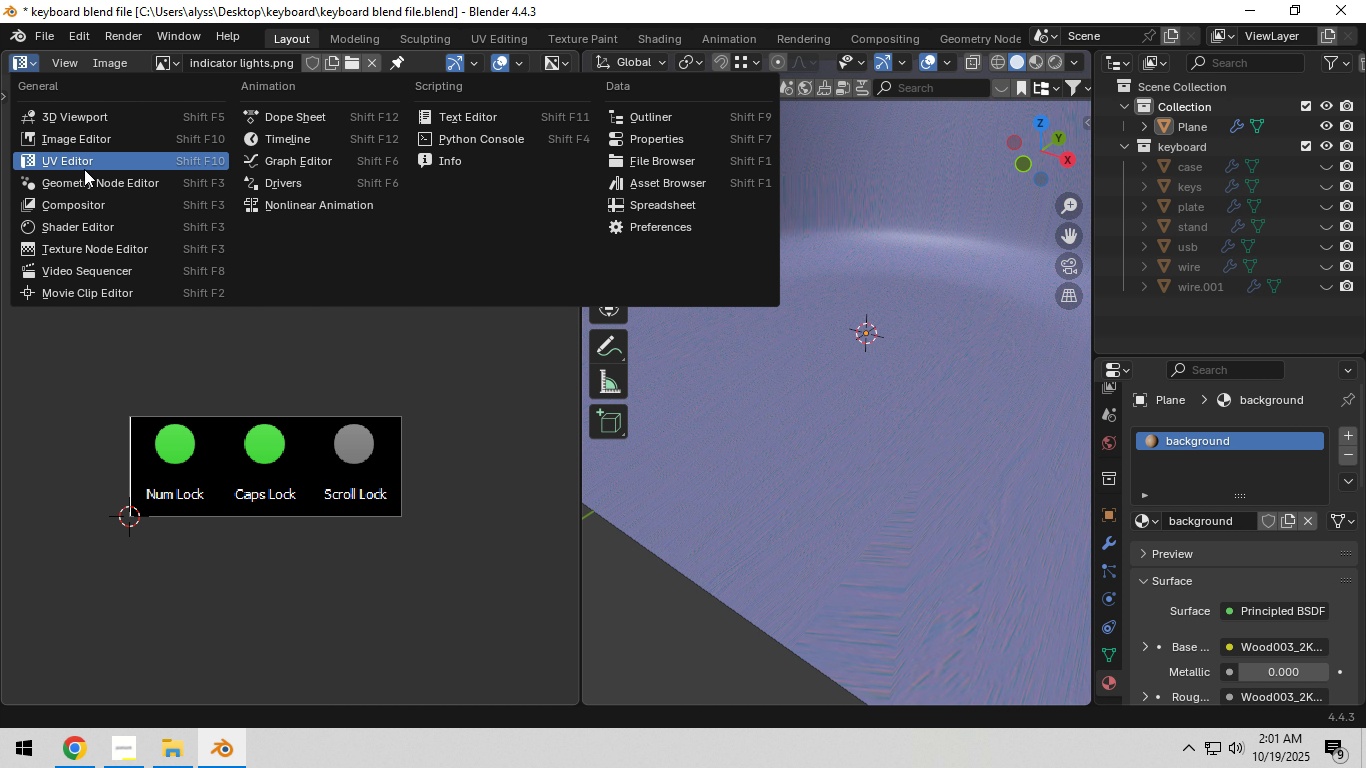 
left_click([82, 163])
 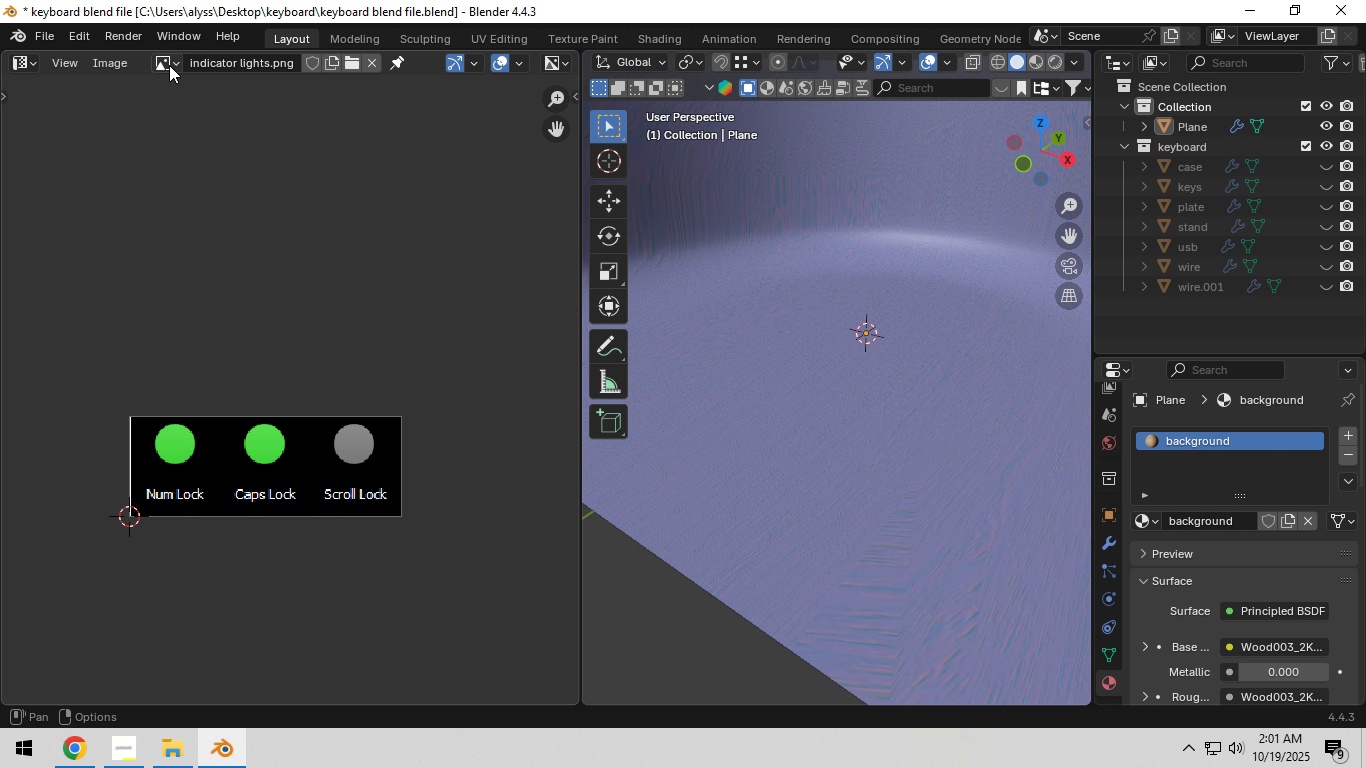 
left_click([169, 65])
 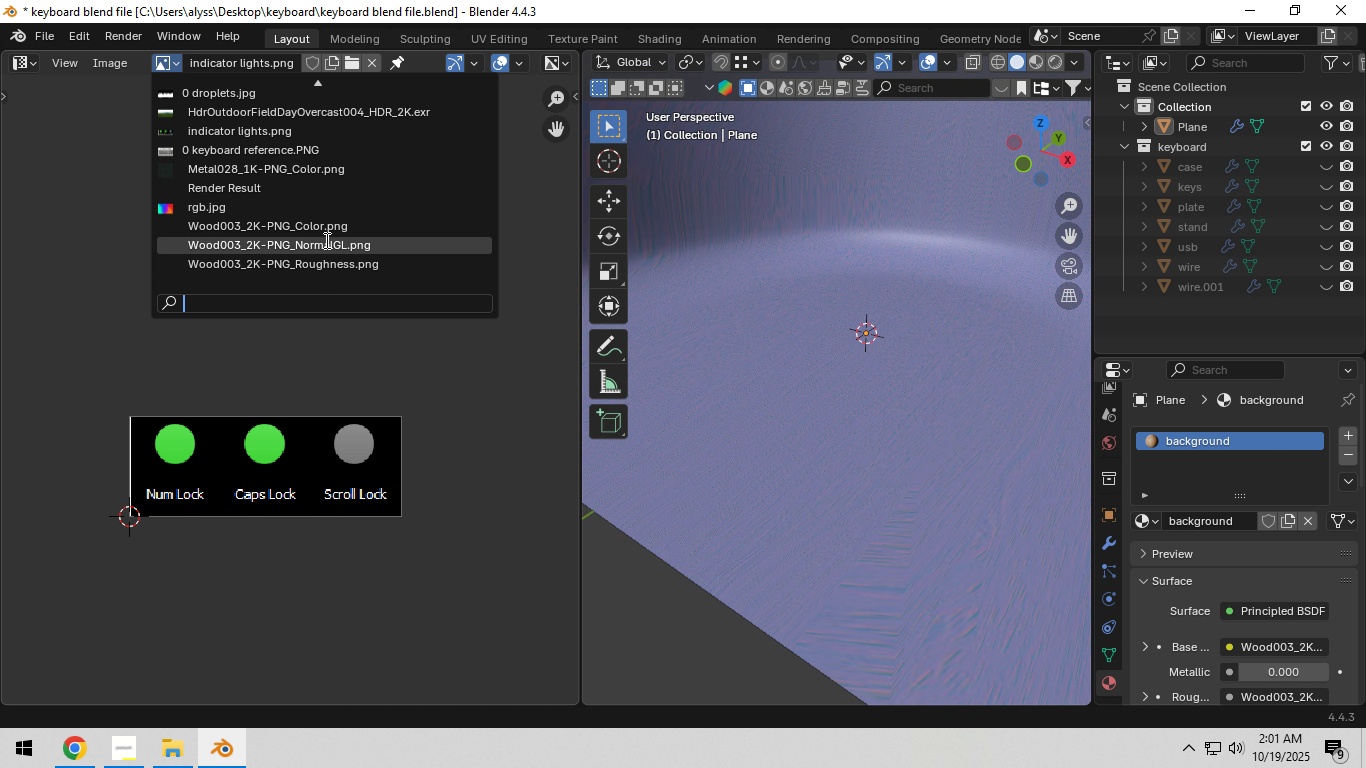 
left_click([329, 229])
 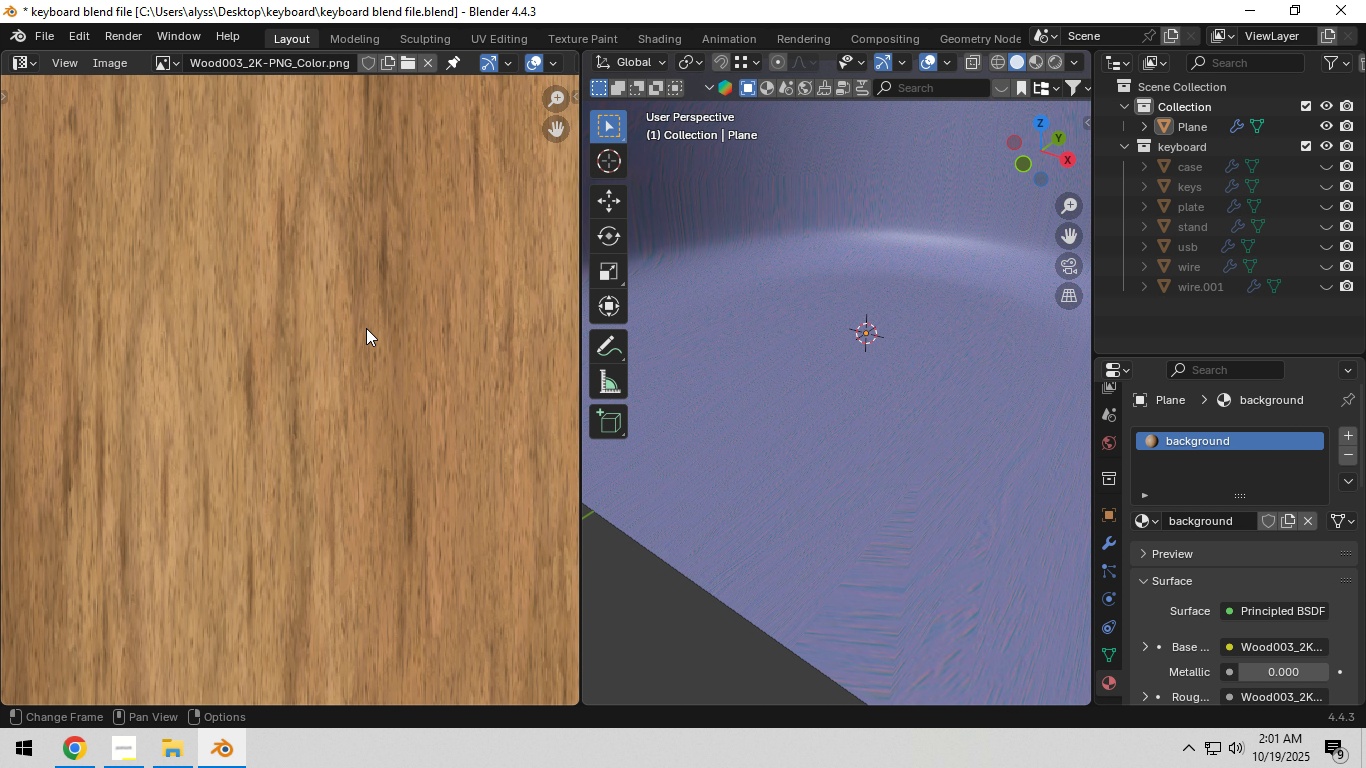 
scroll: coordinate [901, 449], scroll_direction: down, amount: 11.0
 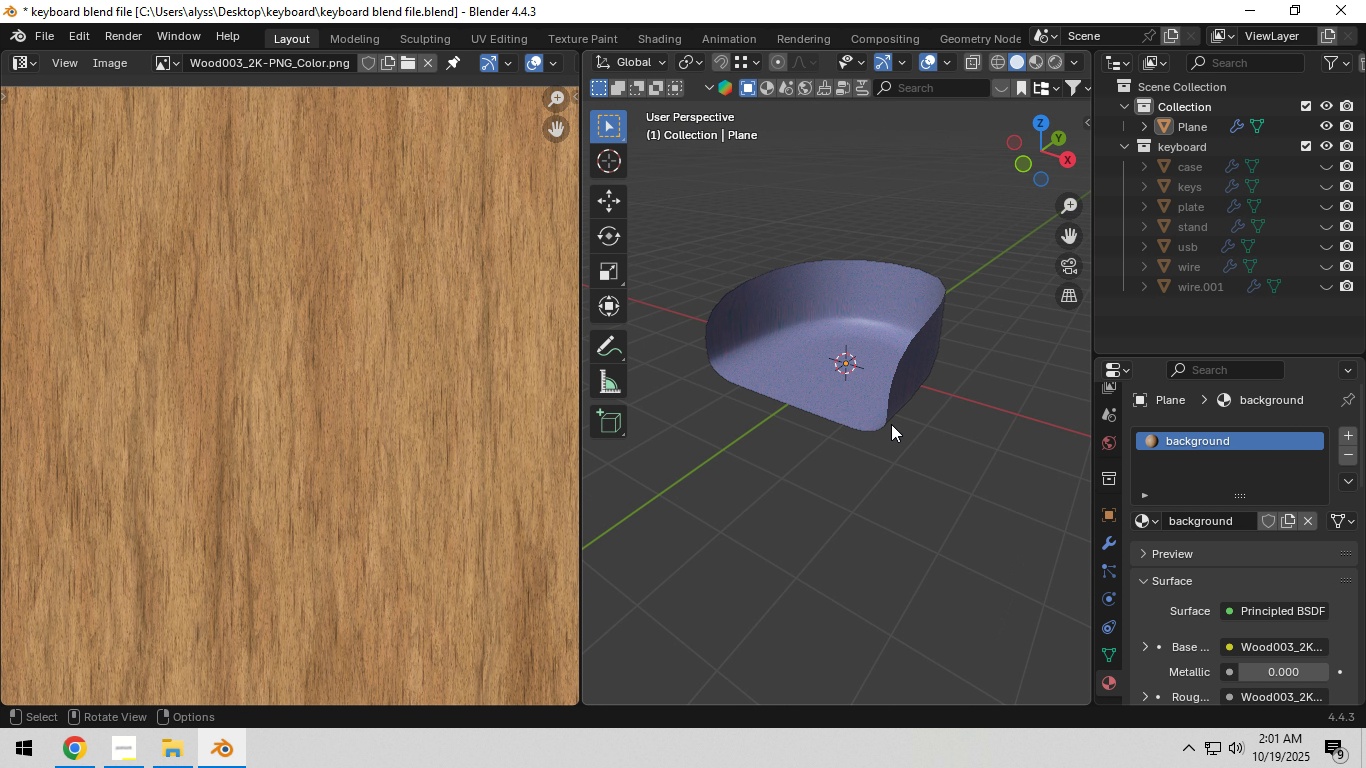 
key(Tab)
type(au)
 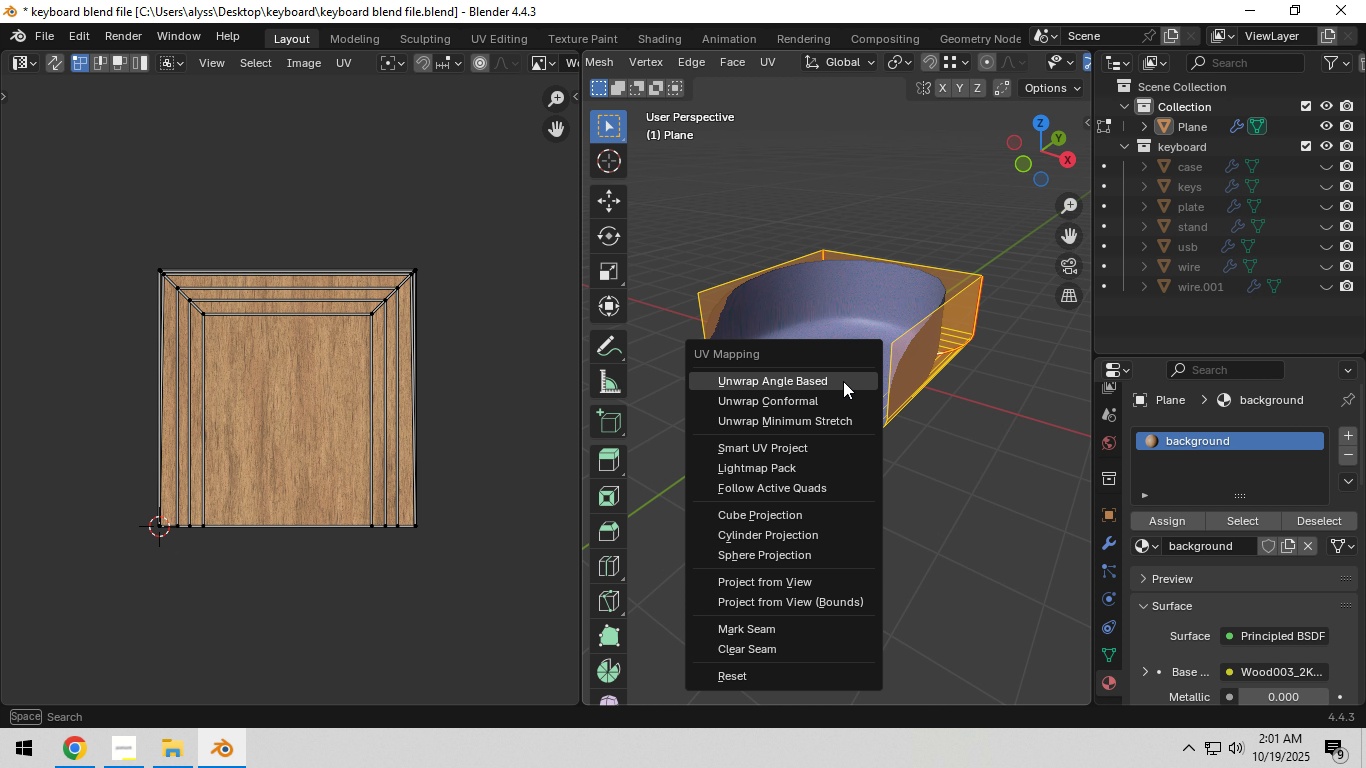 
scroll: coordinate [384, 429], scroll_direction: down, amount: 4.0
 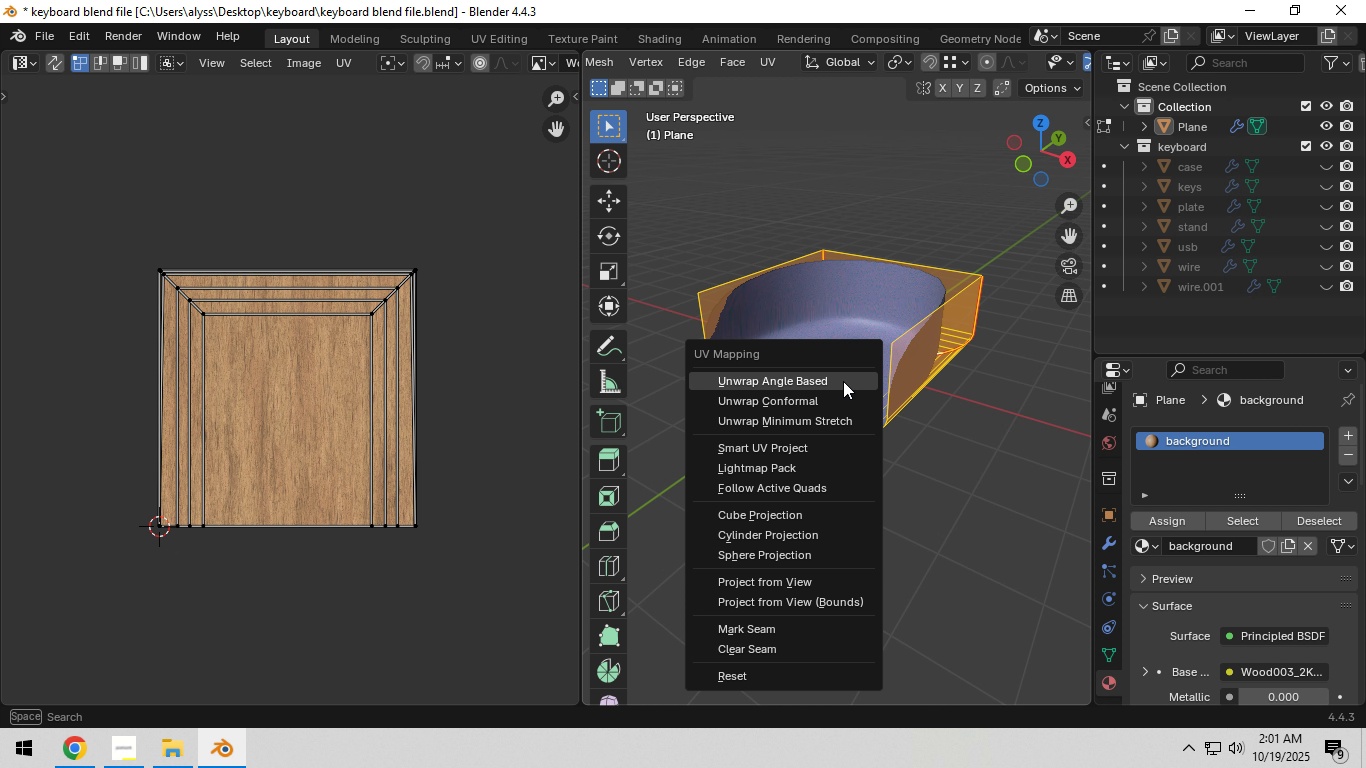 
left_click([843, 381])
 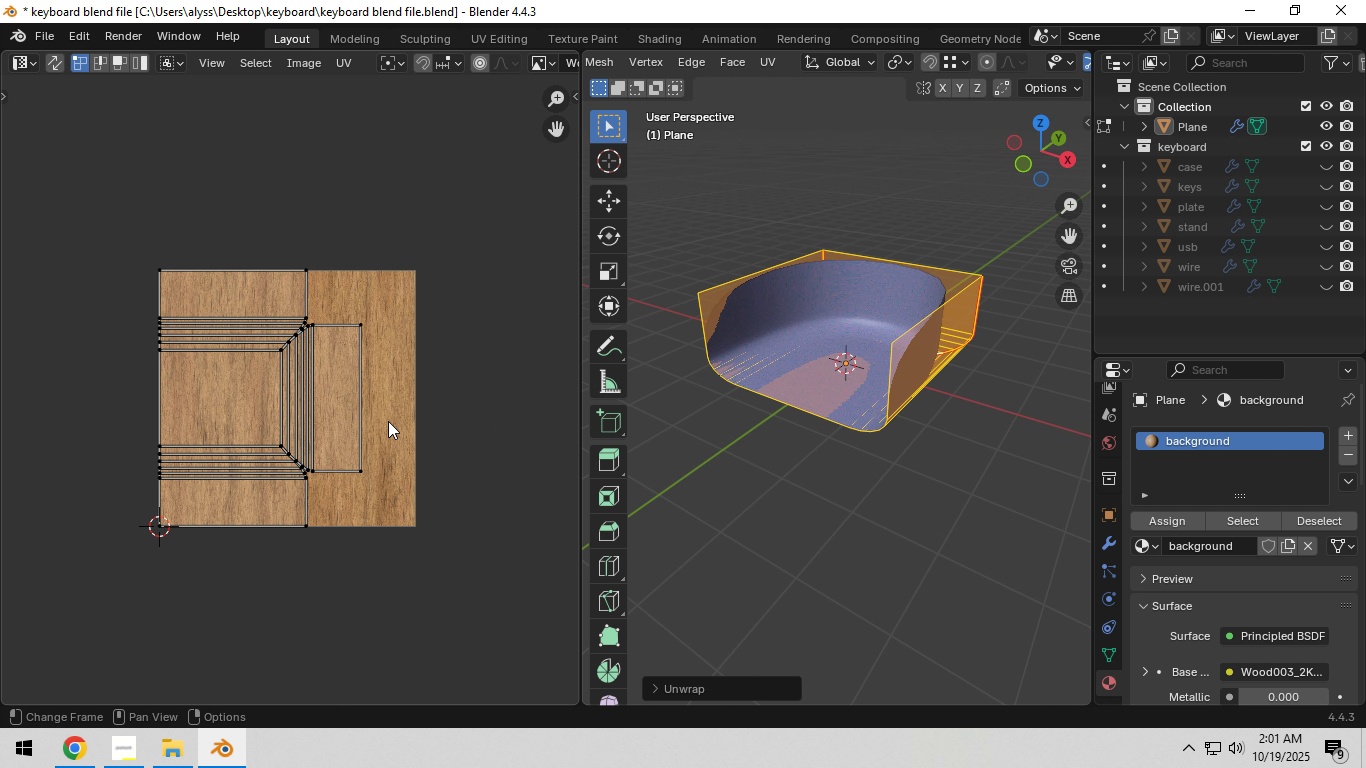 
scroll: coordinate [387, 421], scroll_direction: up, amount: 3.0
 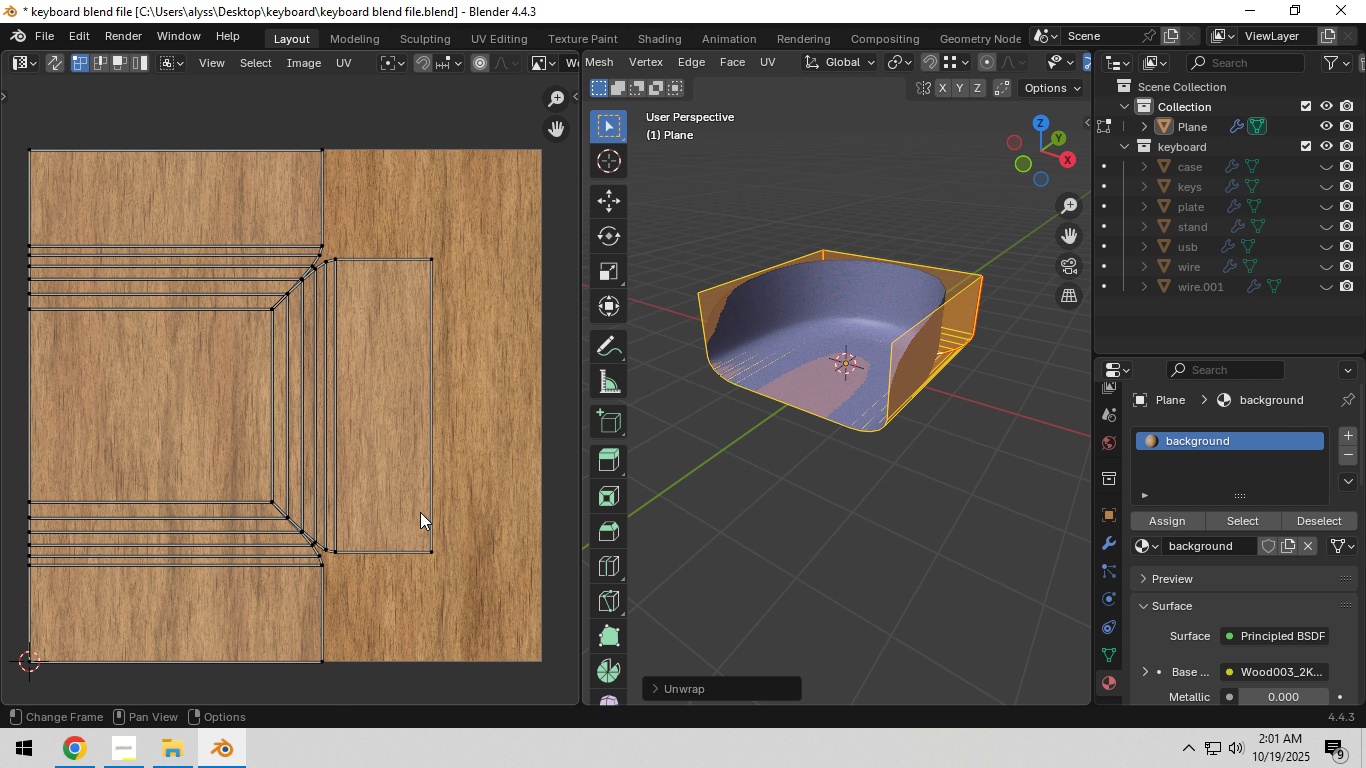 
type(ar)
 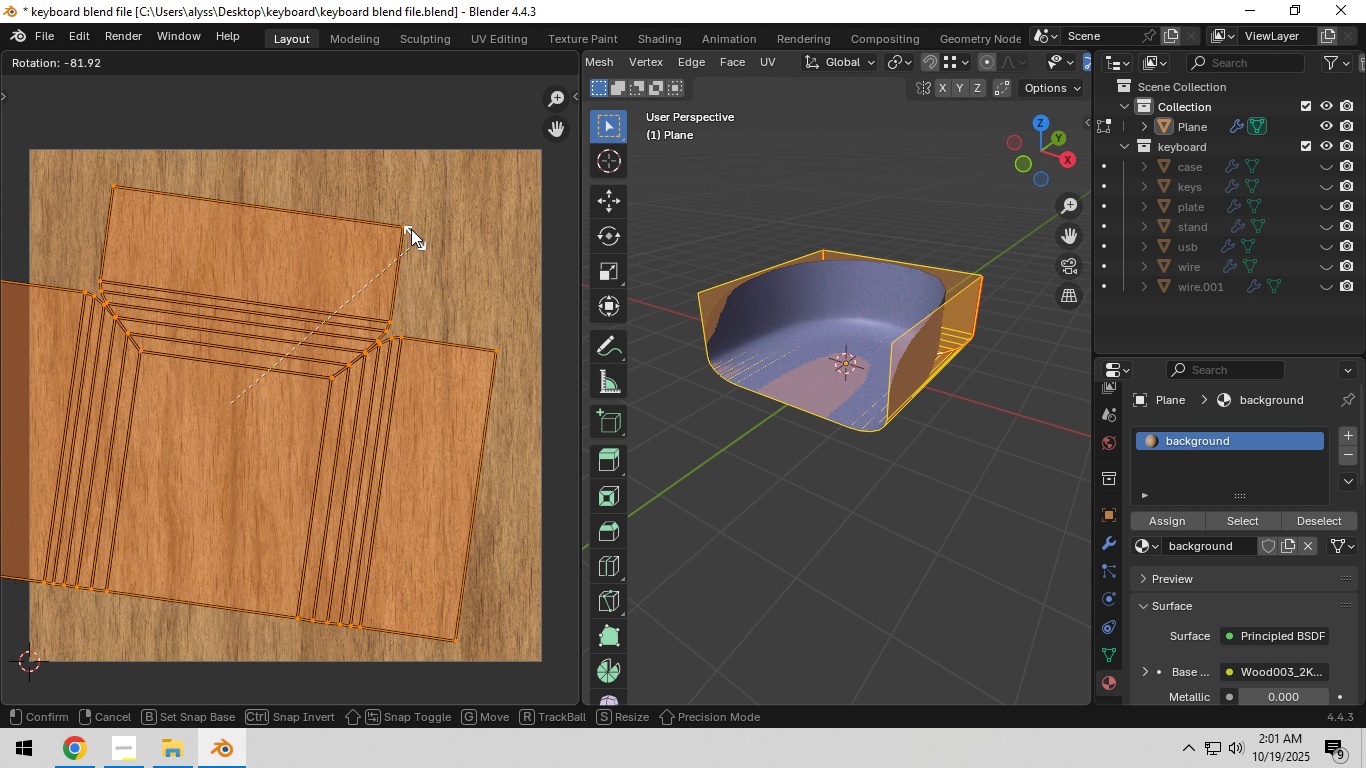 
hold_key(key=ControlLeft, duration=1.06)
left_click([394, 204])
 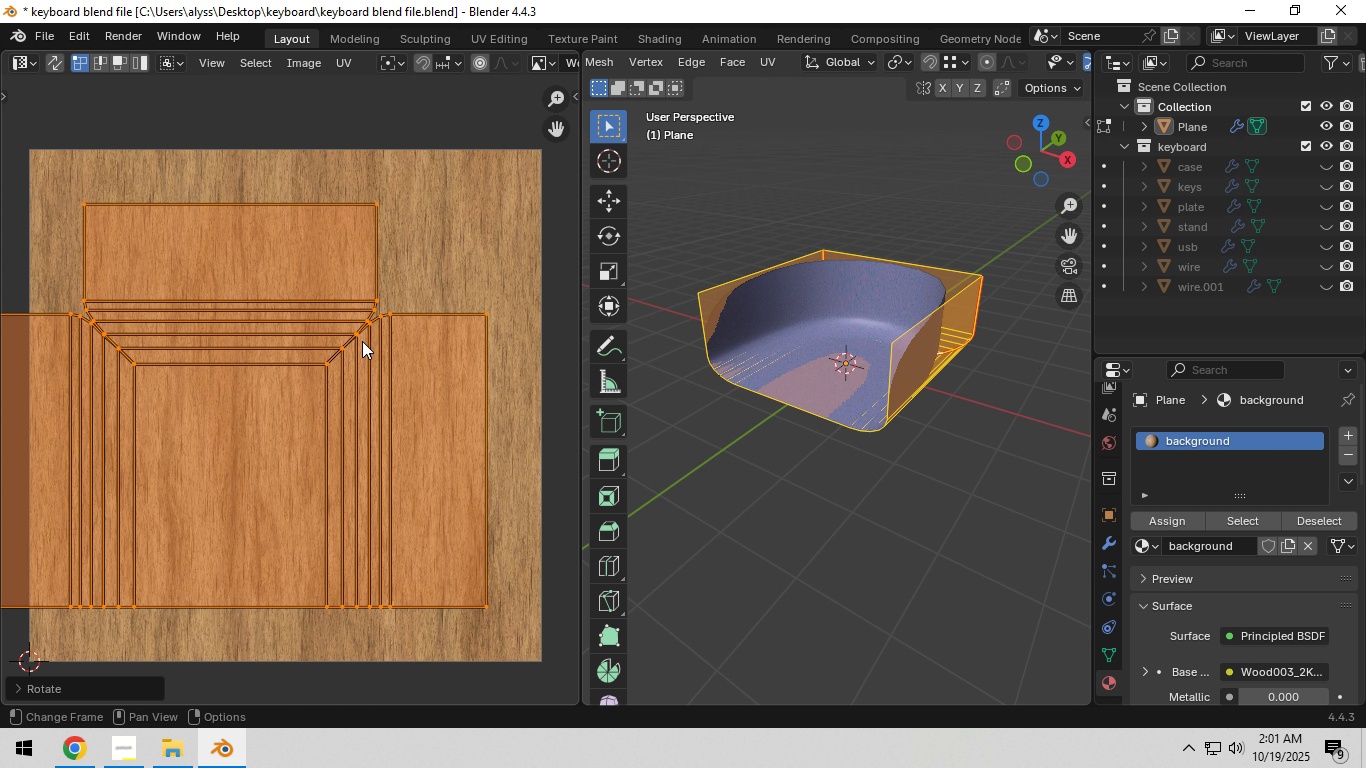 
scroll: coordinate [357, 356], scroll_direction: down, amount: 3.0
 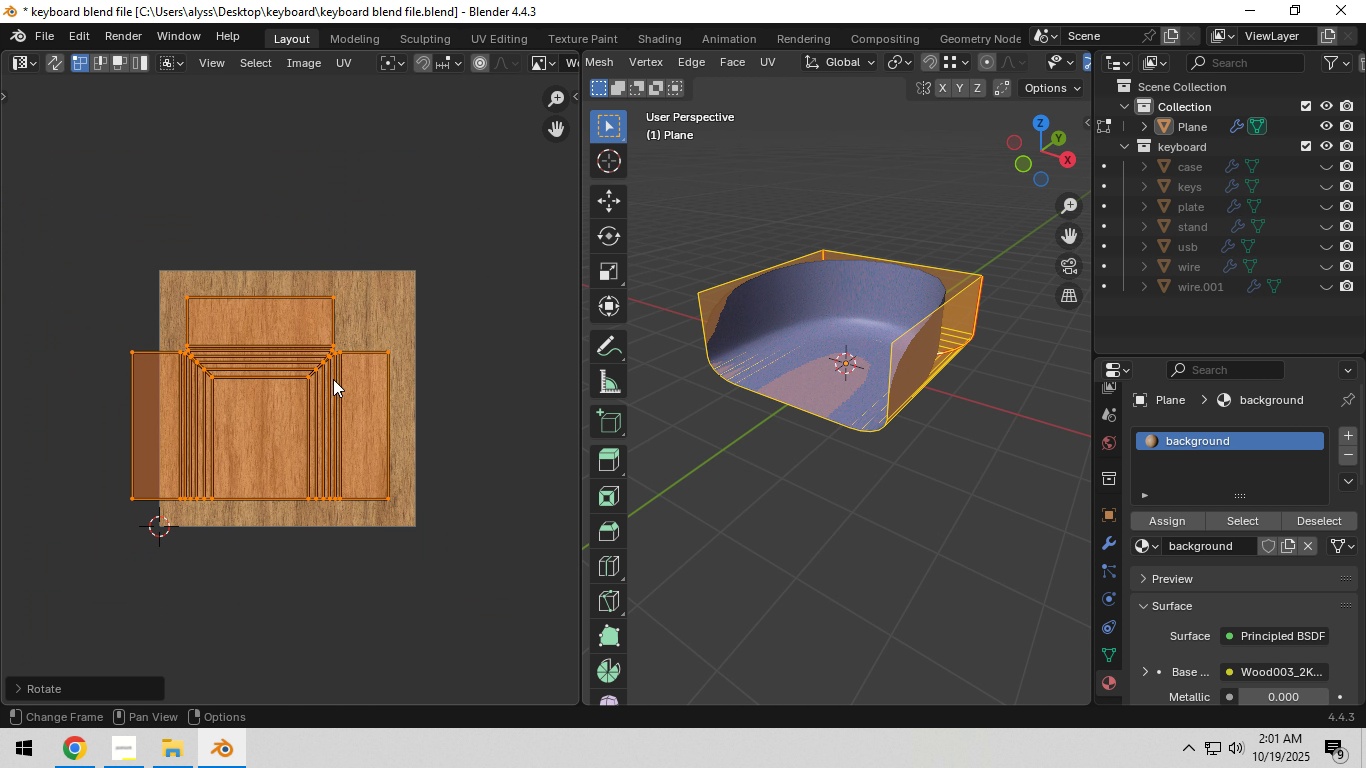 
key(G)
 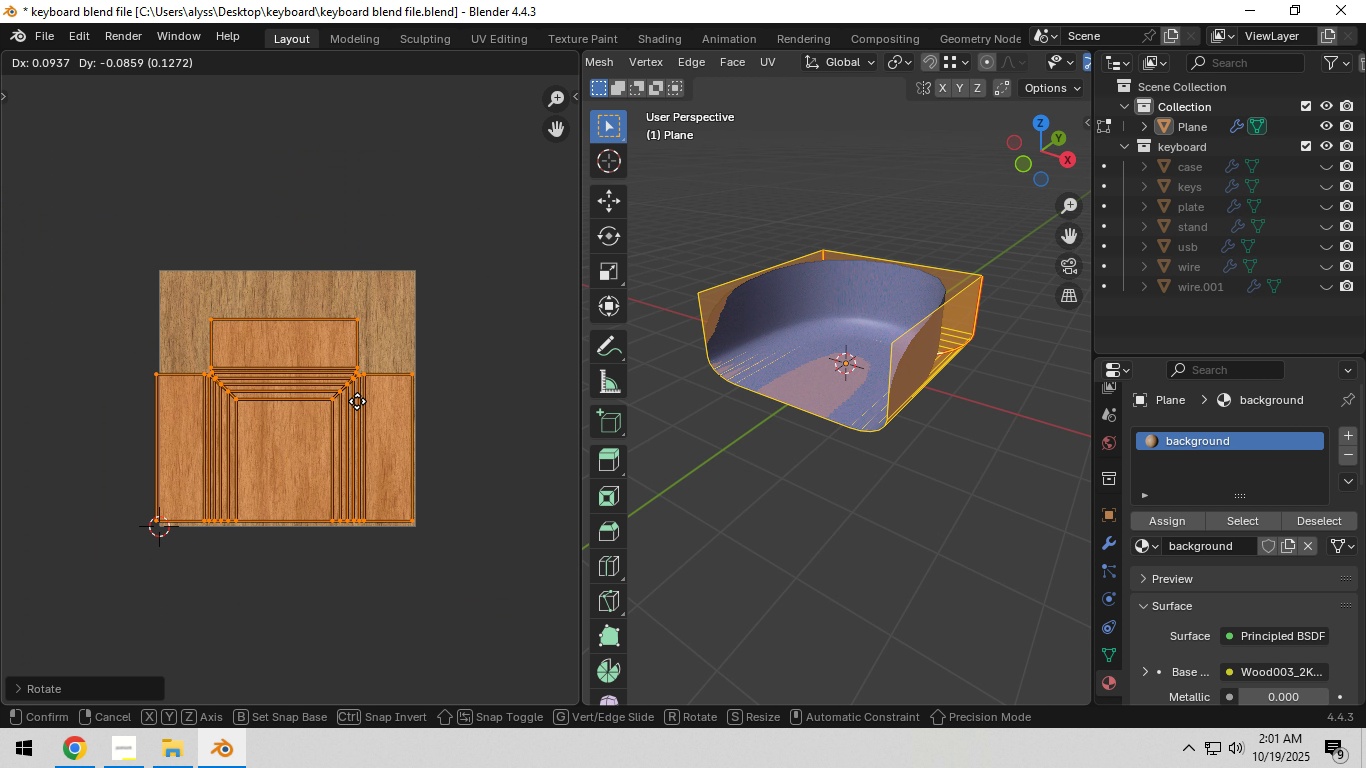 
left_click([357, 401])
 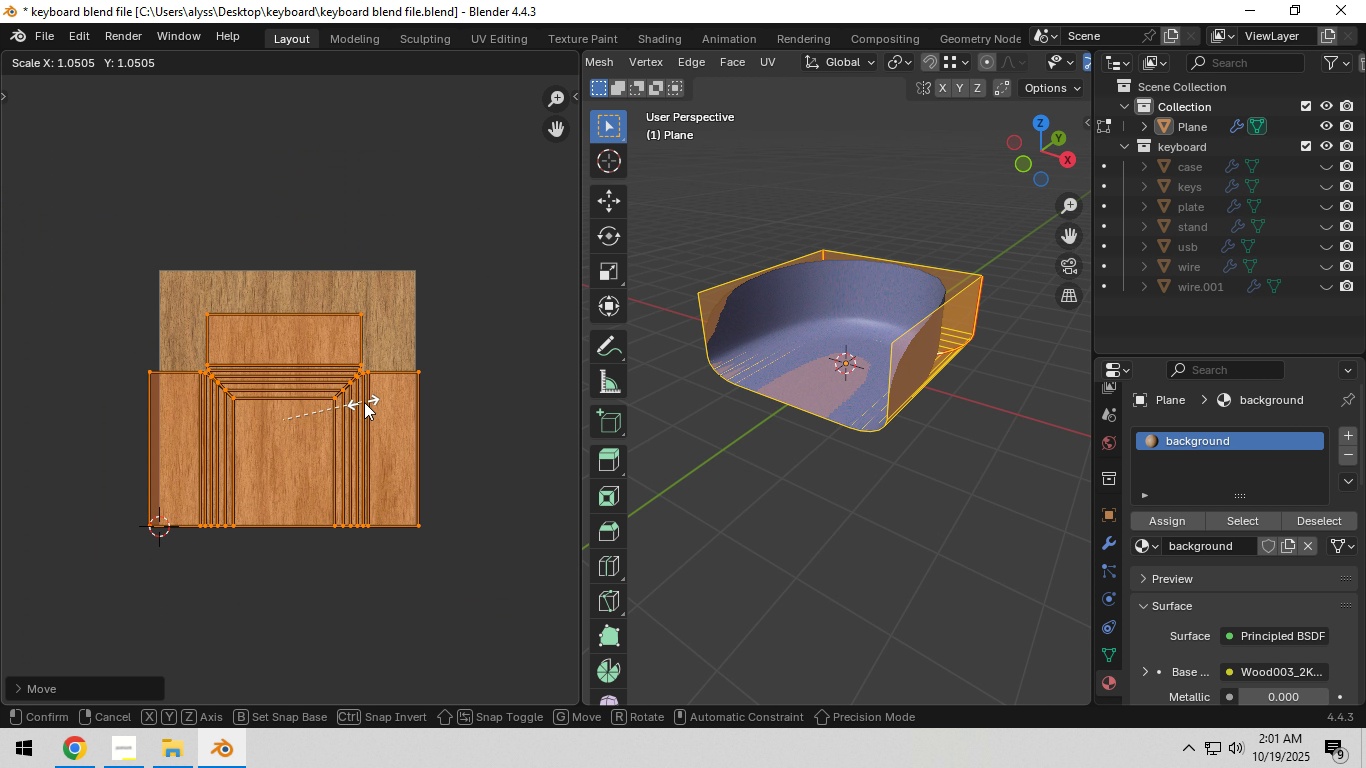 
key(S)
 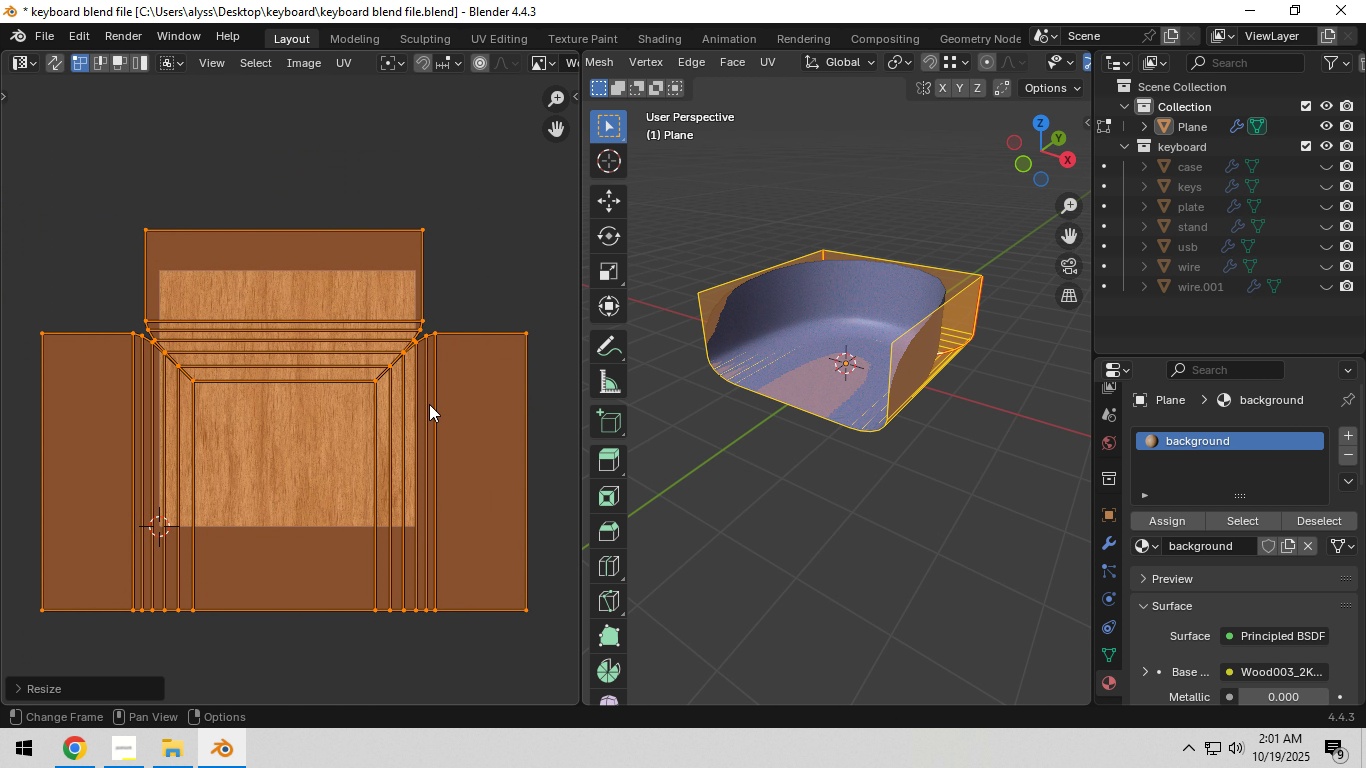 
left_click([429, 404])
 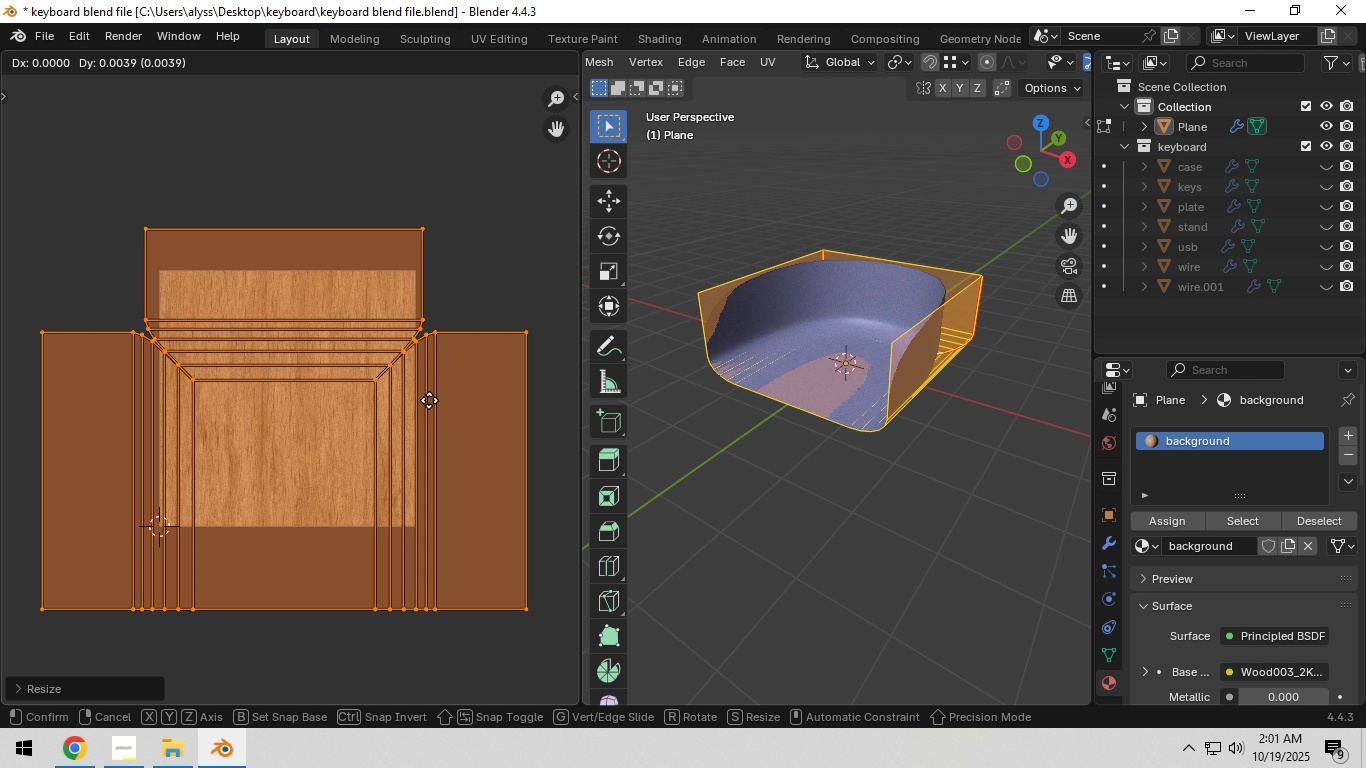 
key(G)
 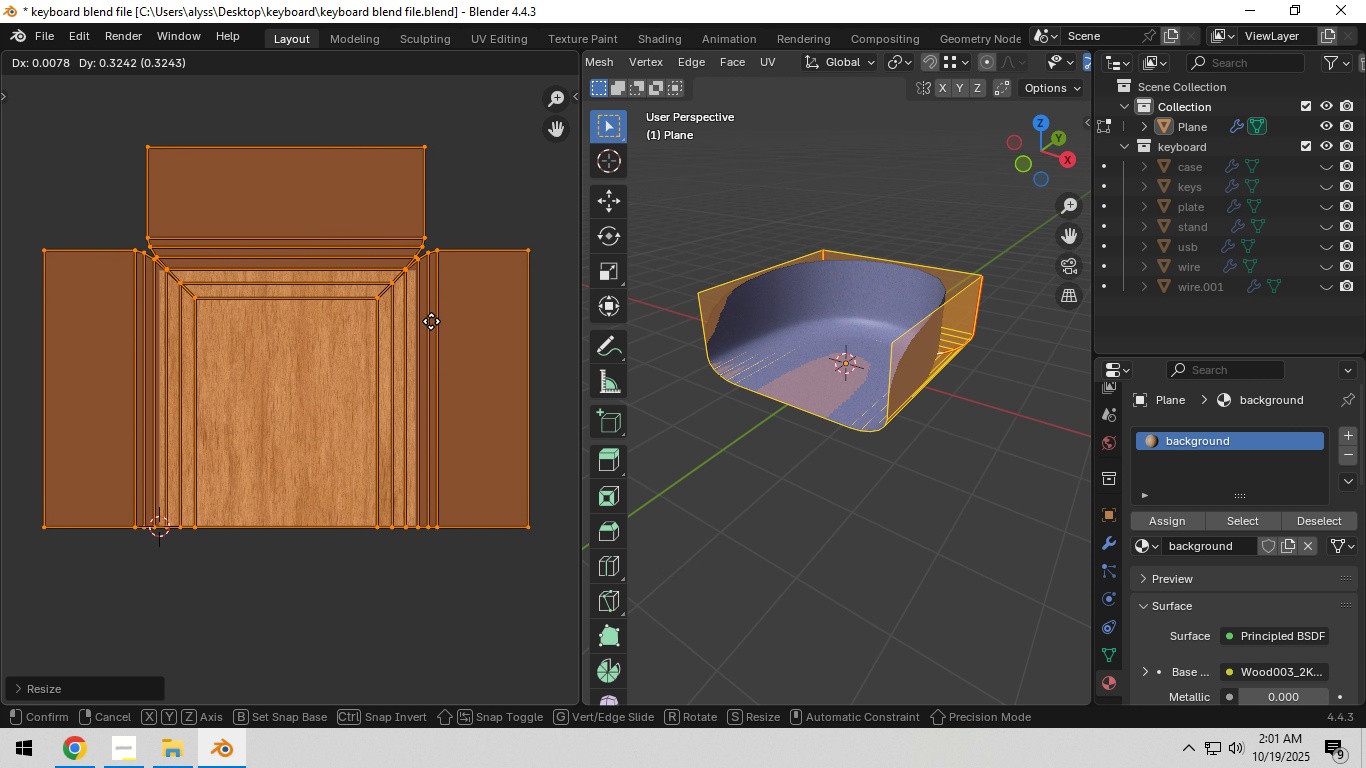 
left_click([430, 321])
 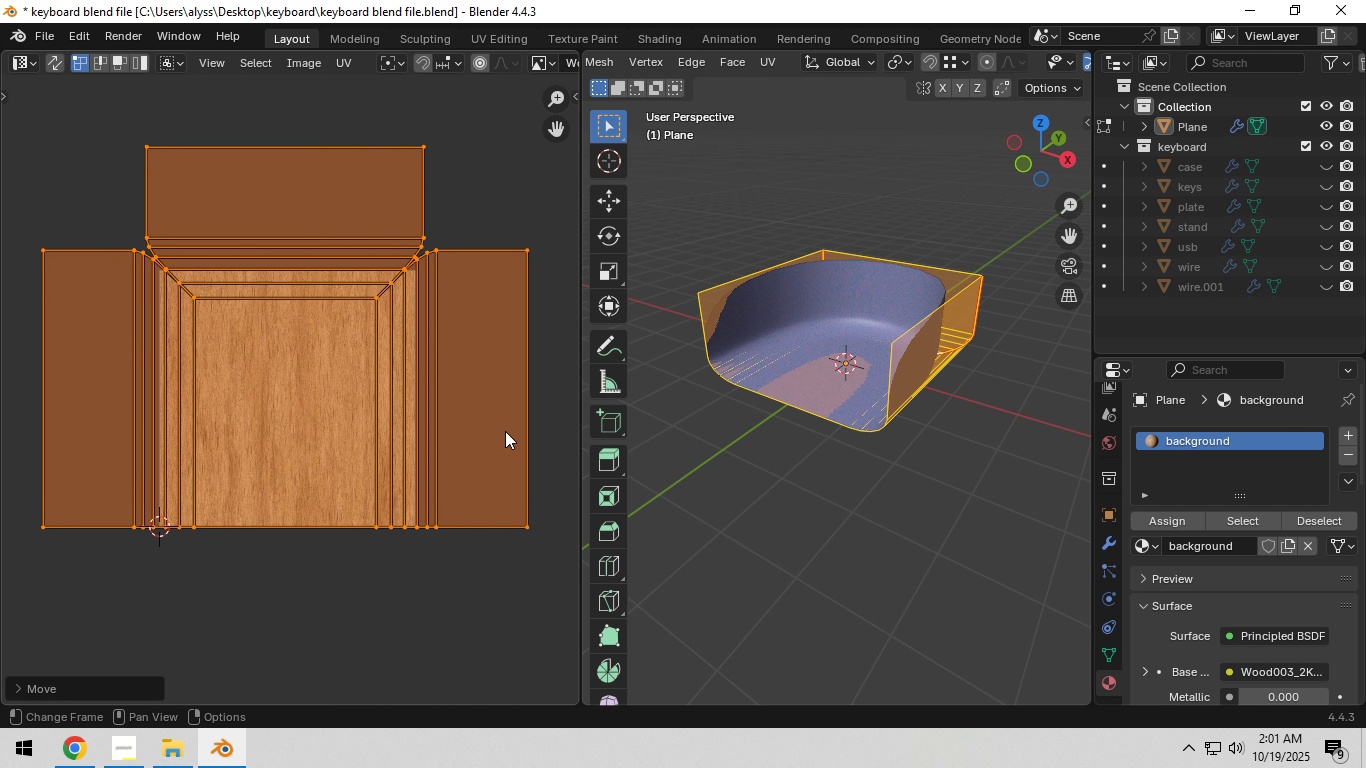 
key(Control+S)
 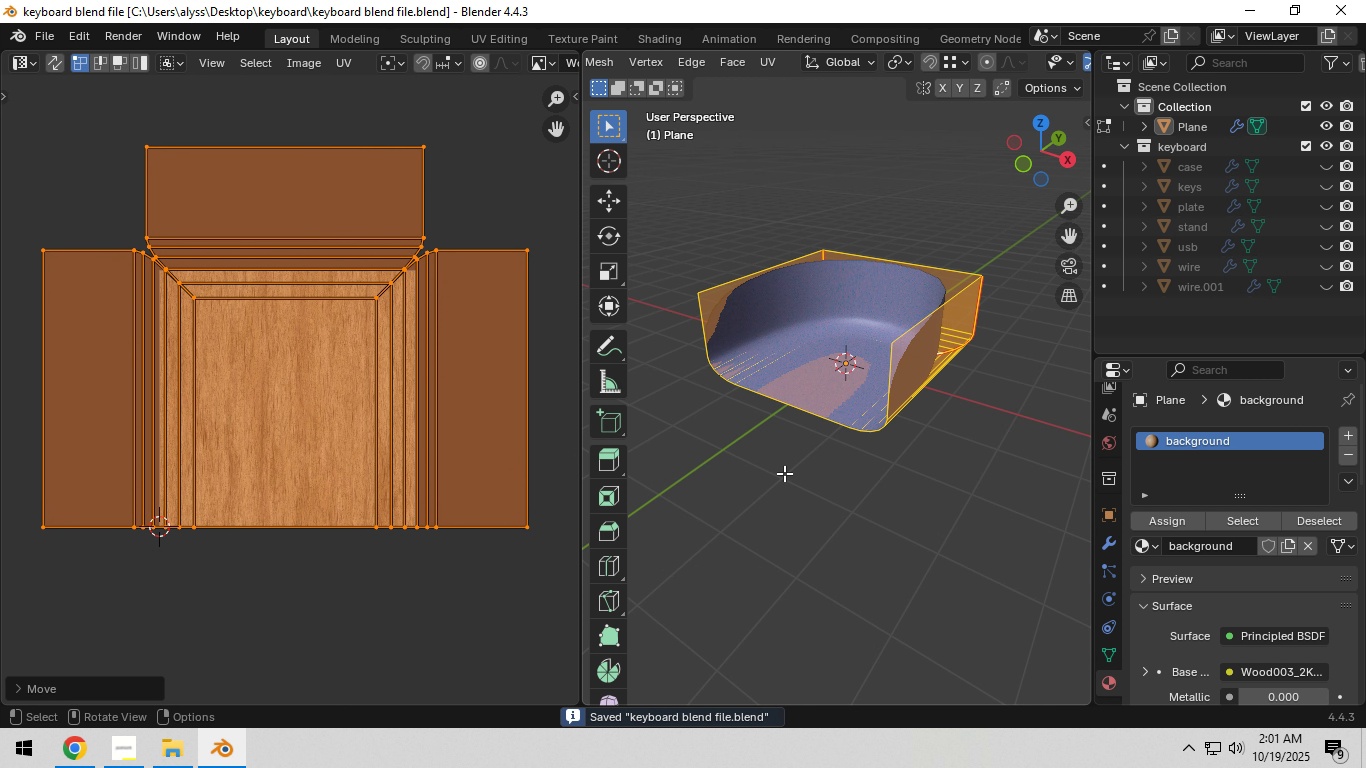 
key(Tab)
 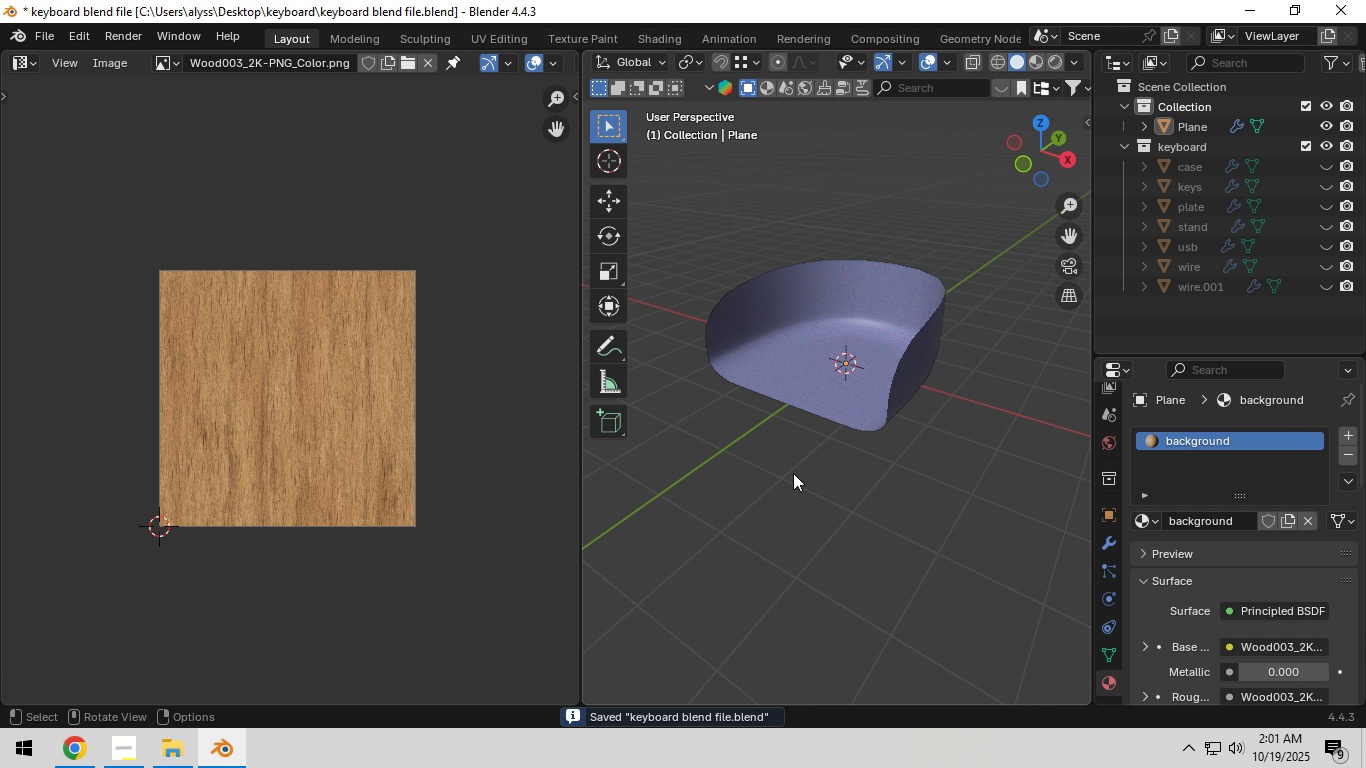 
left_click([792, 473])
 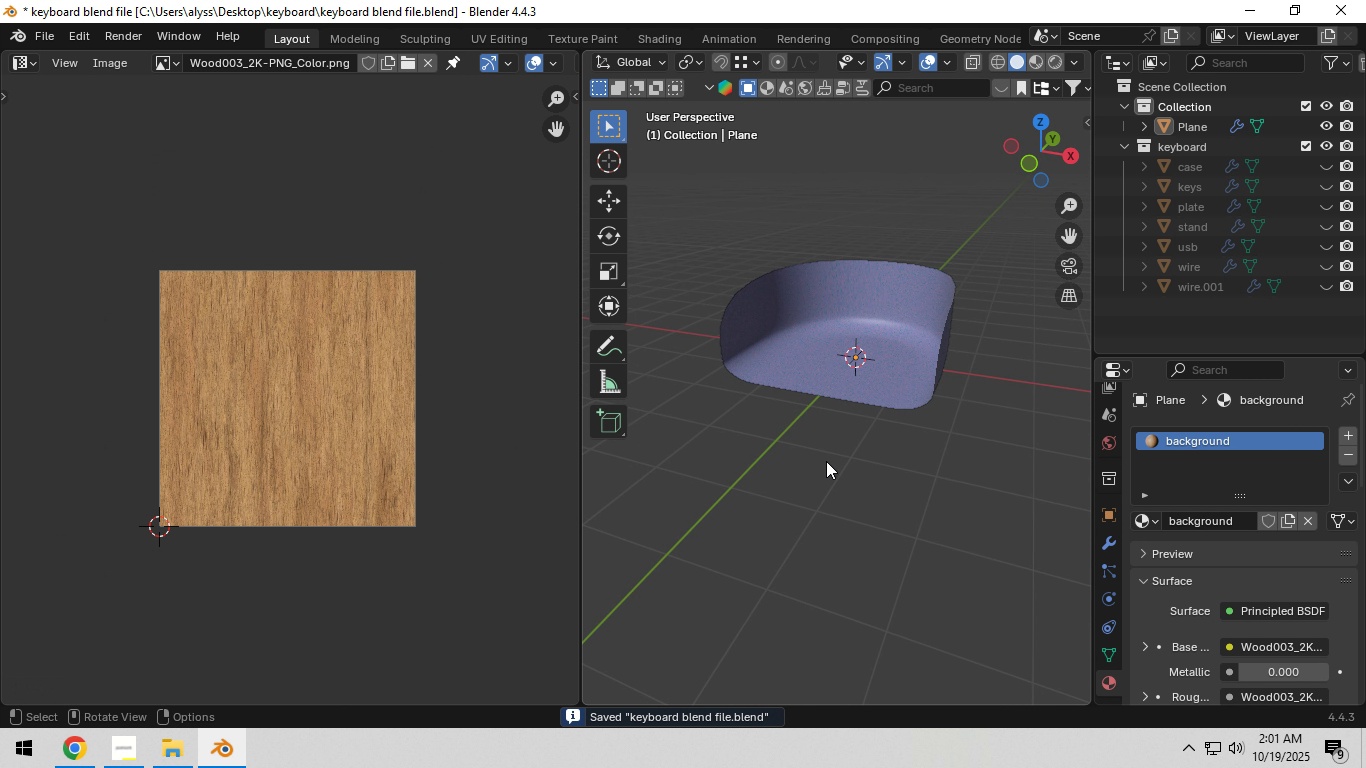 
scroll: coordinate [826, 461], scroll_direction: up, amount: 5.0
 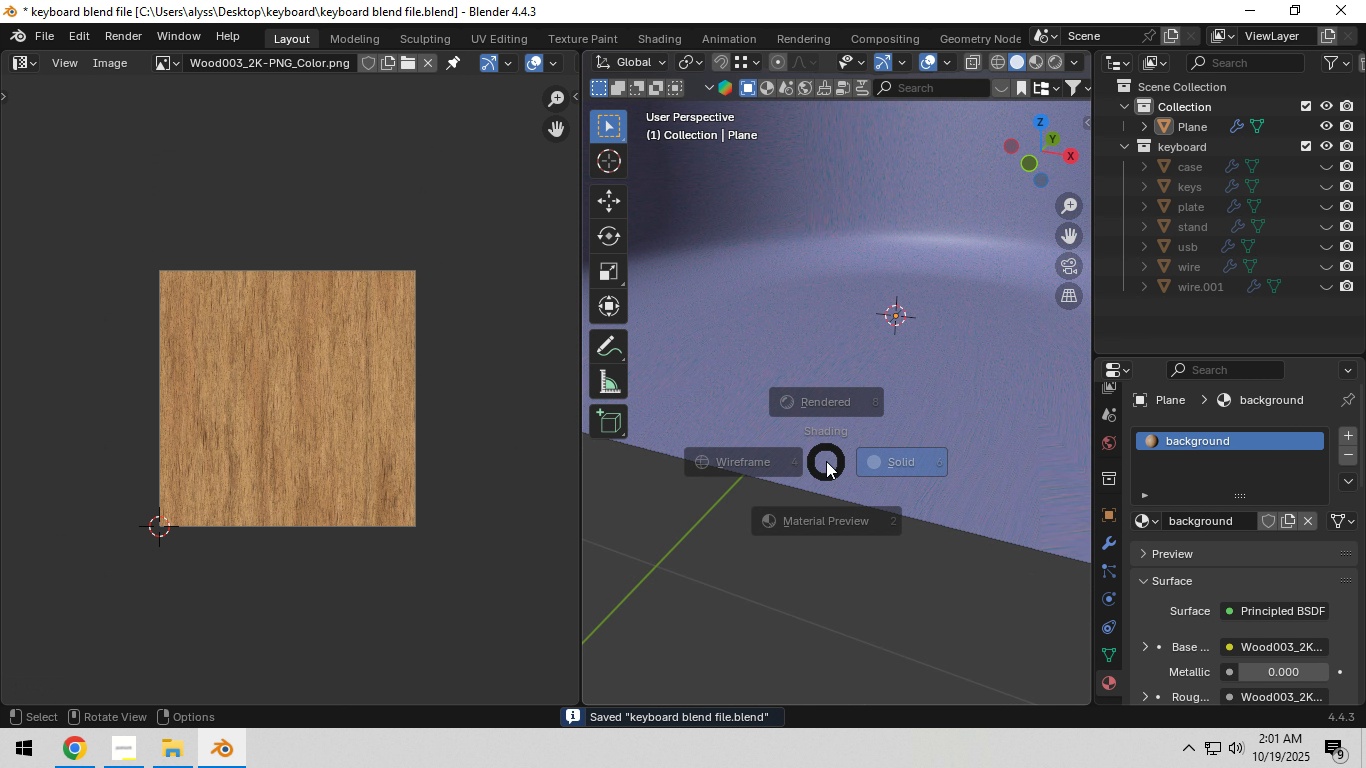 
hold_key(key=Z, duration=0.38)
 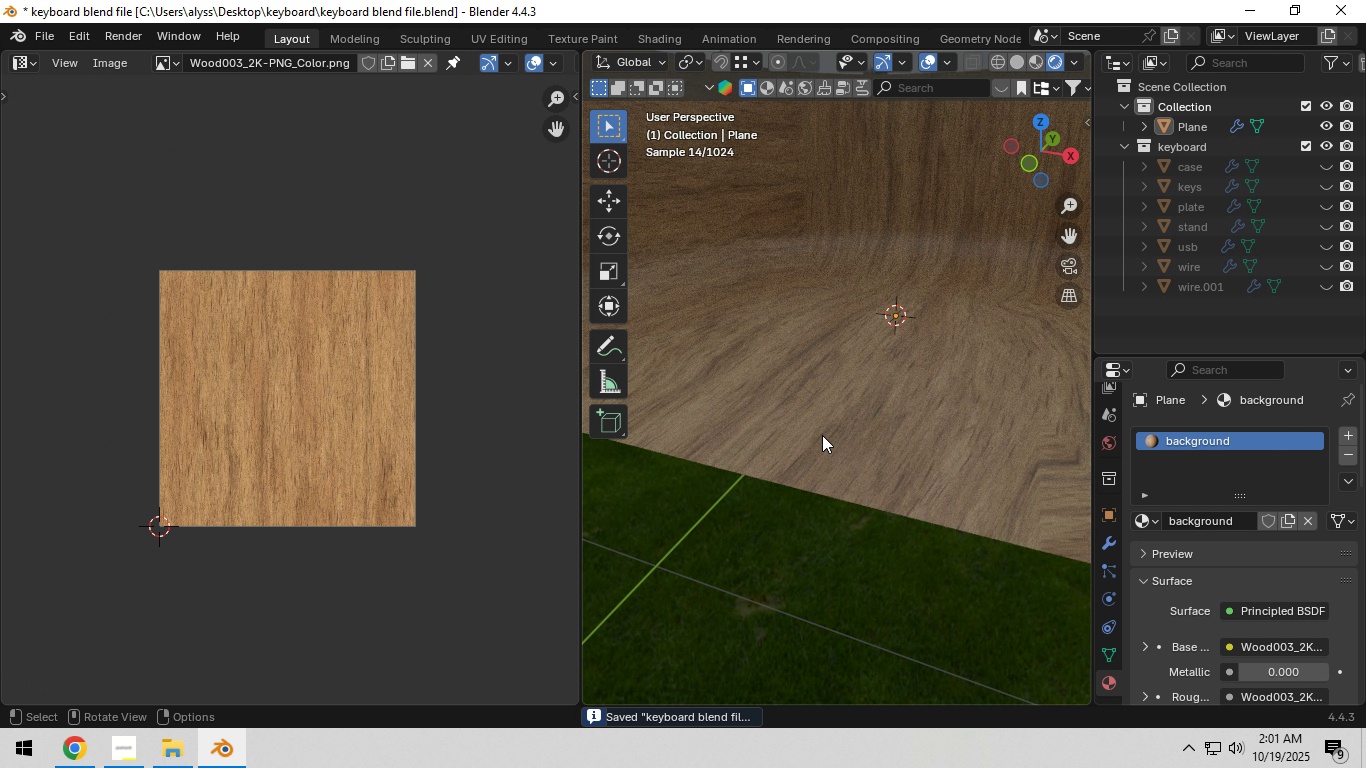 
hold_key(key=Z, duration=1.55)
 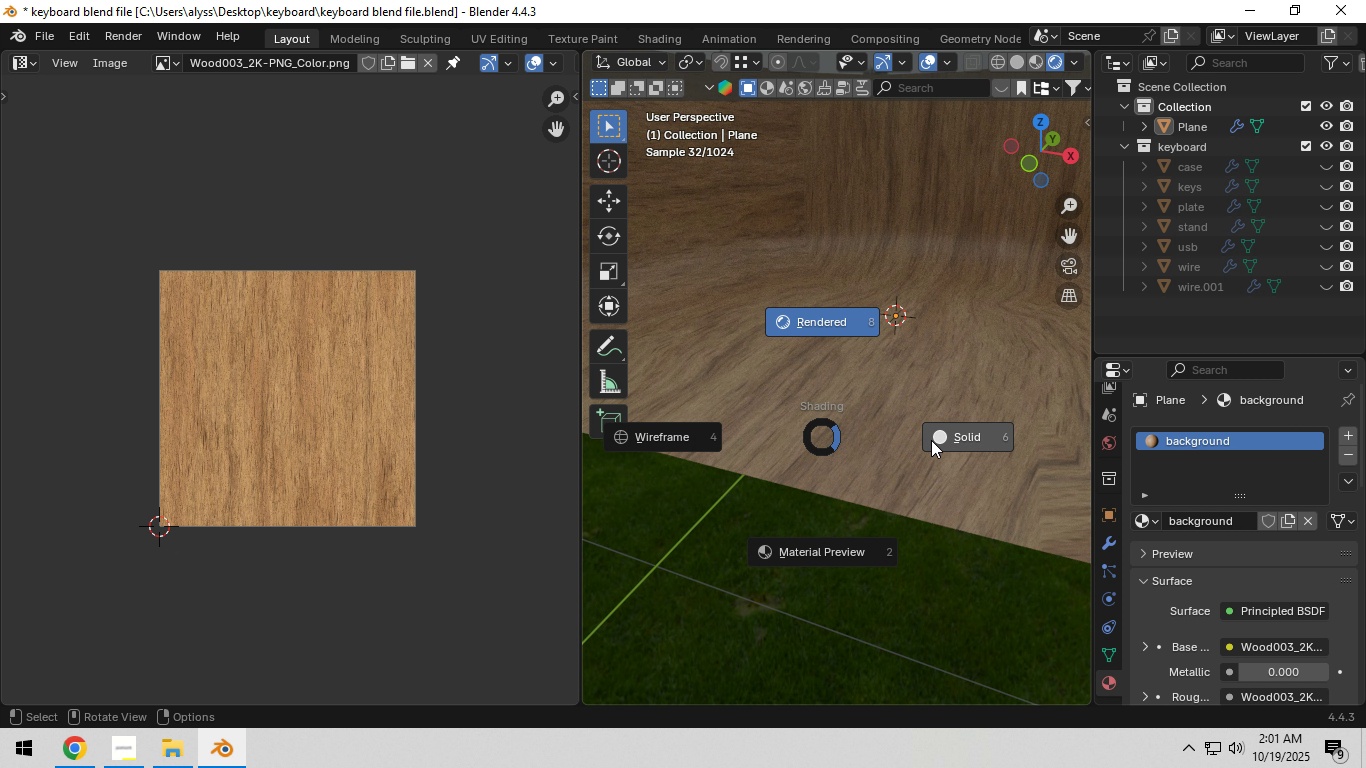 
left_click([909, 439])
 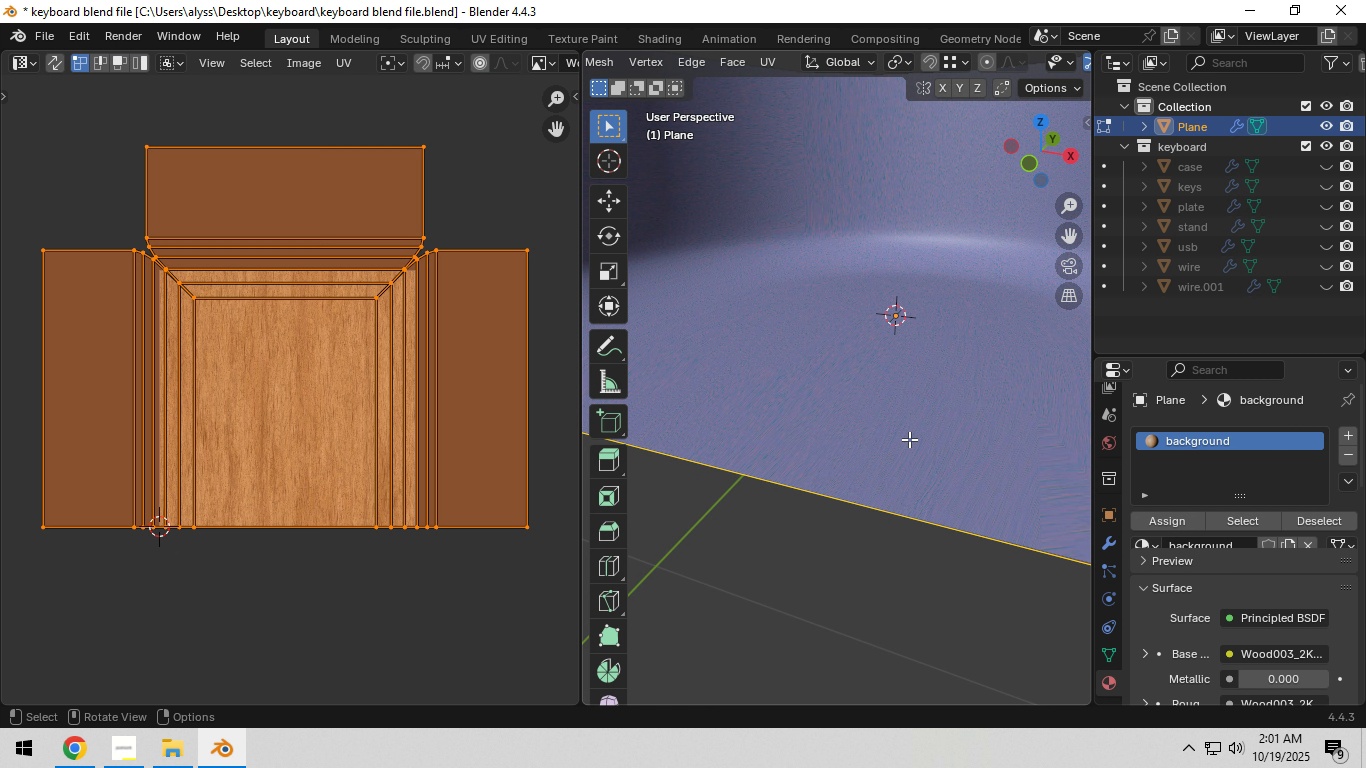 
key(Tab)
 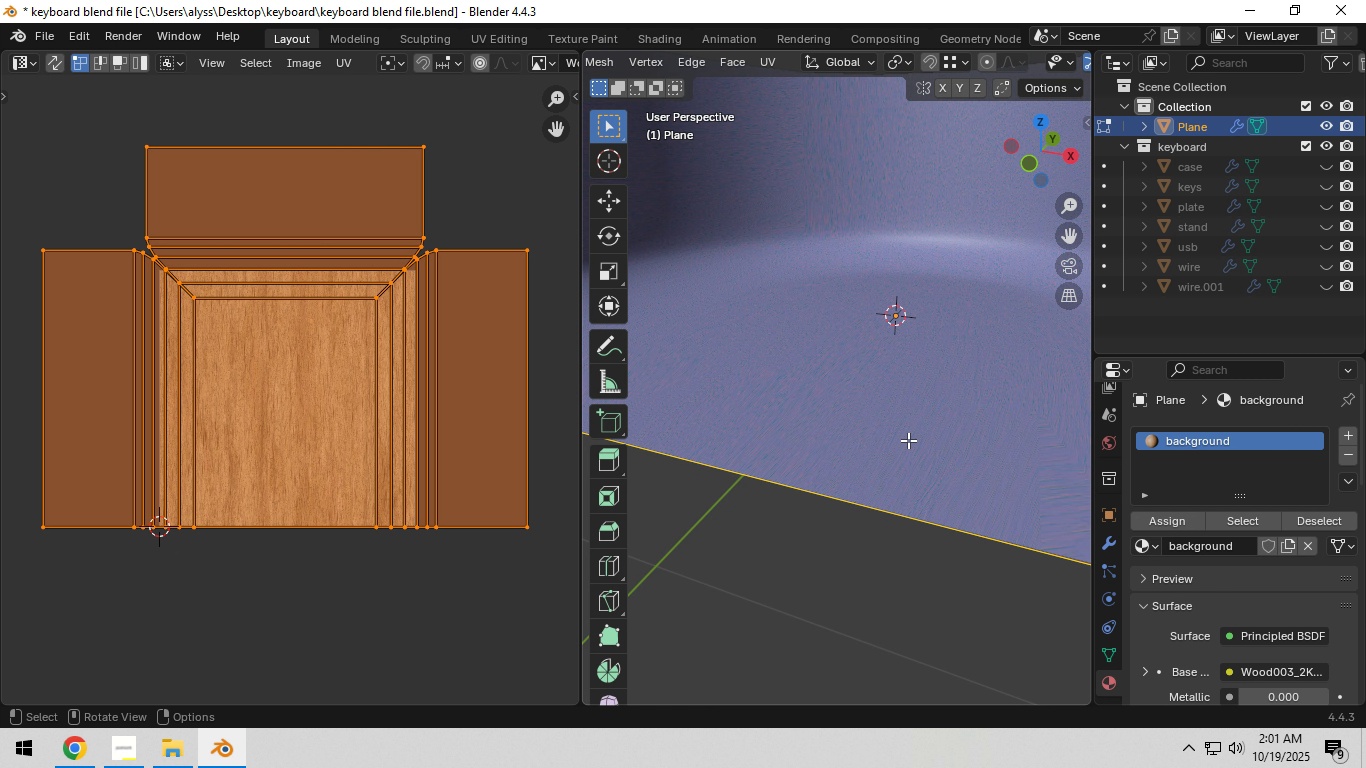 
scroll: coordinate [908, 441], scroll_direction: down, amount: 6.0
 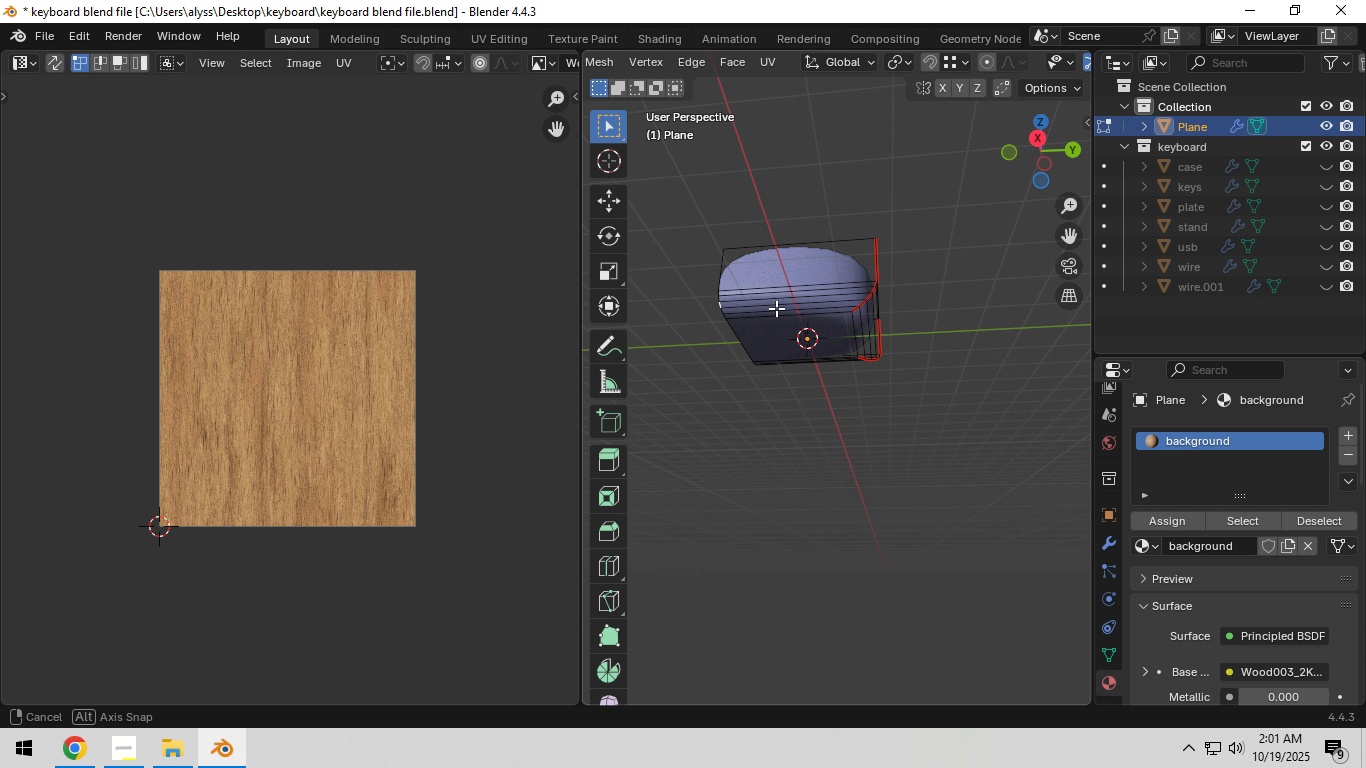 
scroll: coordinate [857, 306], scroll_direction: up, amount: 5.0
 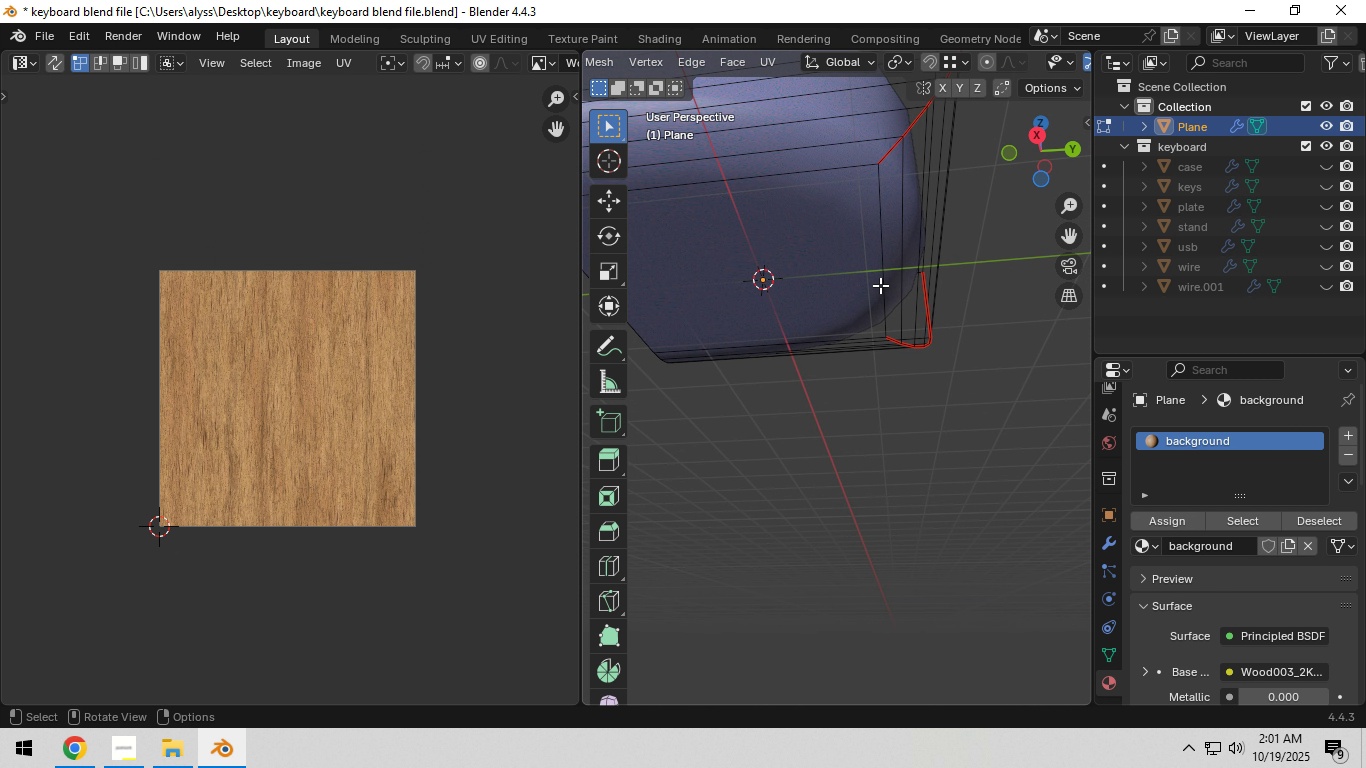 
hold_key(key=ShiftLeft, duration=0.66)
 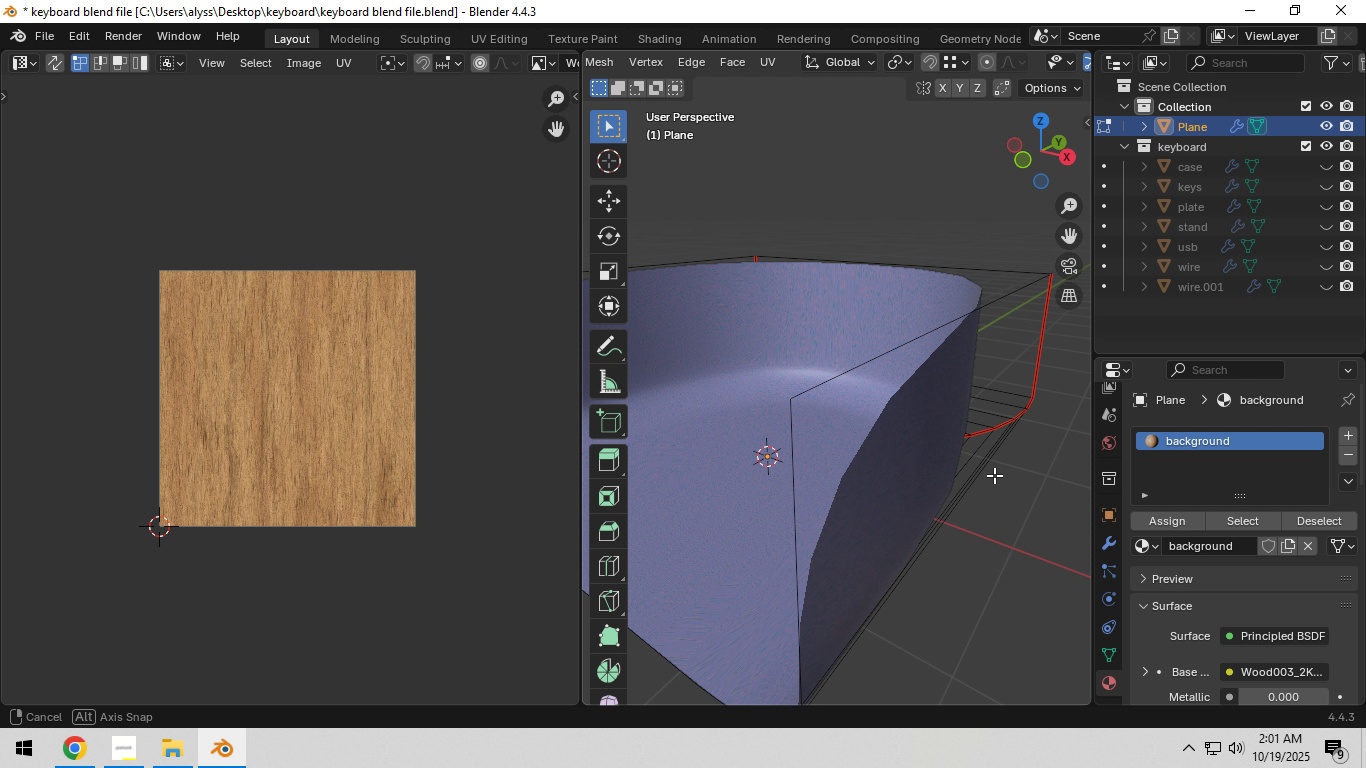 
type(au)
 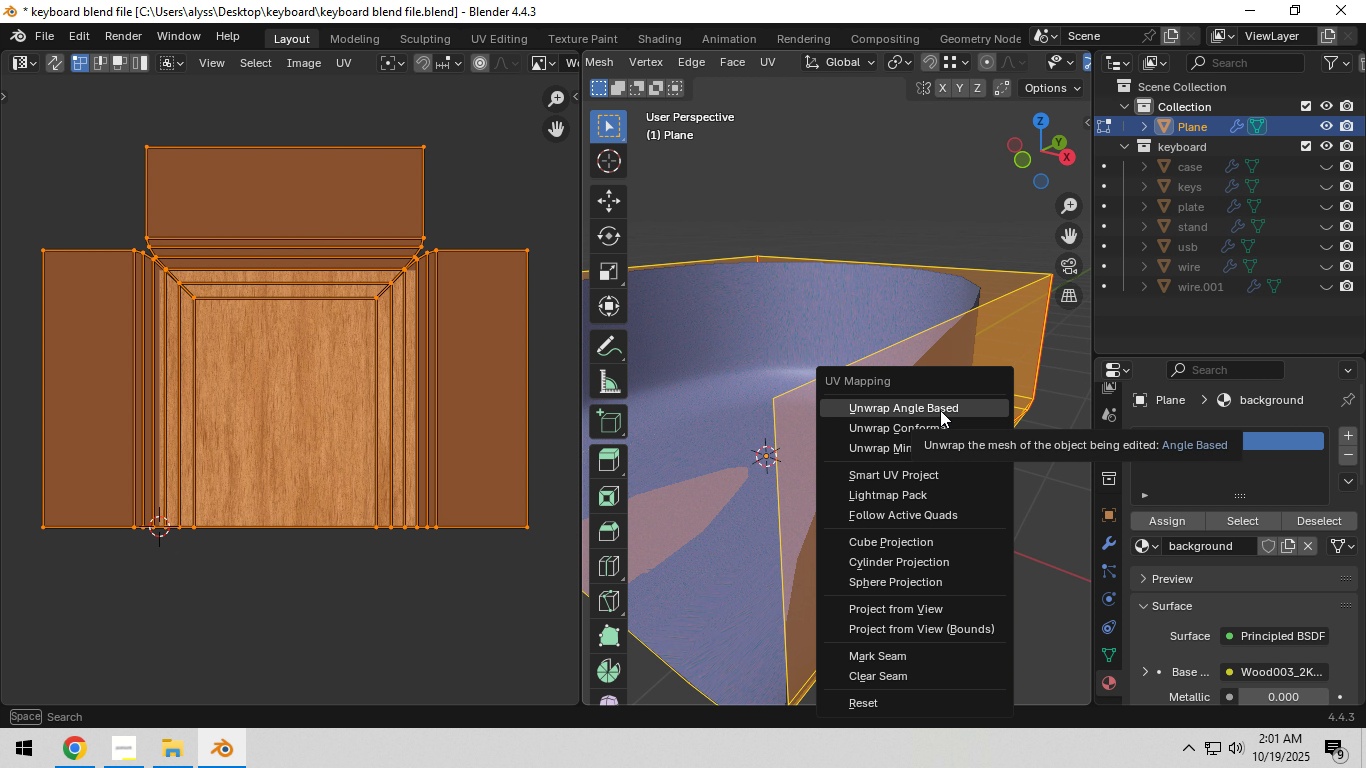 
left_click([940, 410])
 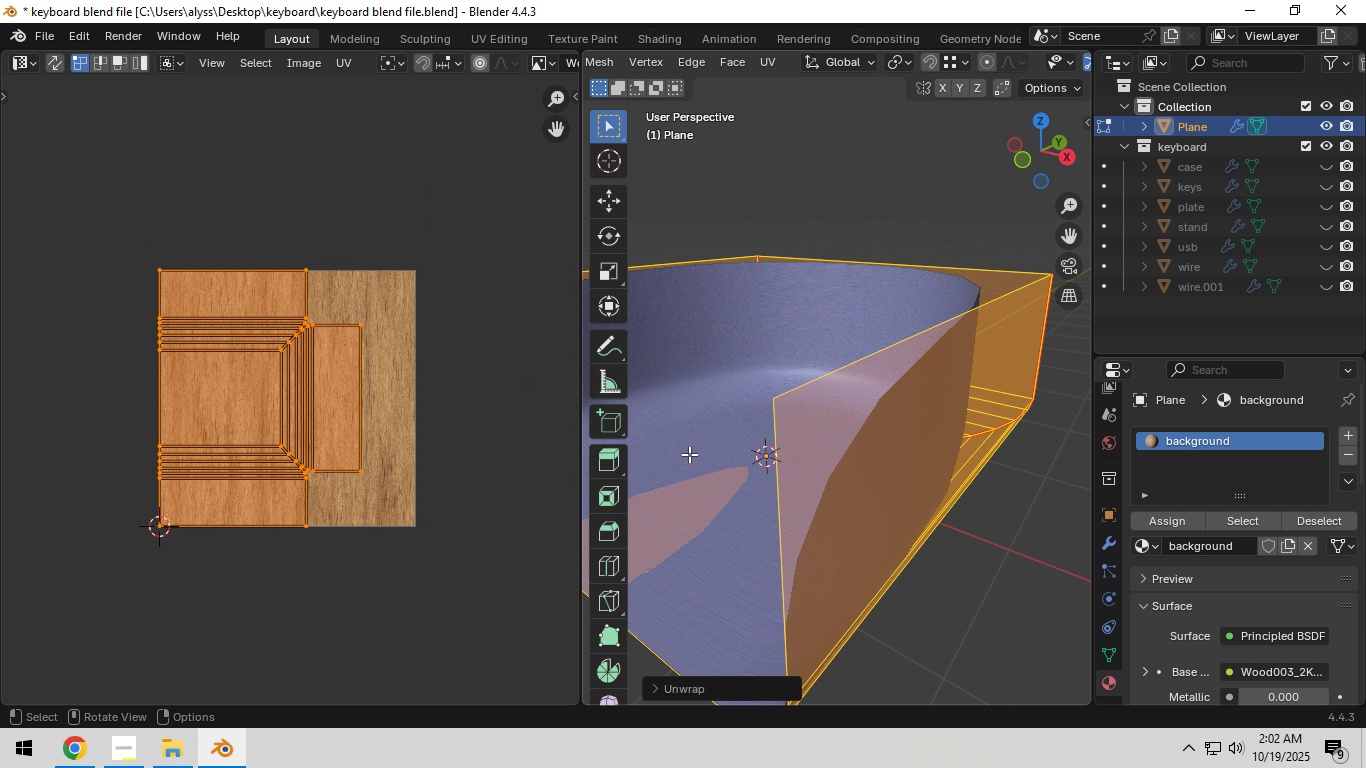 
scroll: coordinate [279, 456], scroll_direction: up, amount: 8.0
 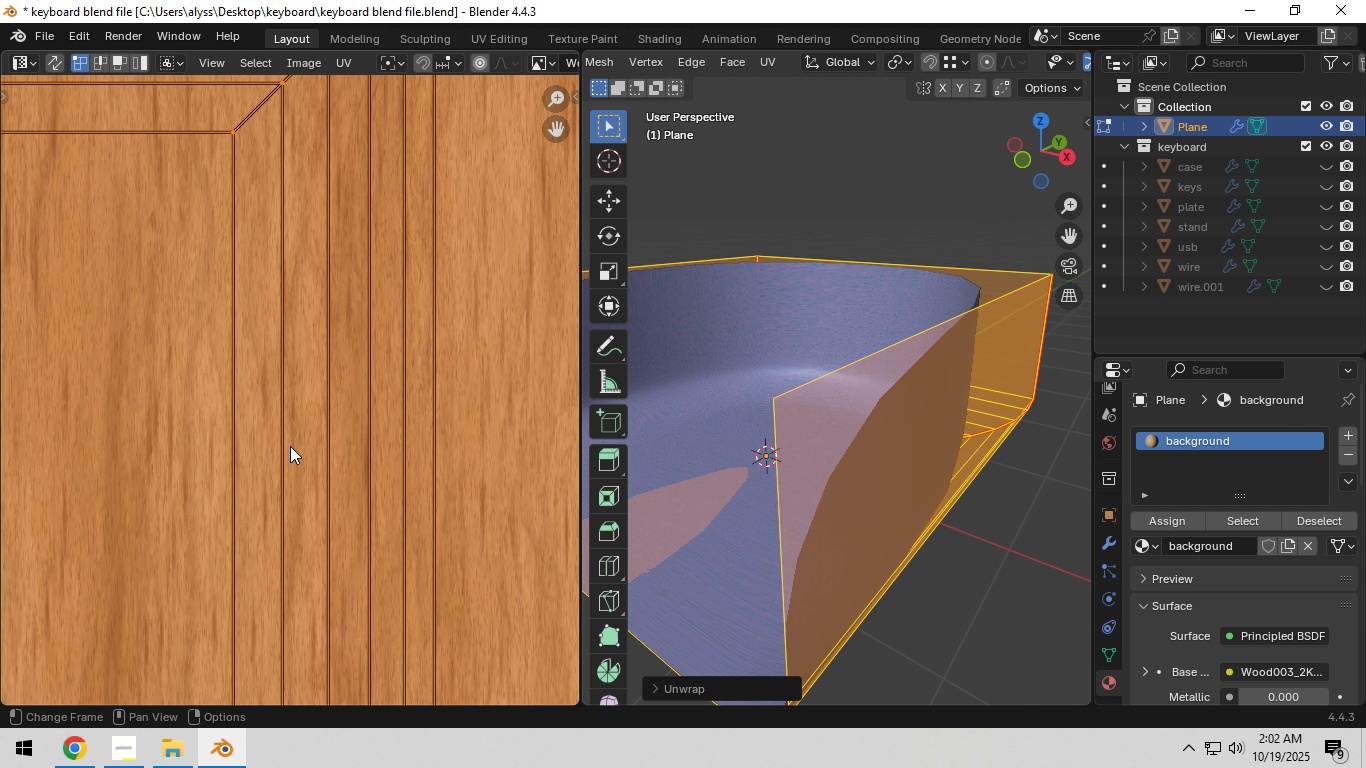 
hold_key(key=ShiftLeft, duration=0.58)
 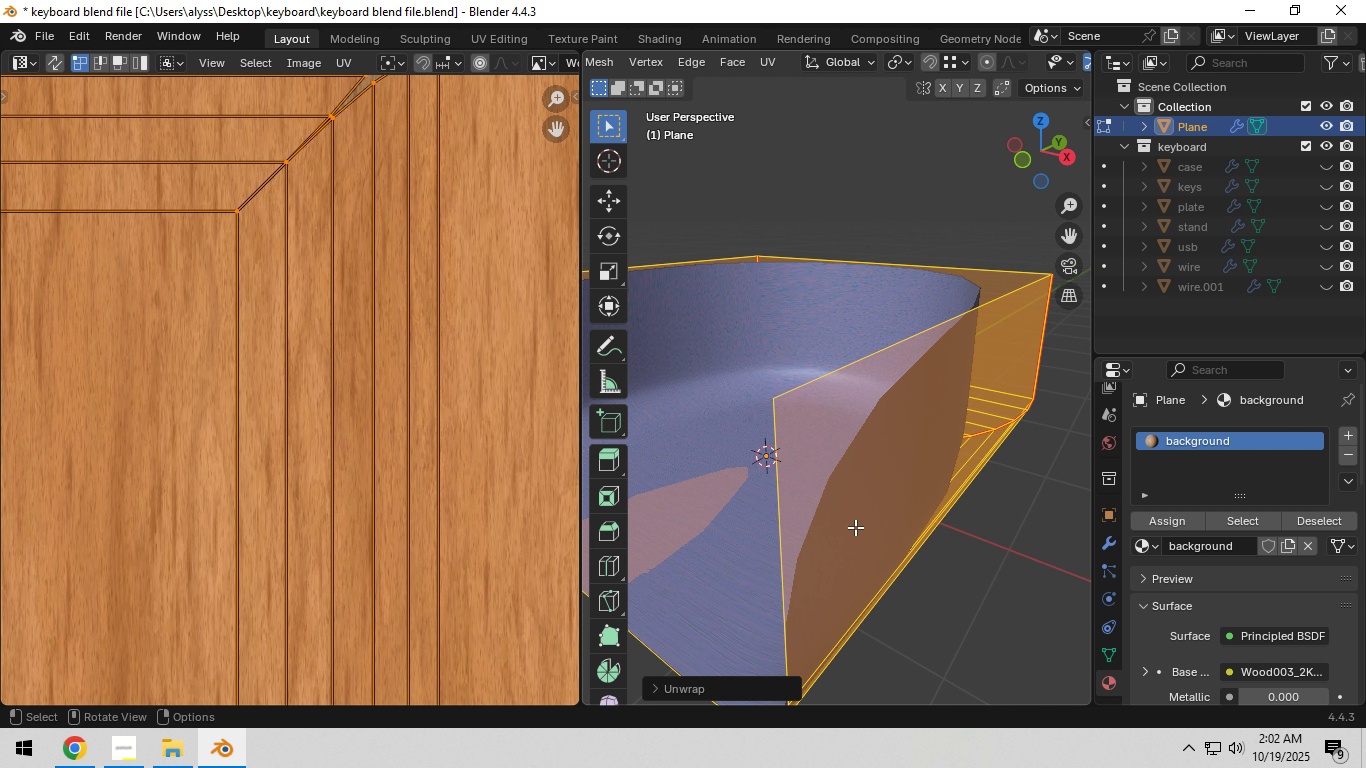 
key(Tab)
 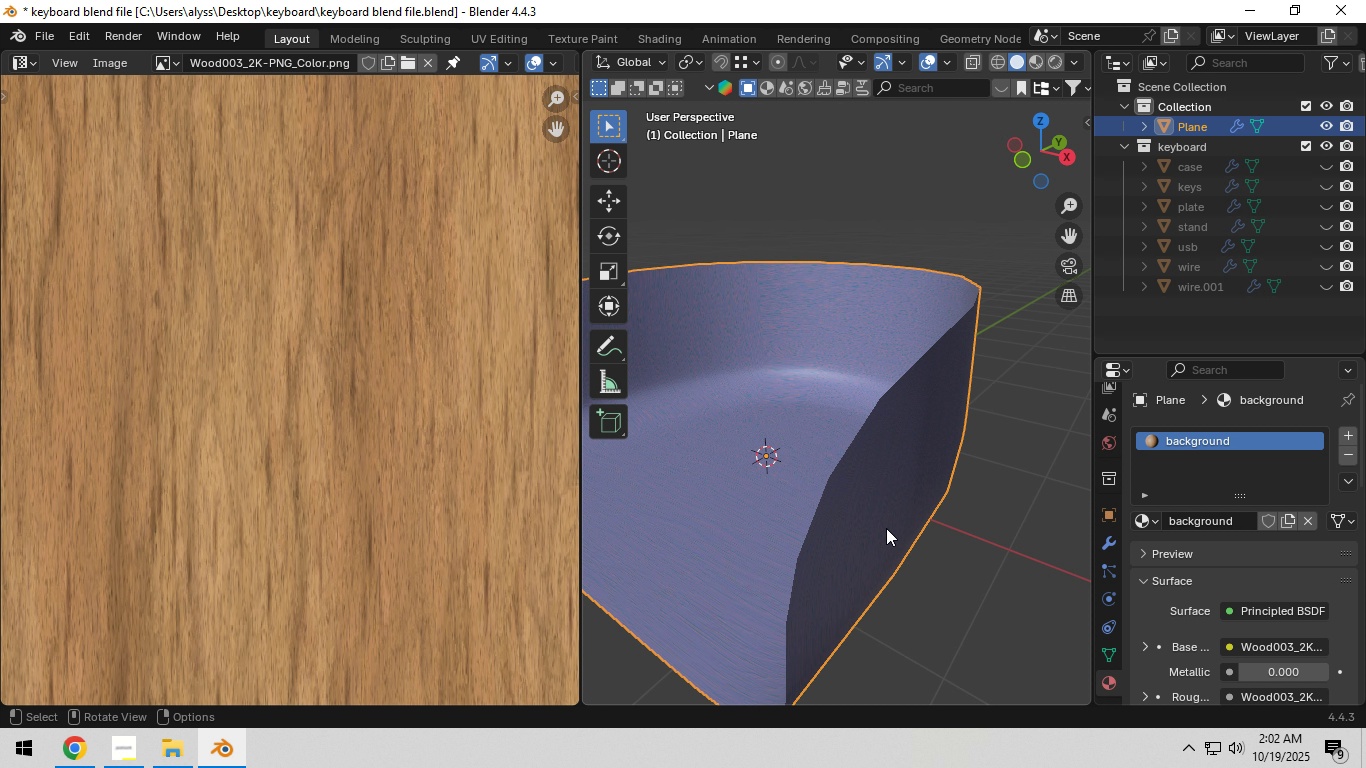 
key(Control+A)
 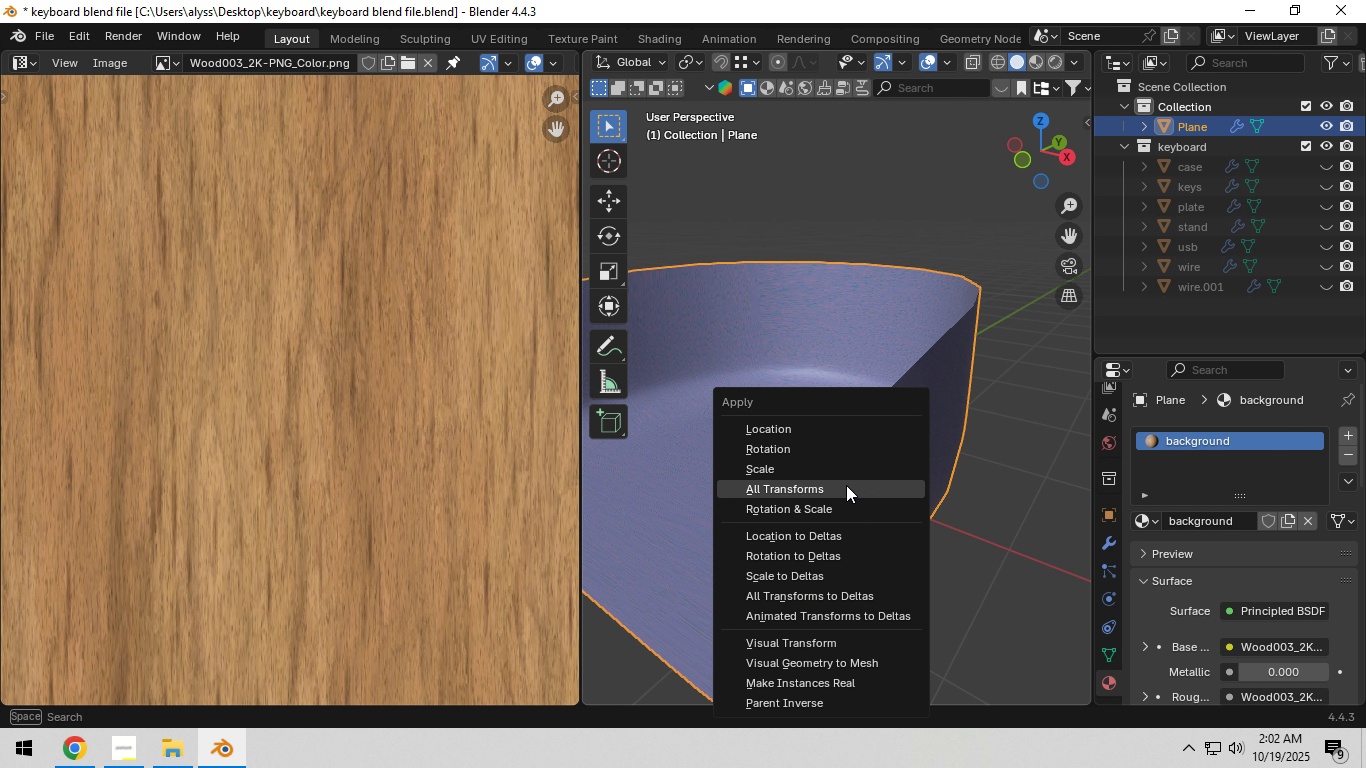 
left_click([846, 485])
 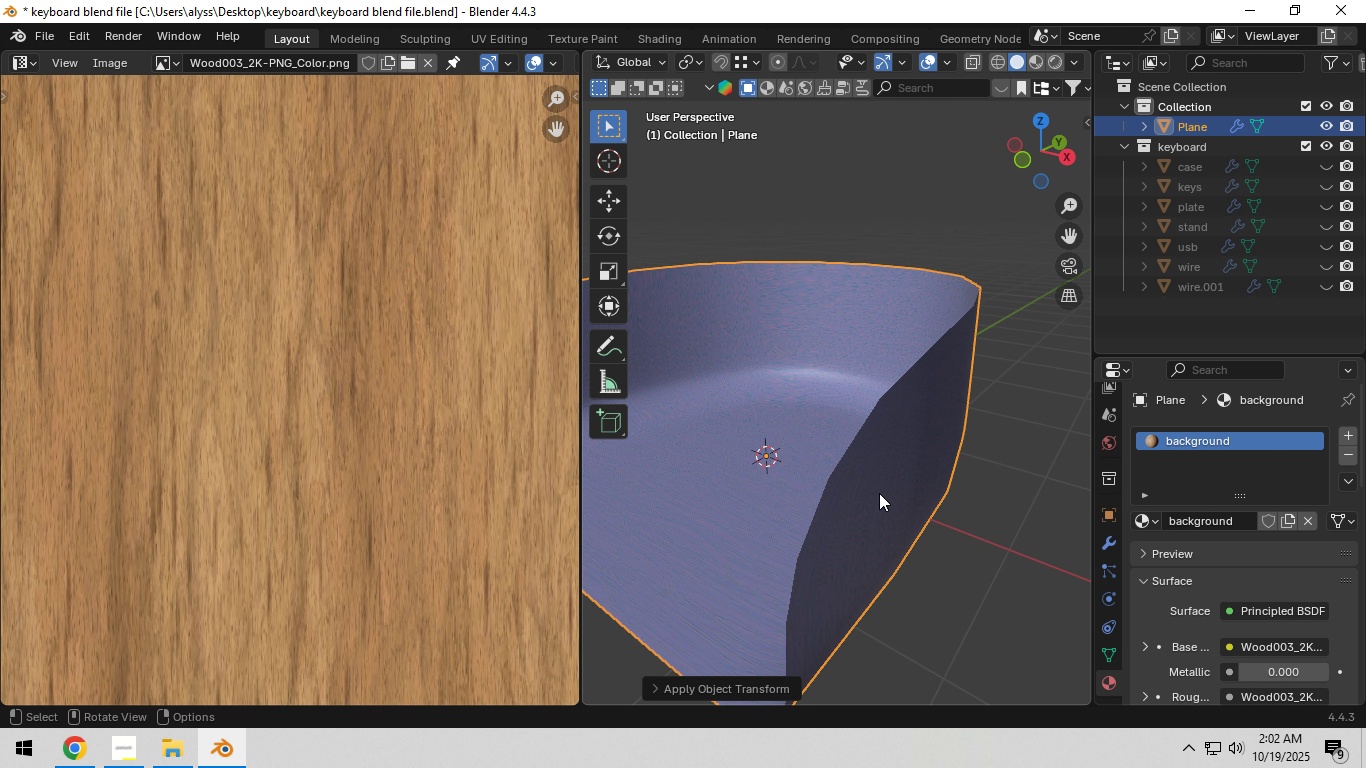 
key(Tab)
 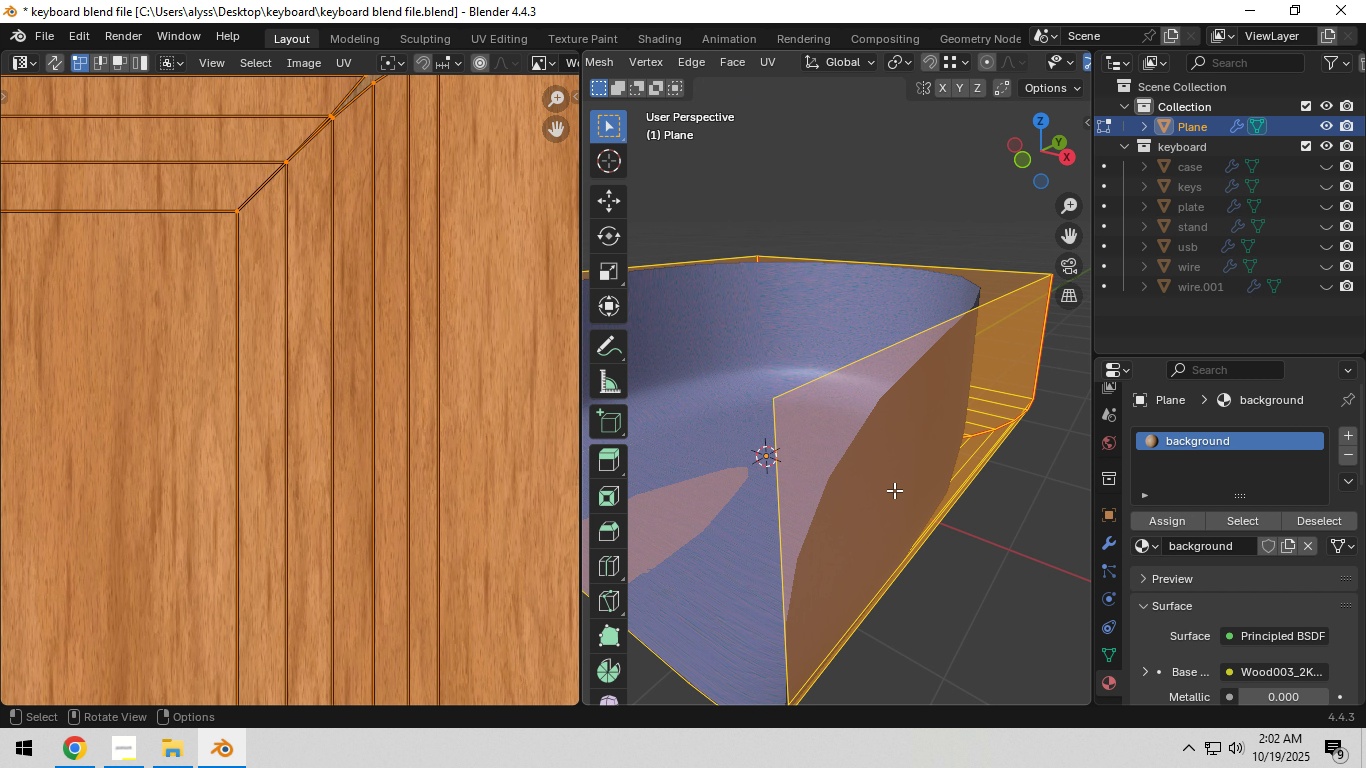 
key(U)
 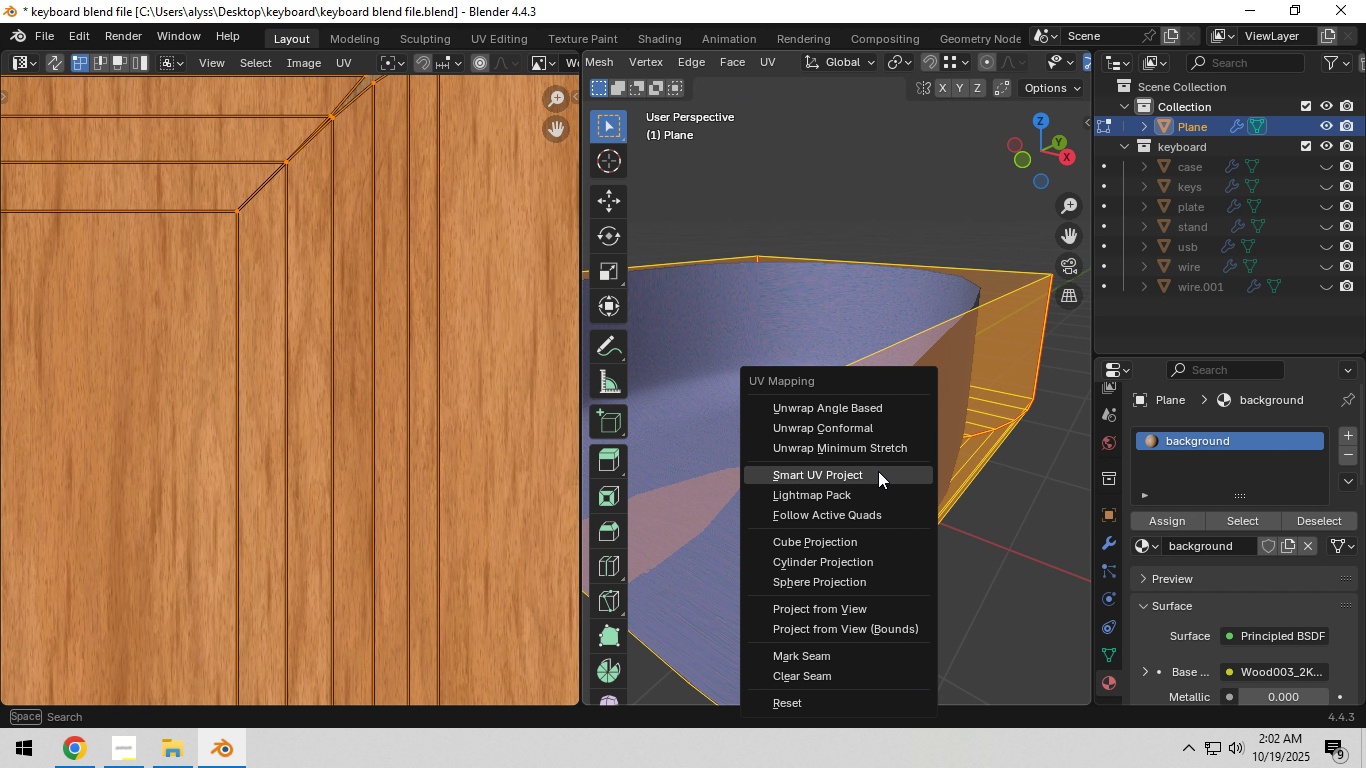 
left_click([878, 432])
 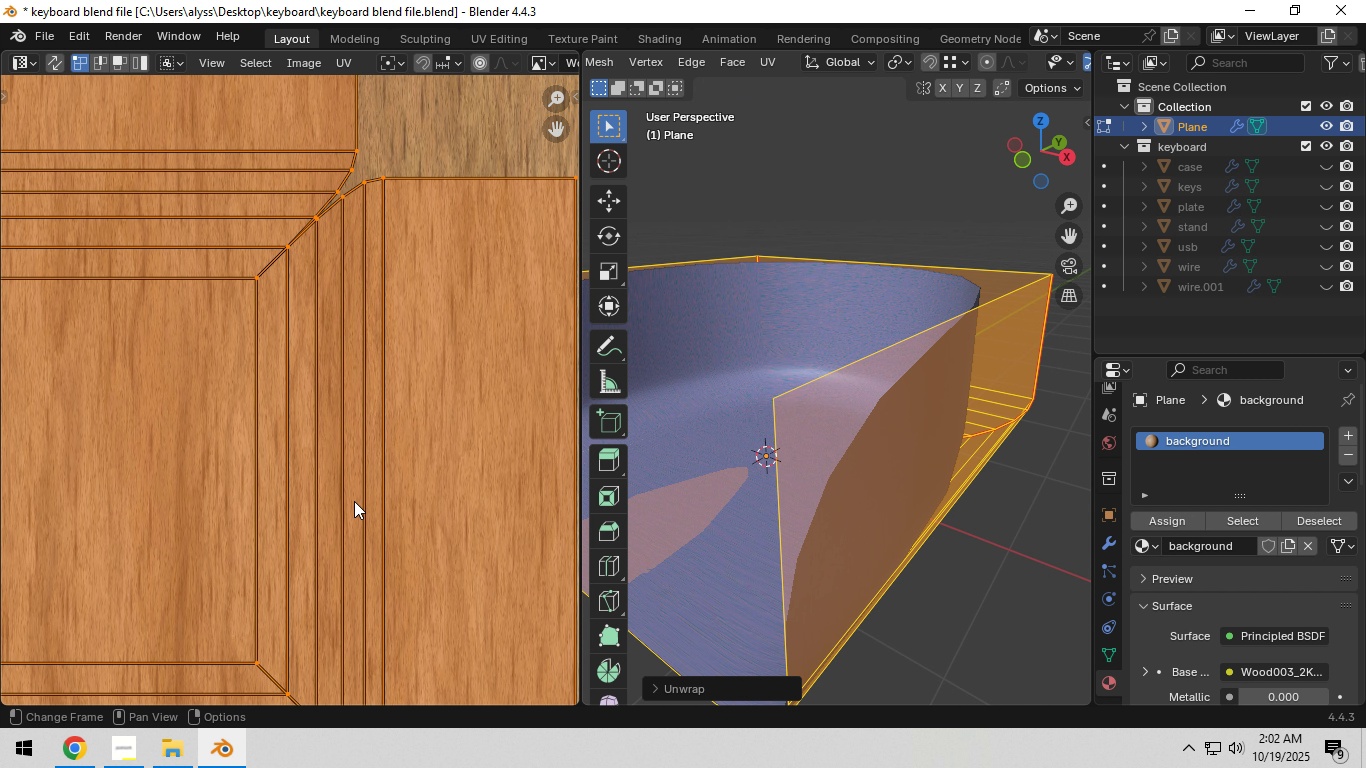 
scroll: coordinate [354, 501], scroll_direction: down, amount: 6.0
 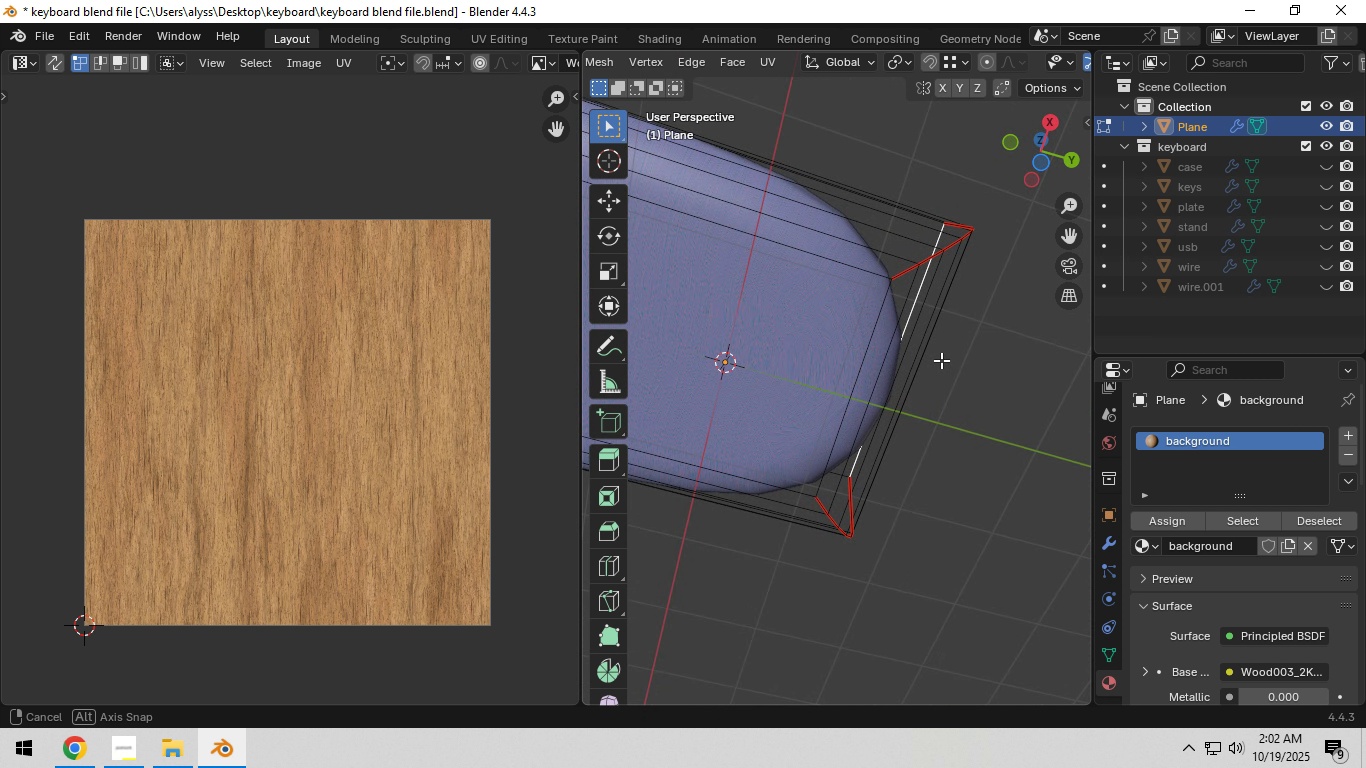 
wait(5.55)
 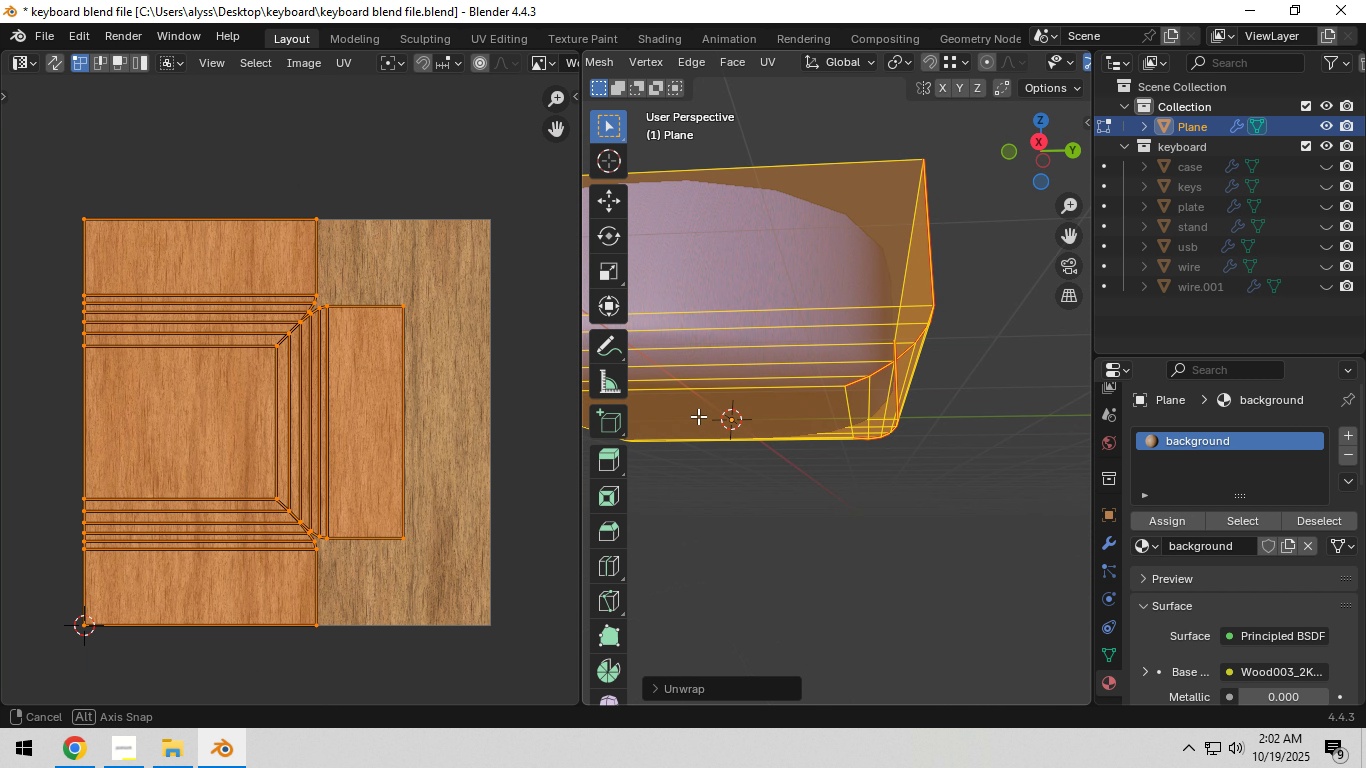 
scroll: coordinate [895, 360], scroll_direction: up, amount: 1.0
 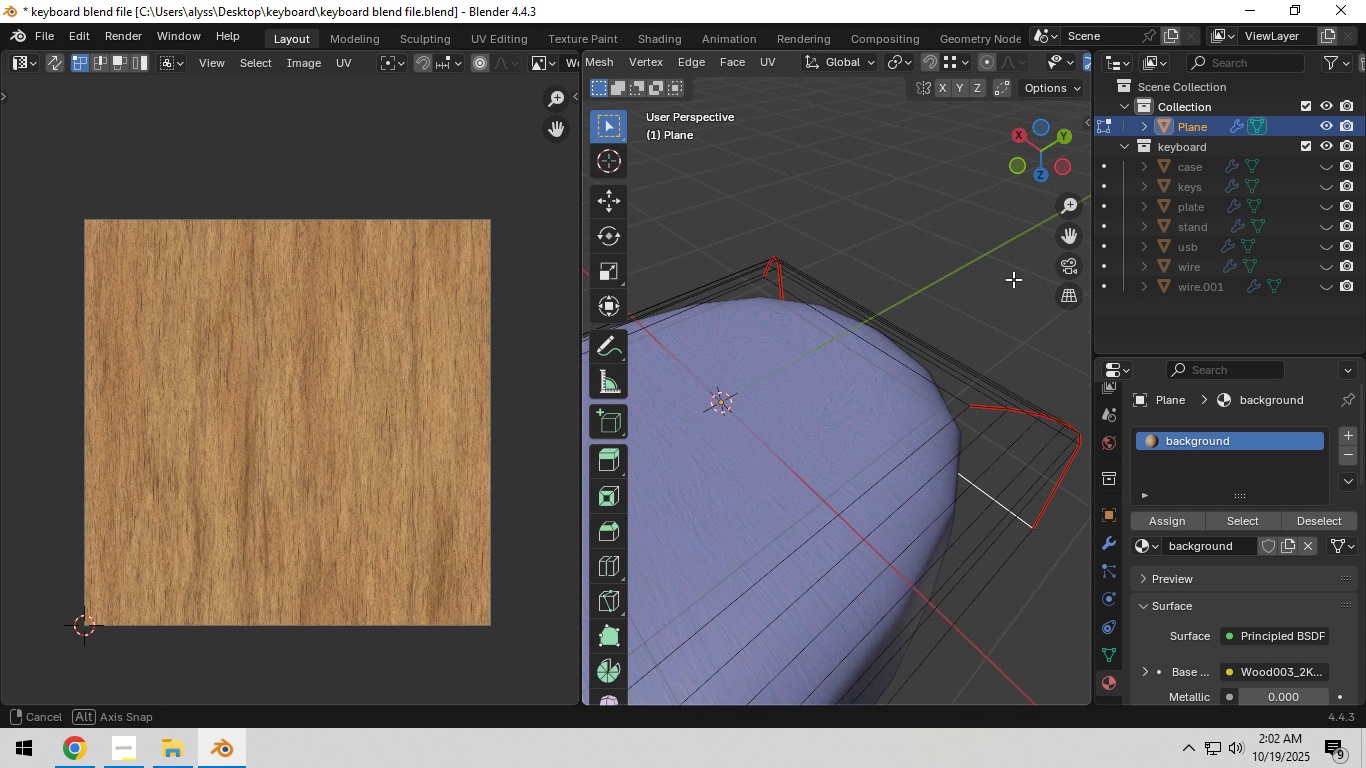 
scroll: coordinate [918, 517], scroll_direction: down, amount: 5.0
 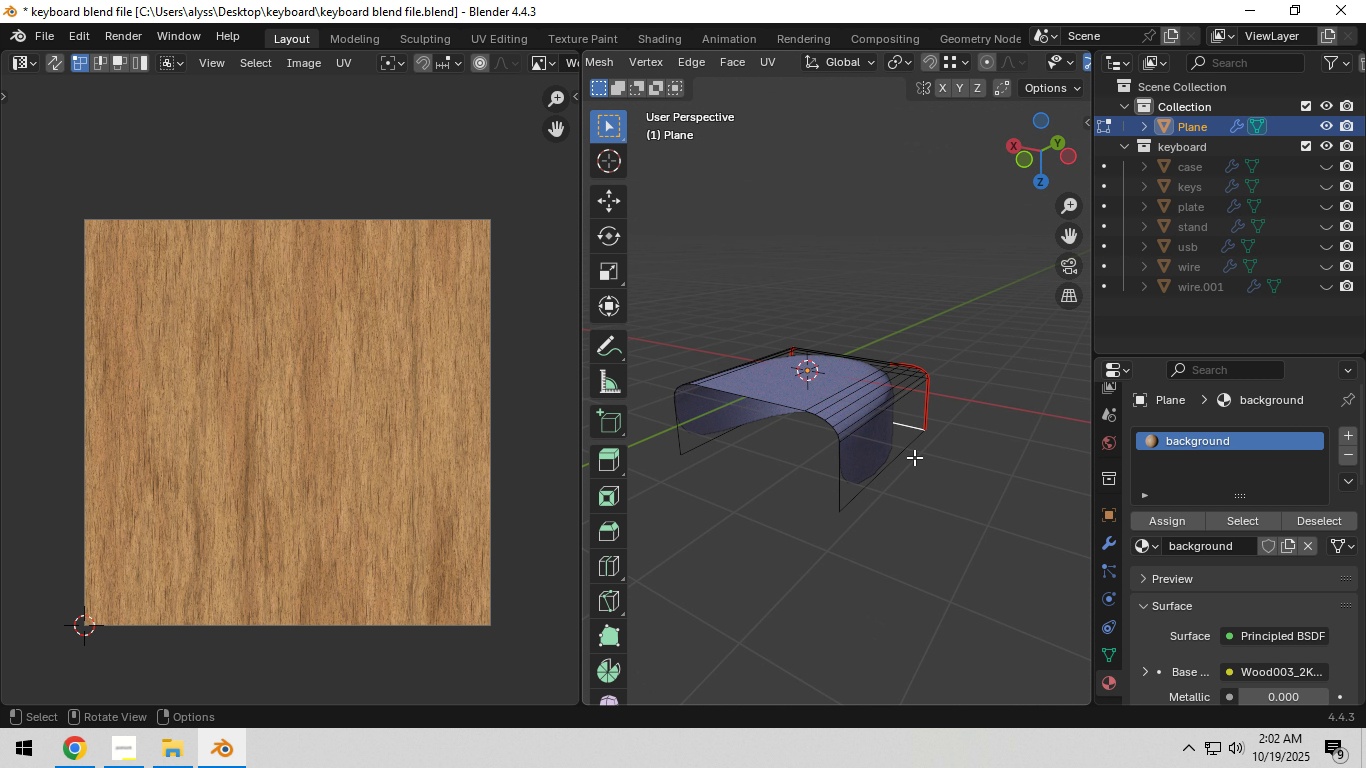 
hold_key(key=Backquote, duration=0.39)
 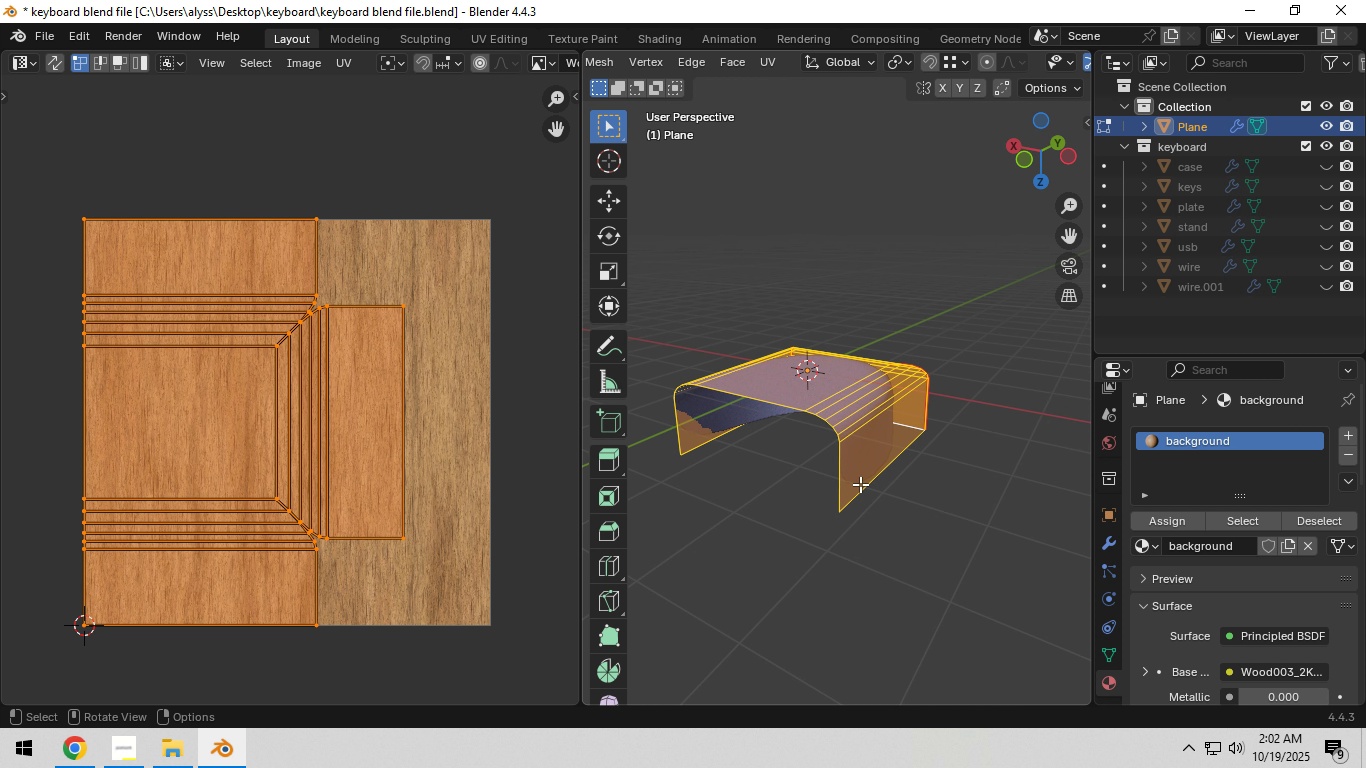 
key(A)
 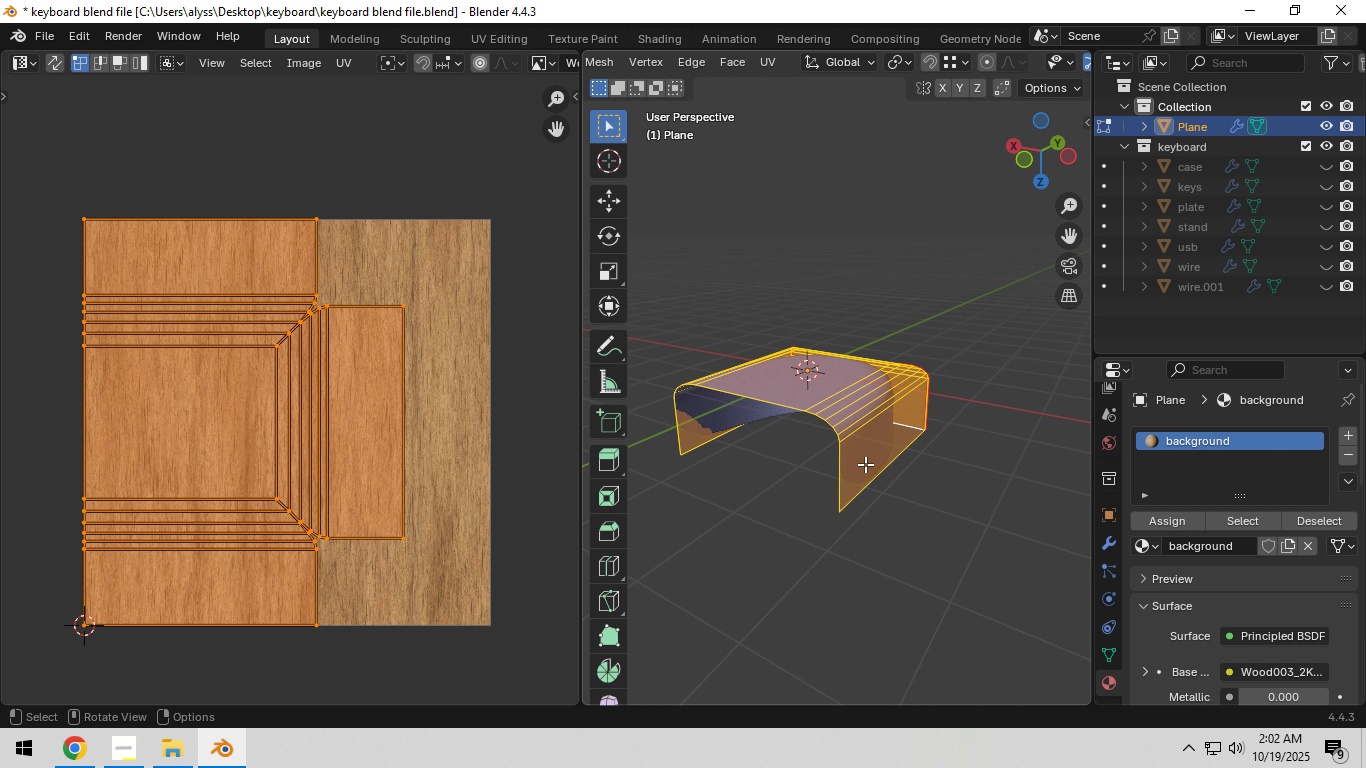 
key(Backquote)
 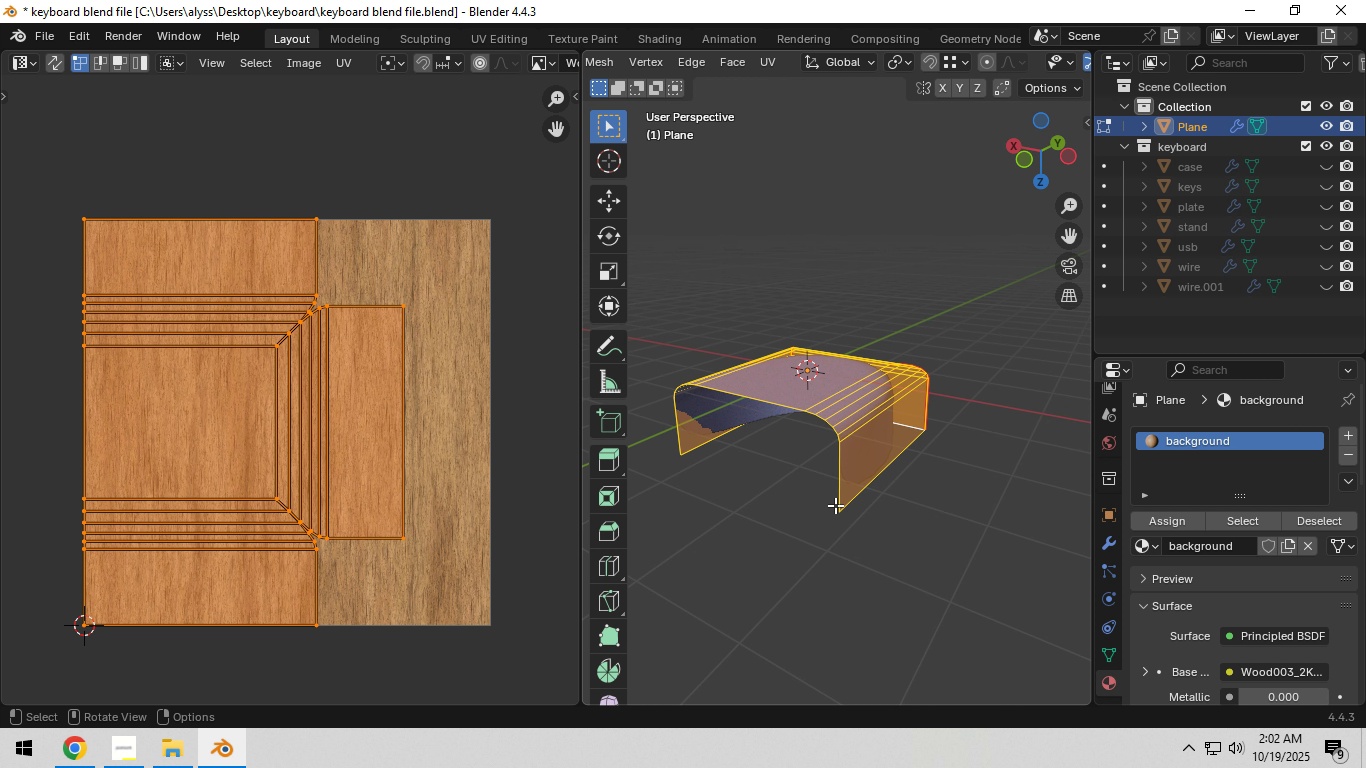 
hold_key(key=Backquote, duration=0.52)
 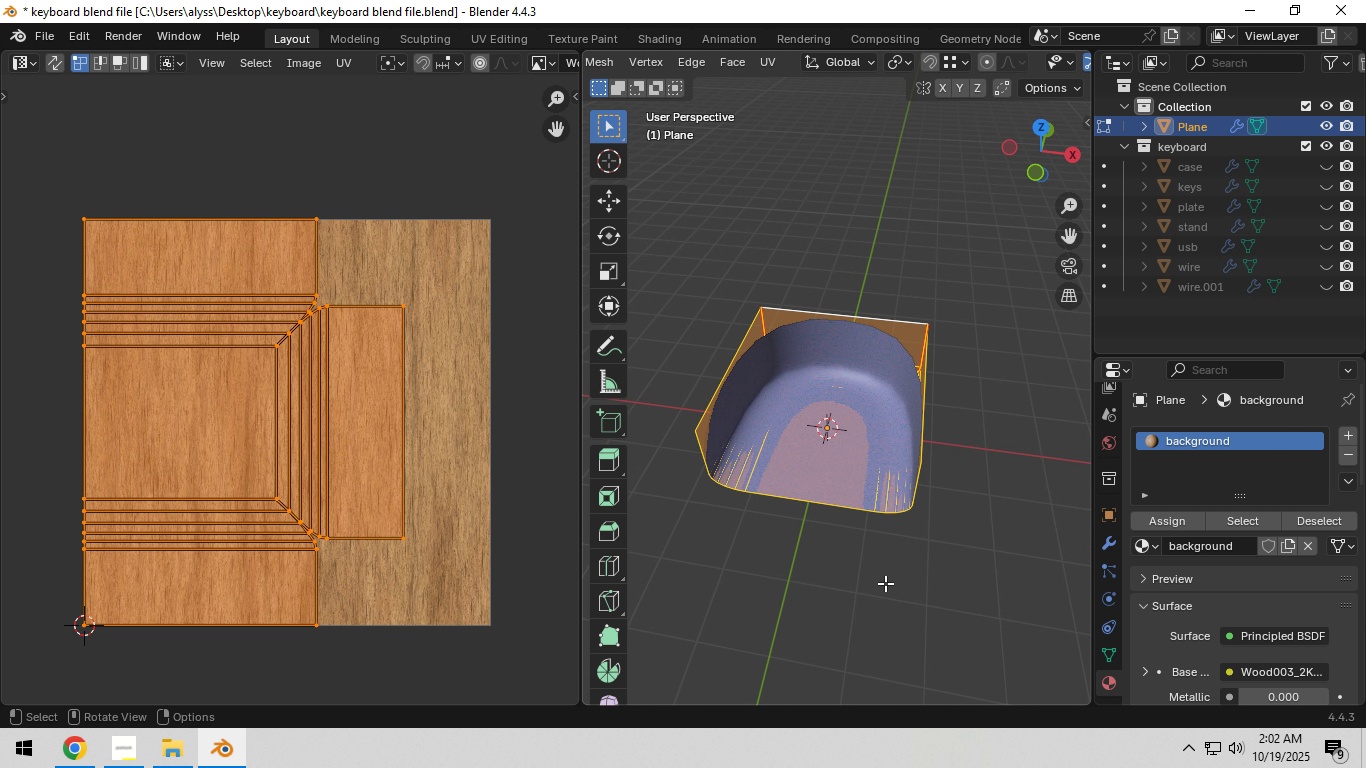 
left_click([895, 598])
 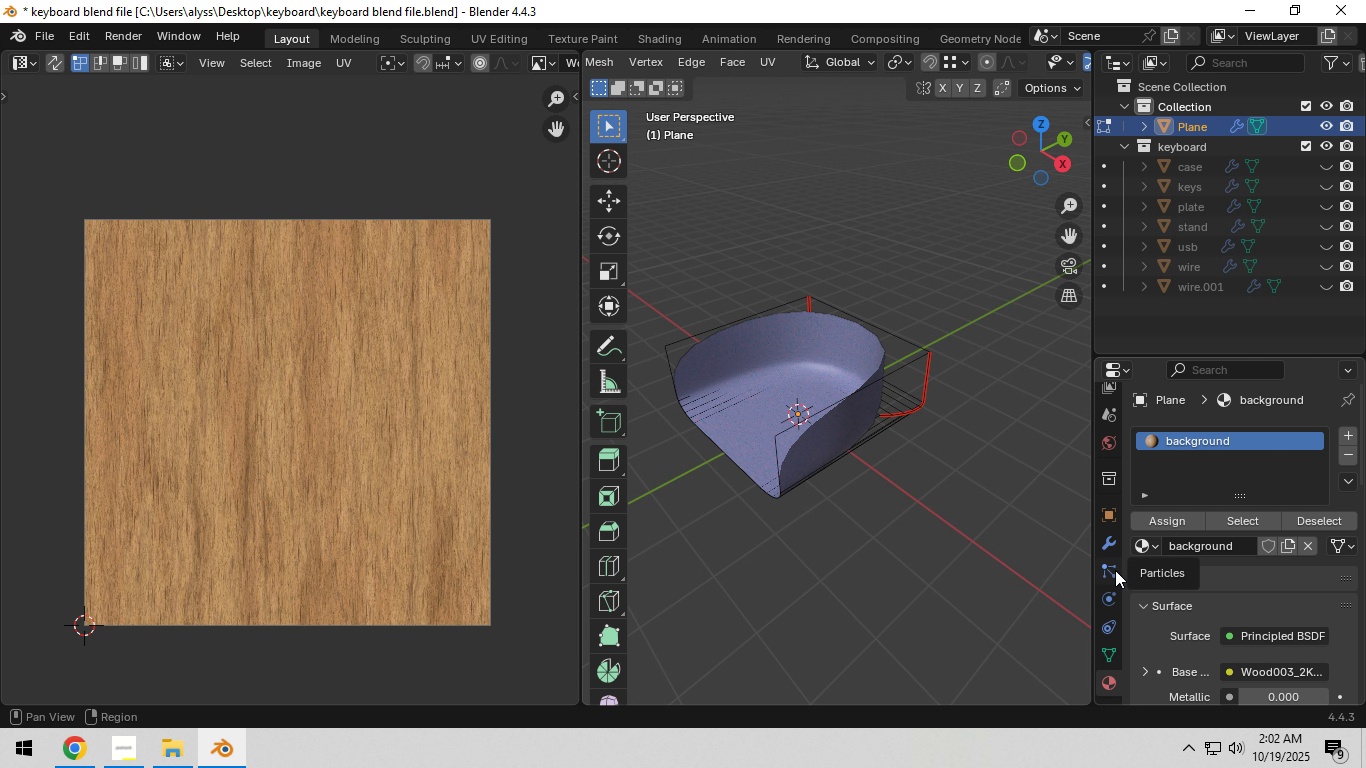 
left_click([1108, 546])
 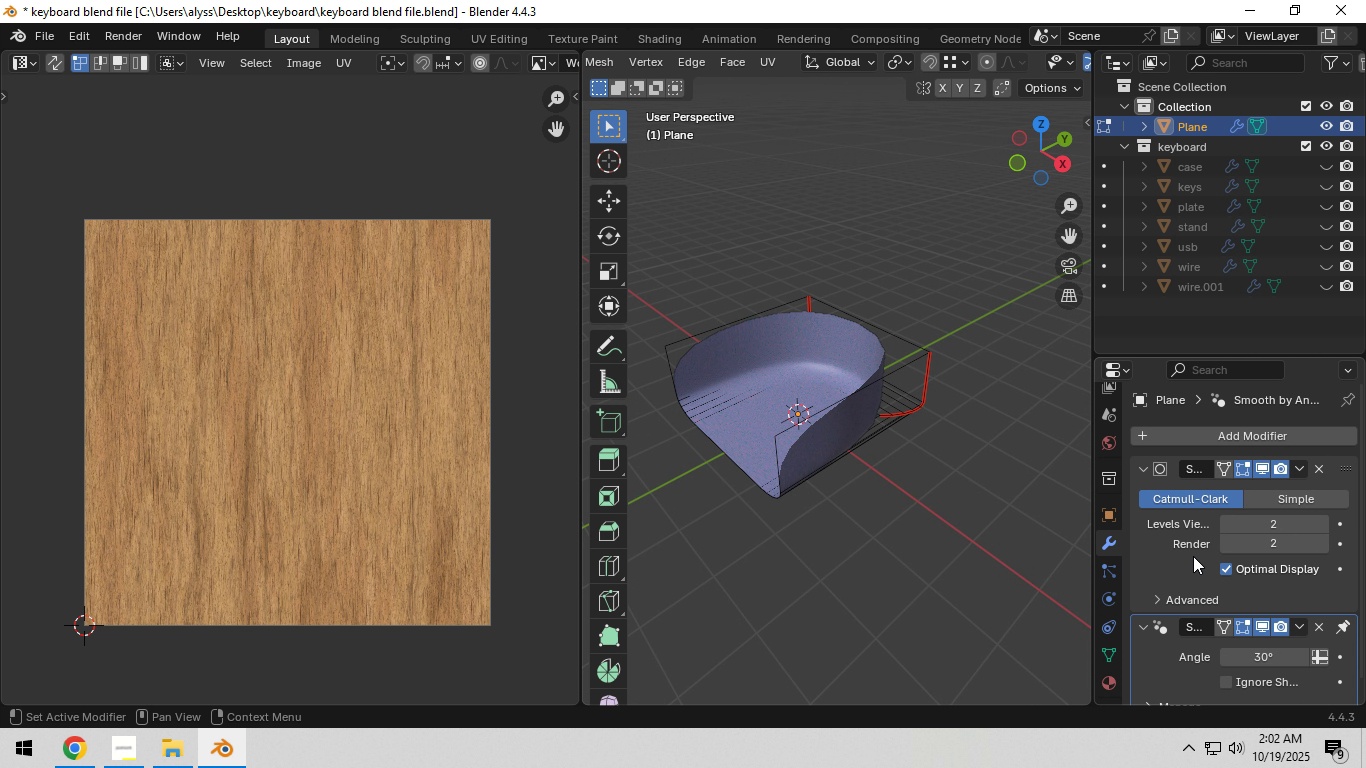 
scroll: coordinate [1182, 551], scroll_direction: down, amount: 1.0
 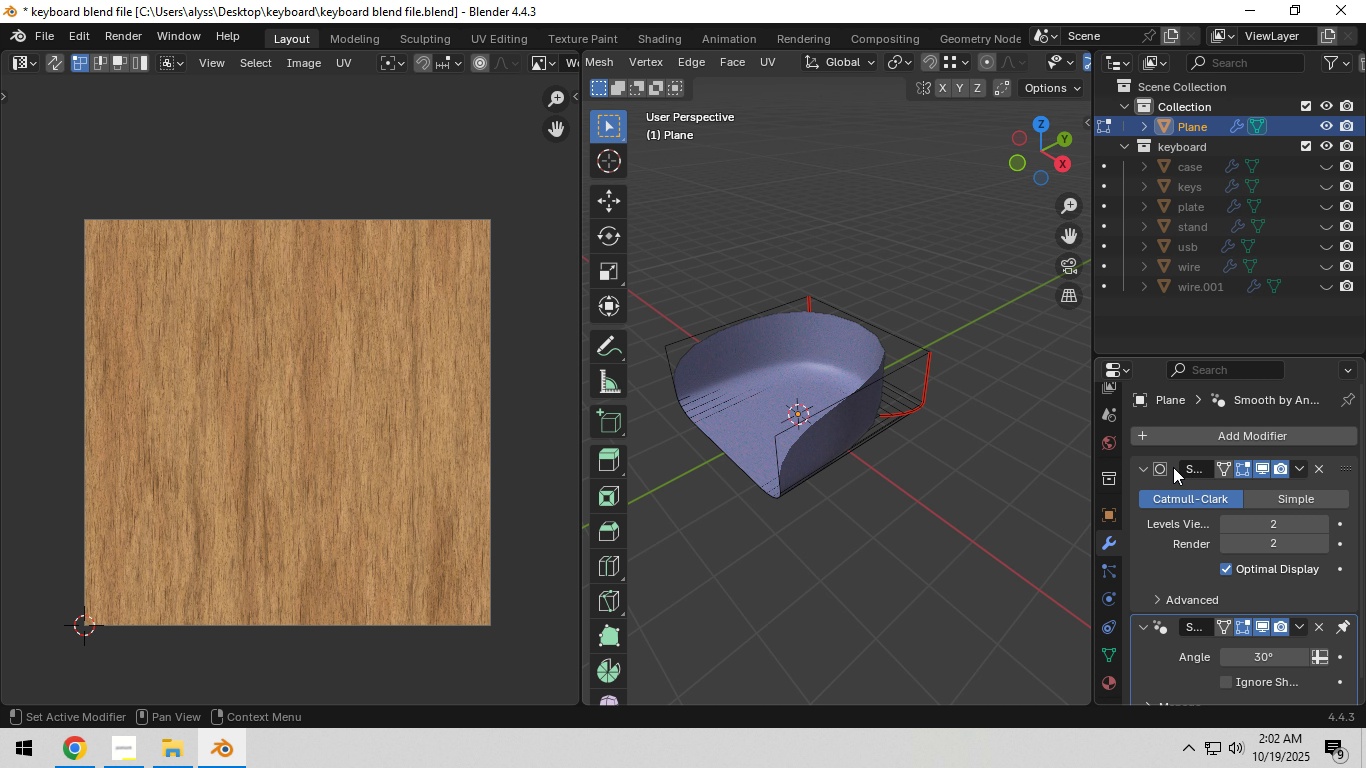 
left_click([1154, 438])
 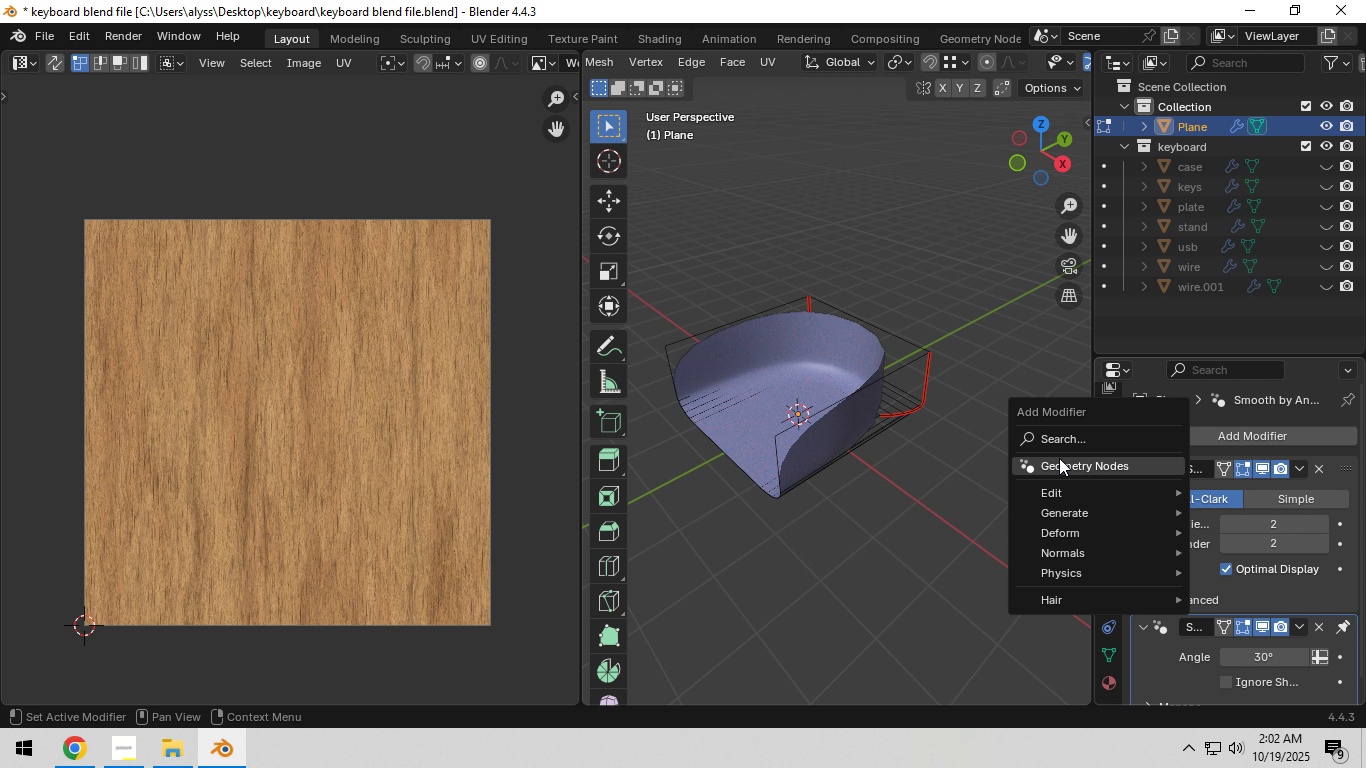 
left_click([1069, 441])
 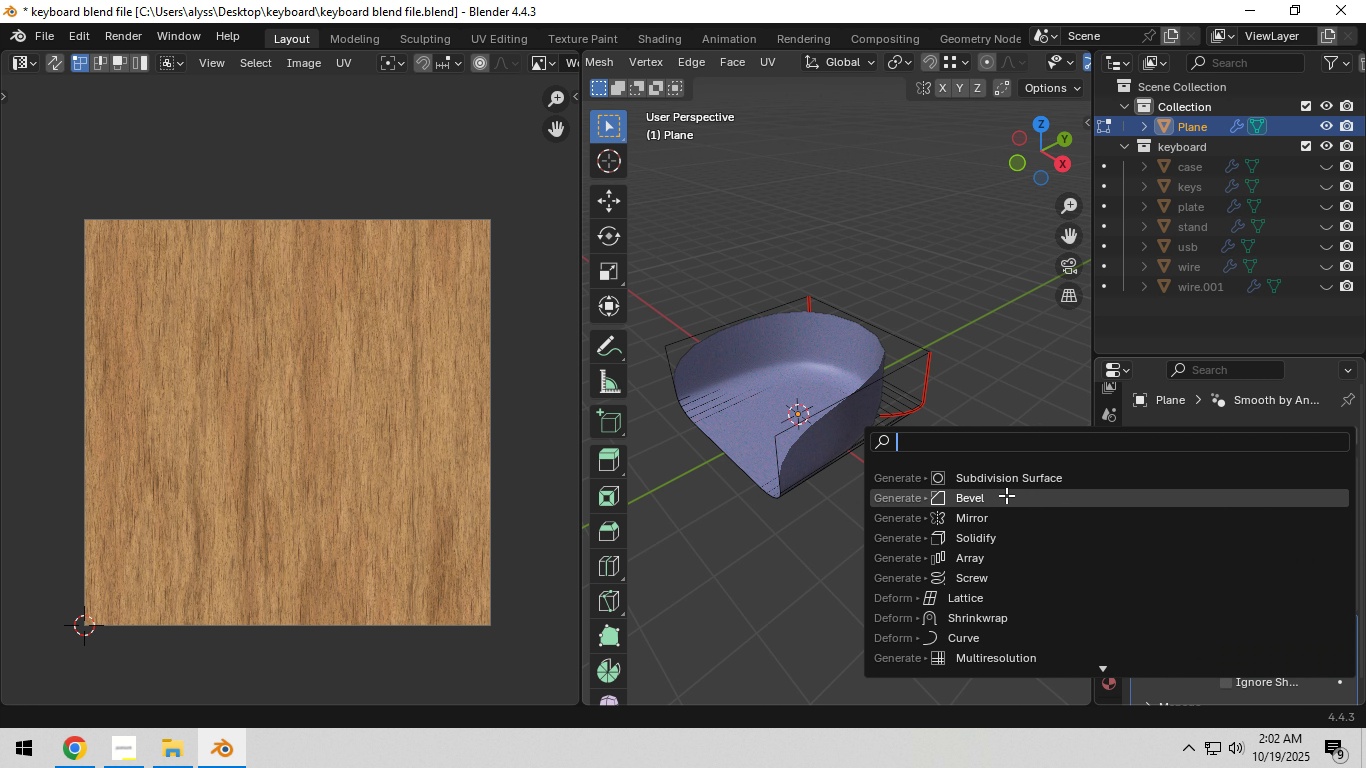 
left_click([1006, 495])
 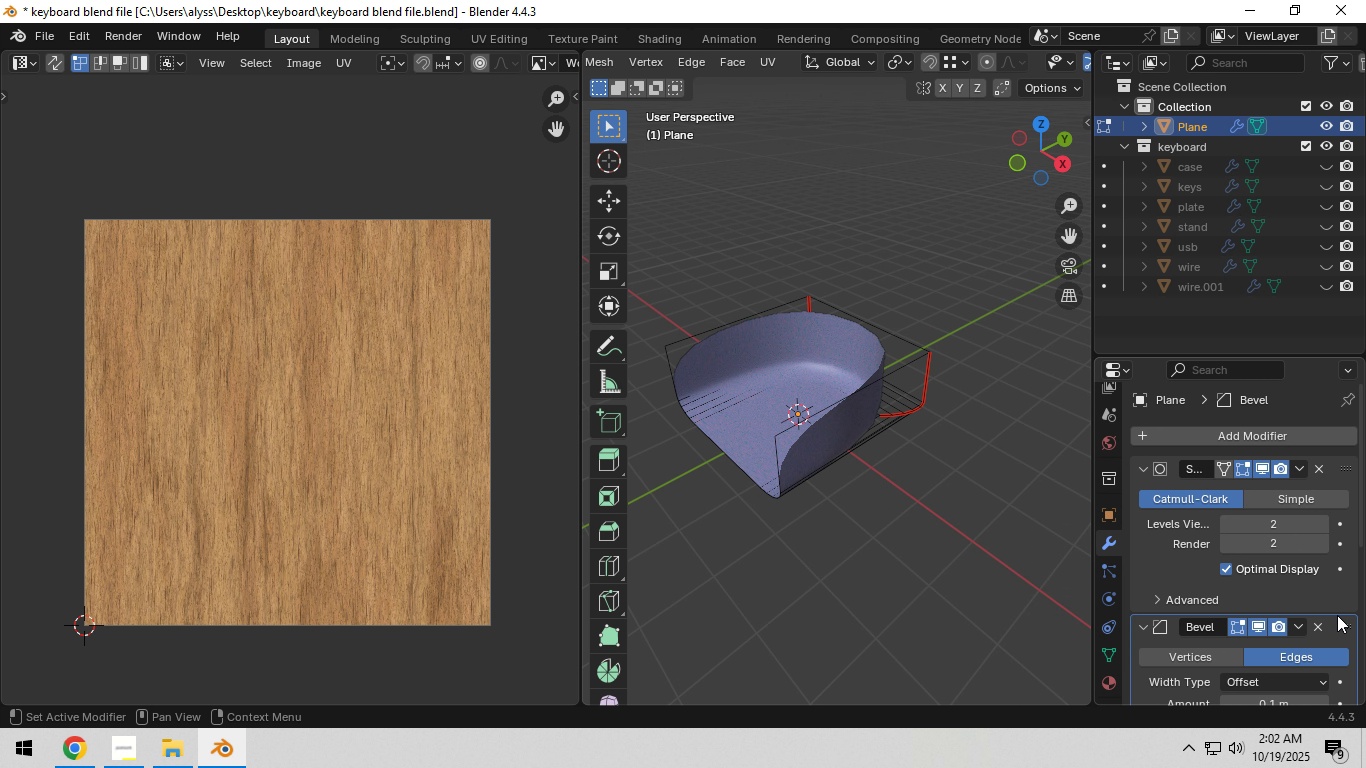 
left_click_drag(start_coordinate=[1344, 621], to_coordinate=[1309, 443])
 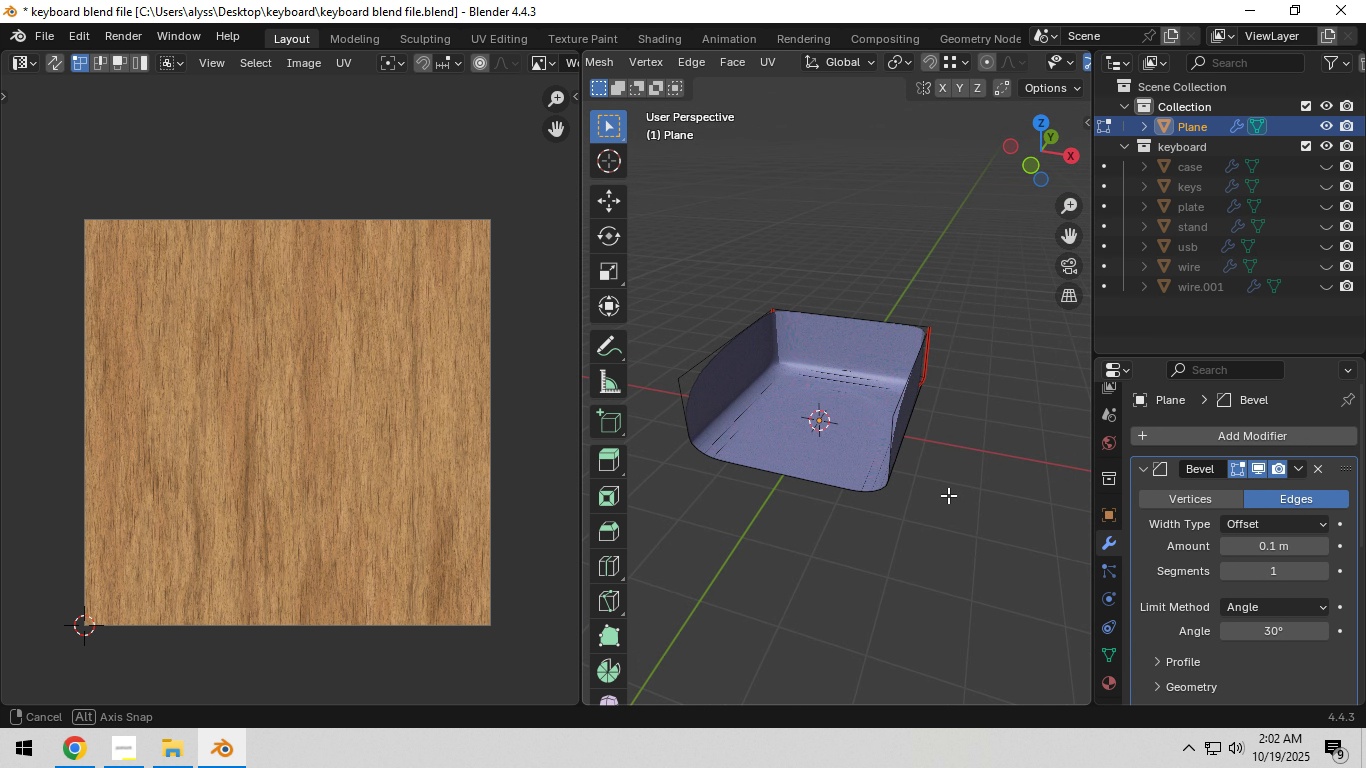 
scroll: coordinate [943, 501], scroll_direction: up, amount: 4.0
 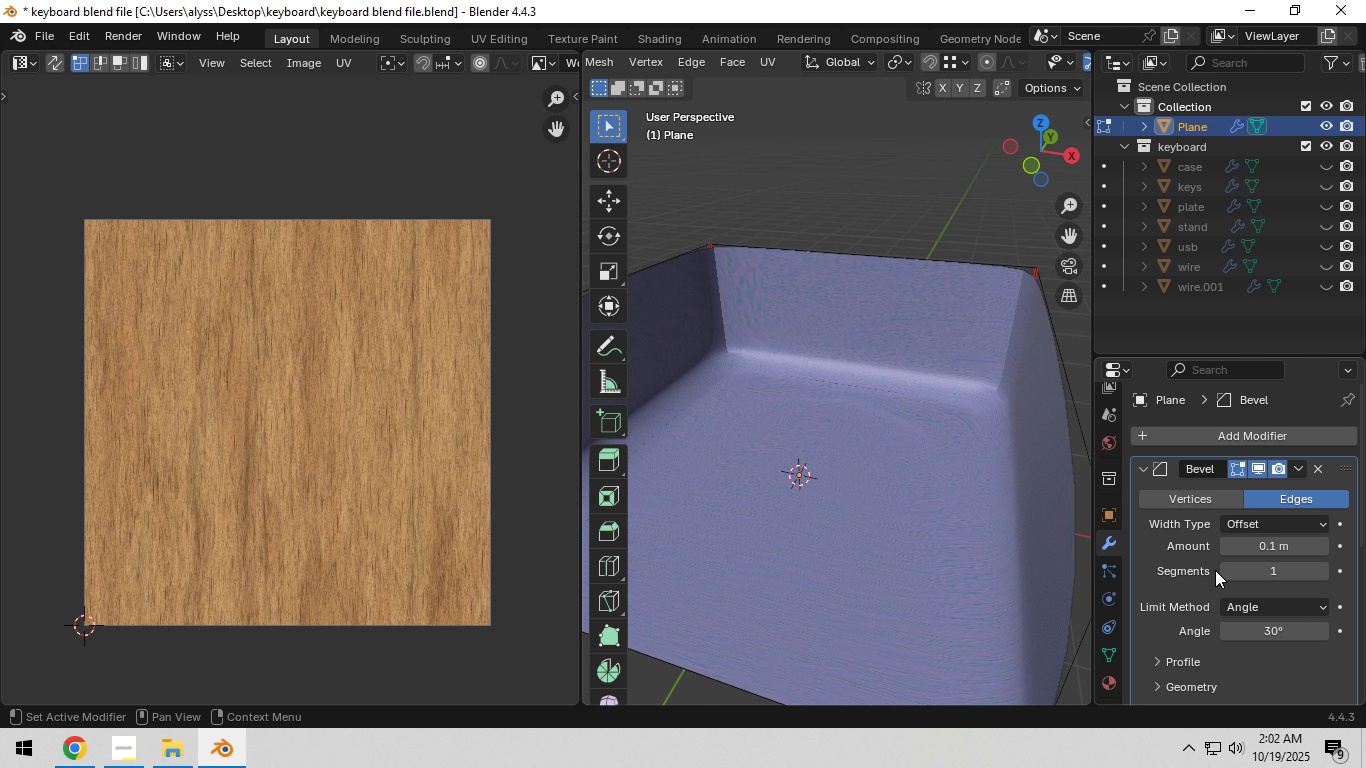 
scroll: coordinate [1286, 560], scroll_direction: down, amount: 2.0
 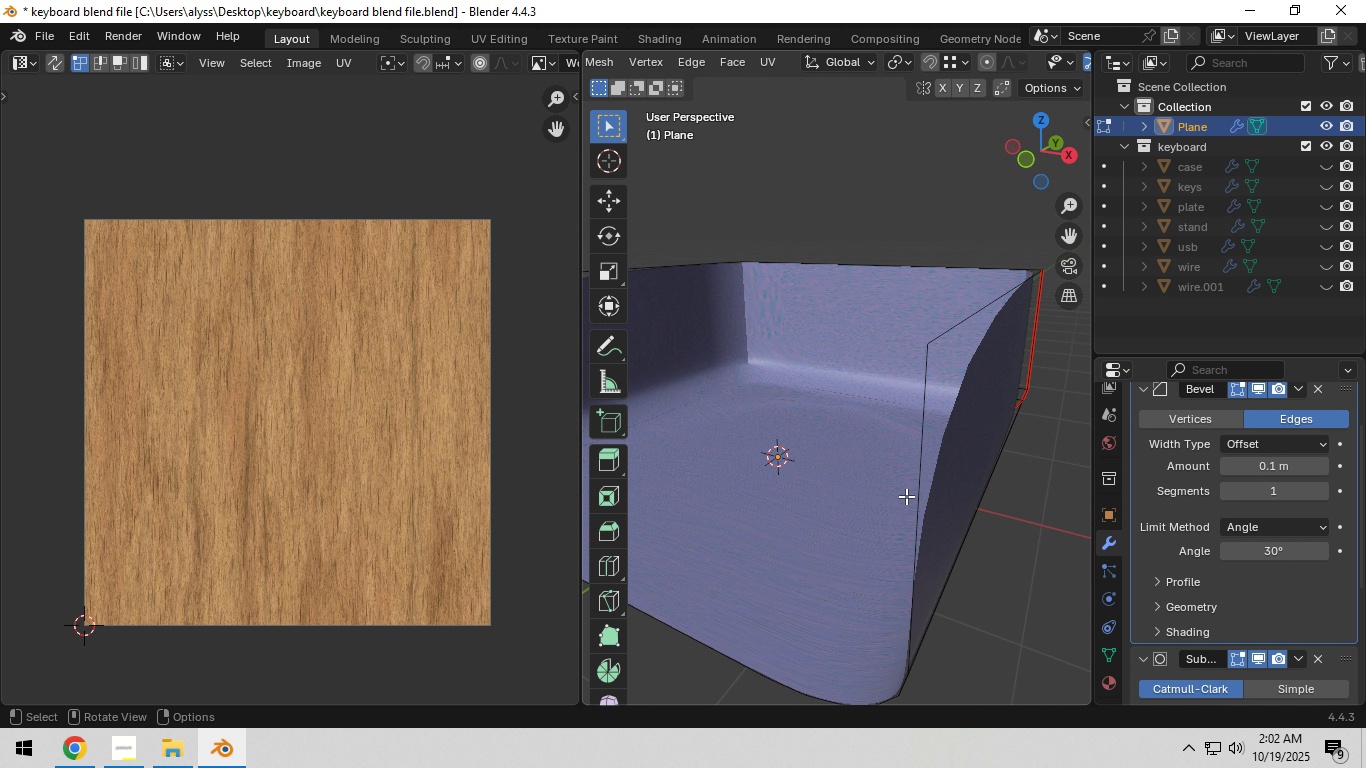 
wait(6.06)
 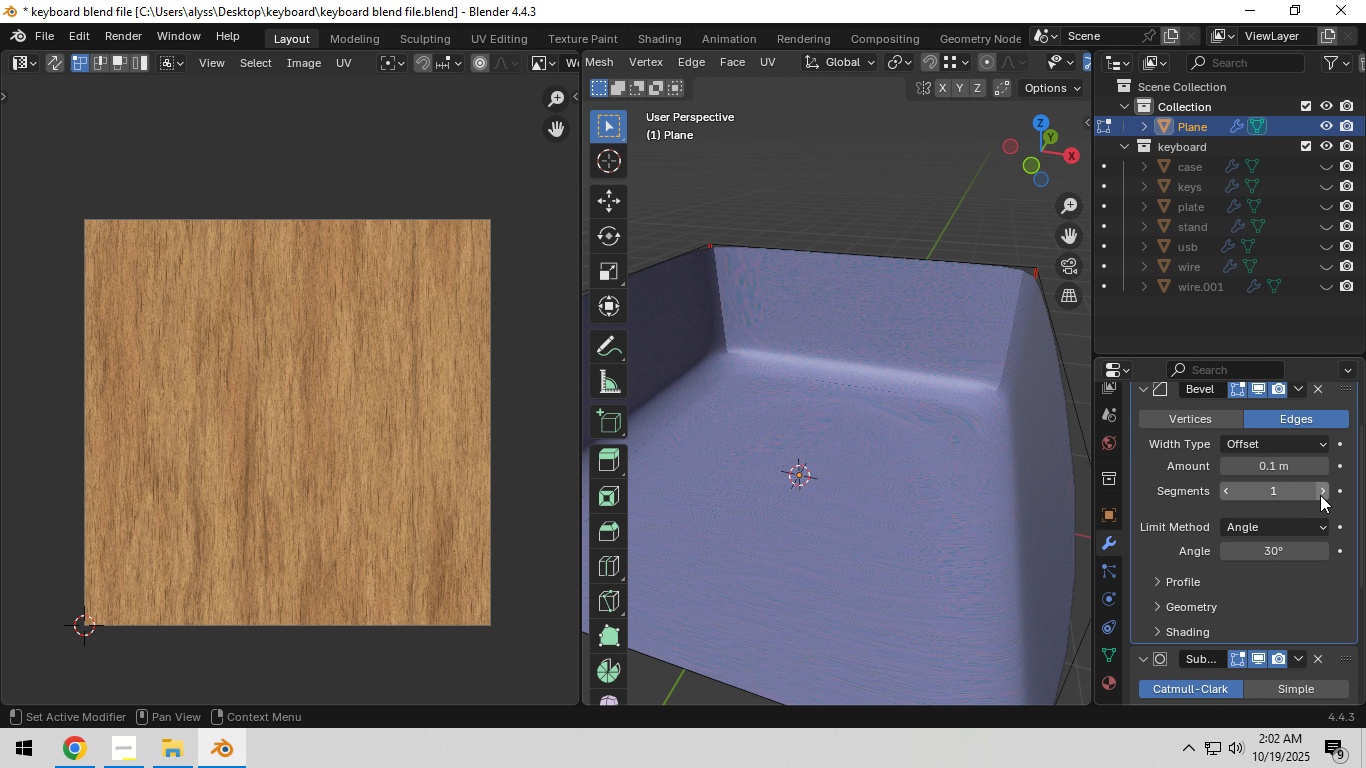 
left_click([1141, 660])
 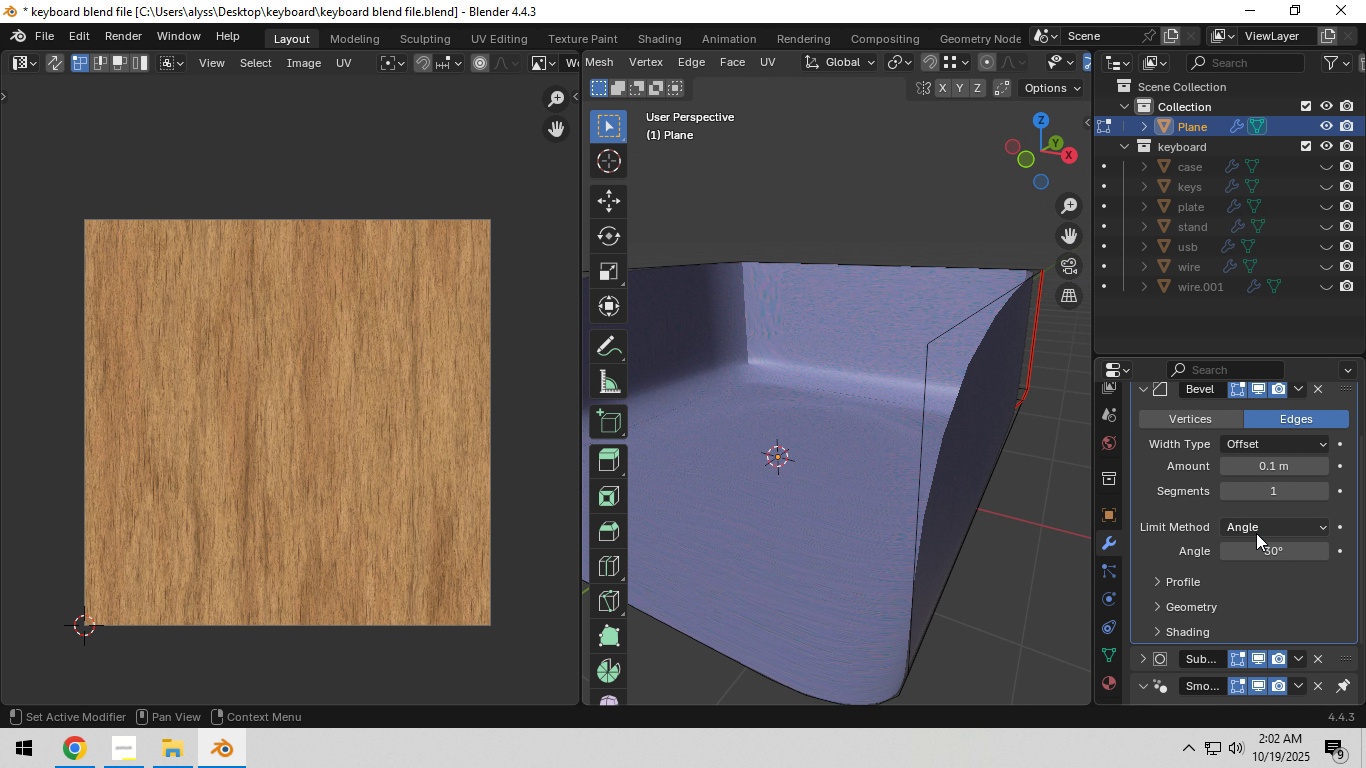 
mouse_move([1237, 551])
 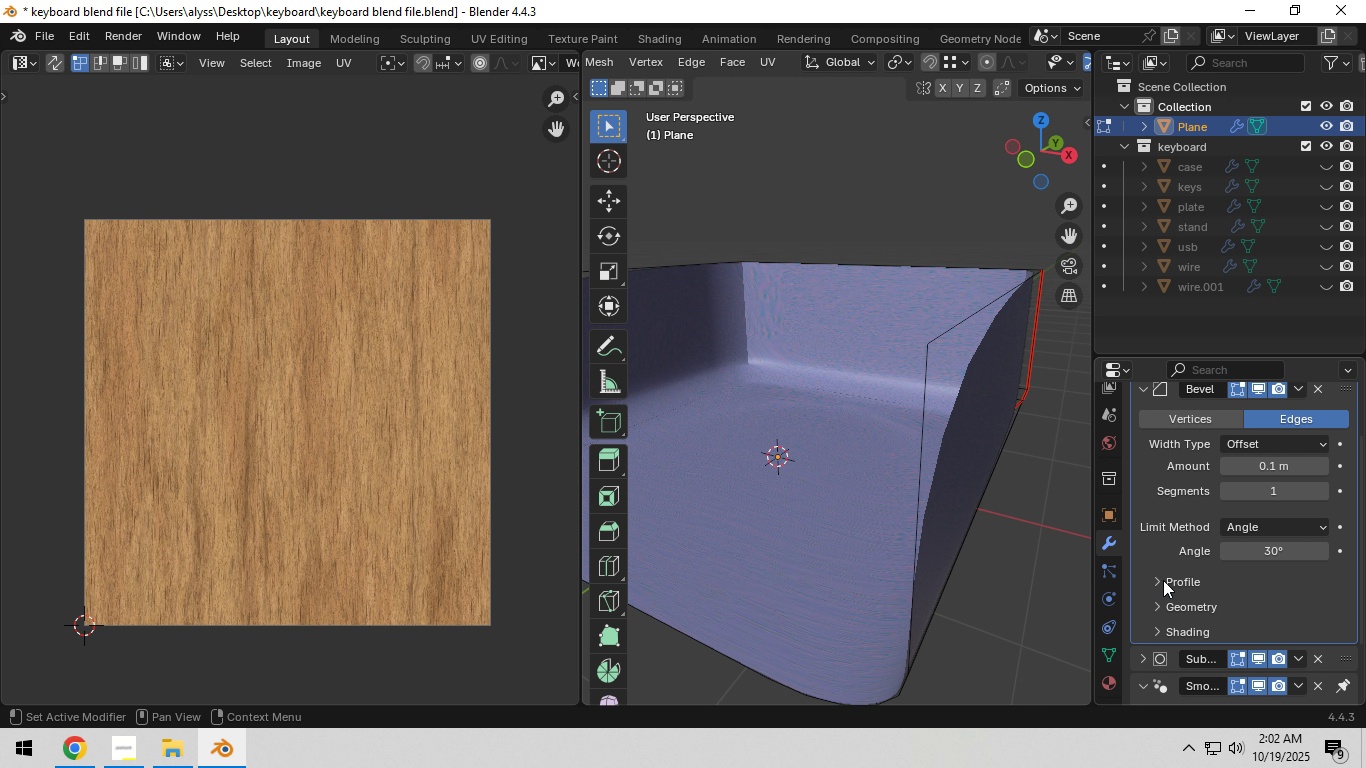 
left_click([1163, 580])
 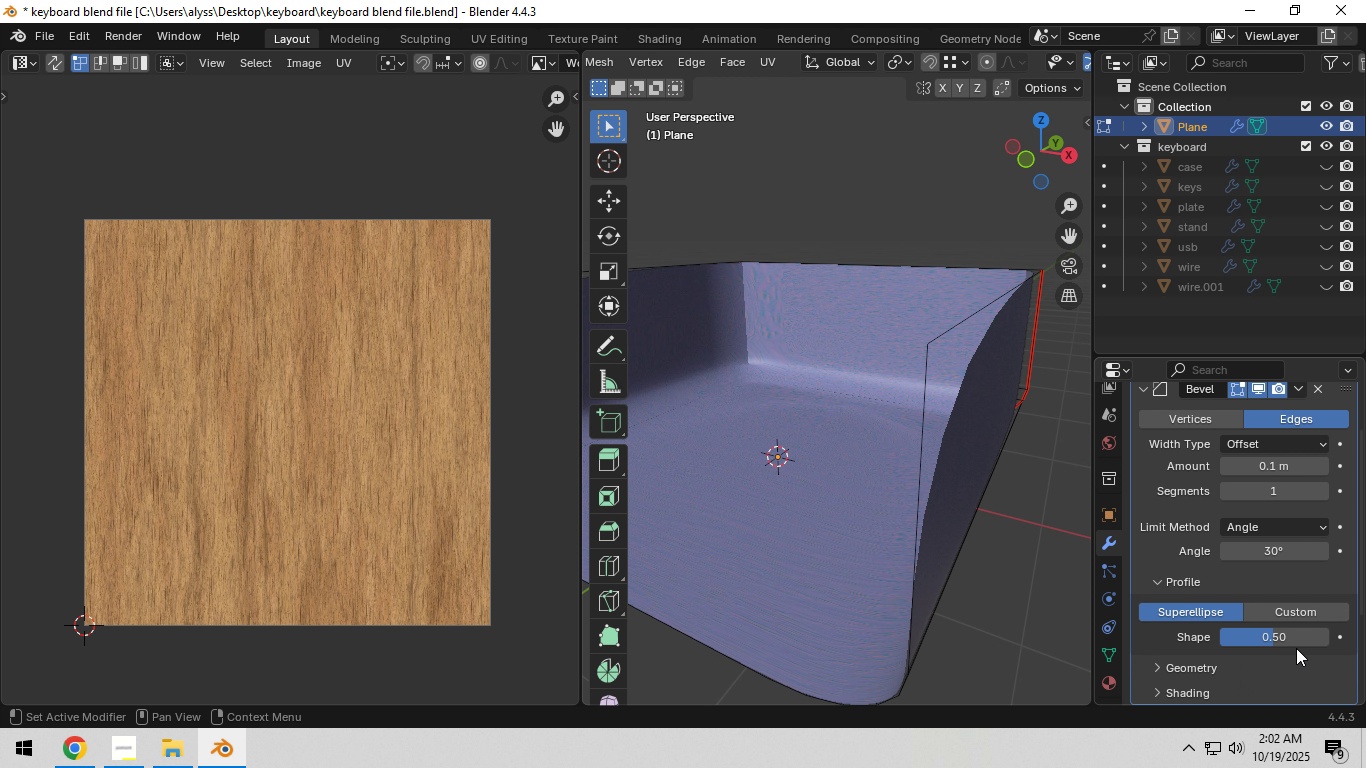 
scroll: coordinate [1296, 648], scroll_direction: down, amount: 2.0
 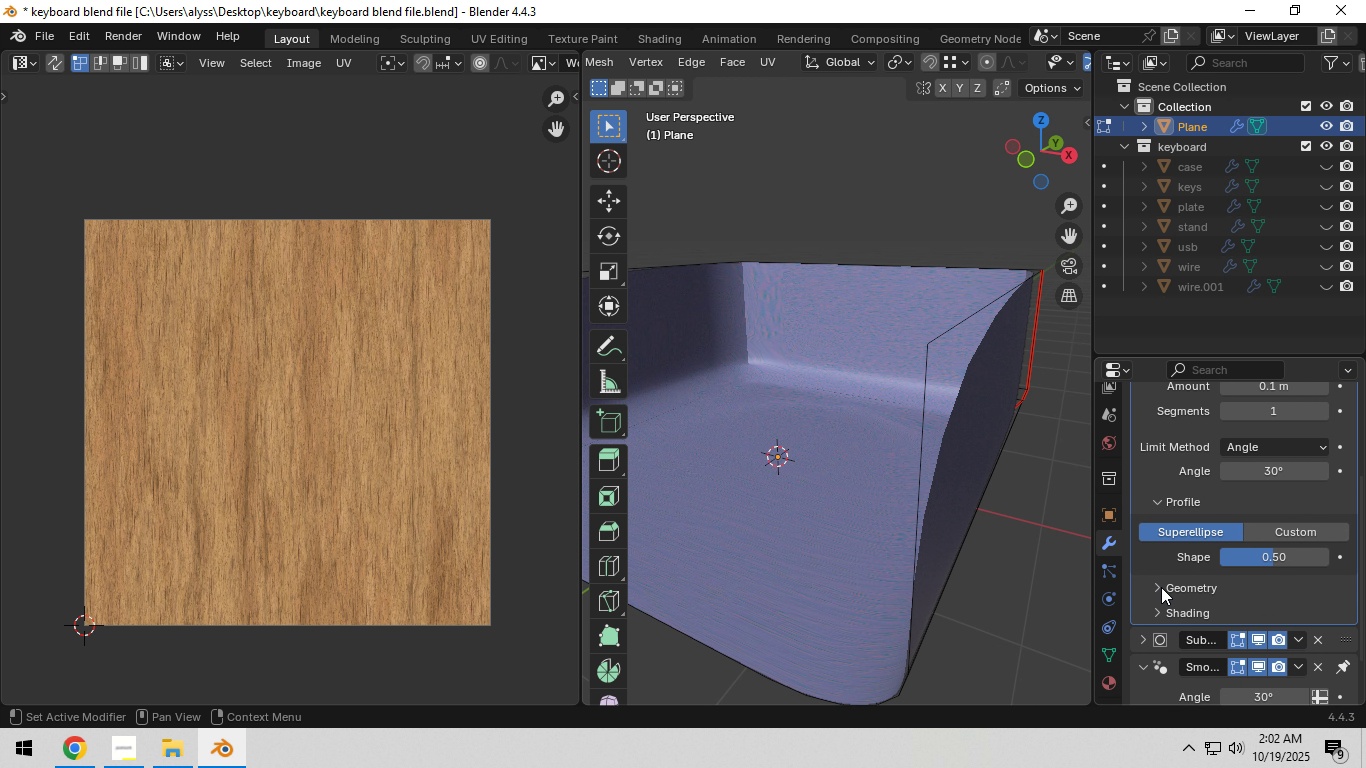 
left_click([1161, 588])
 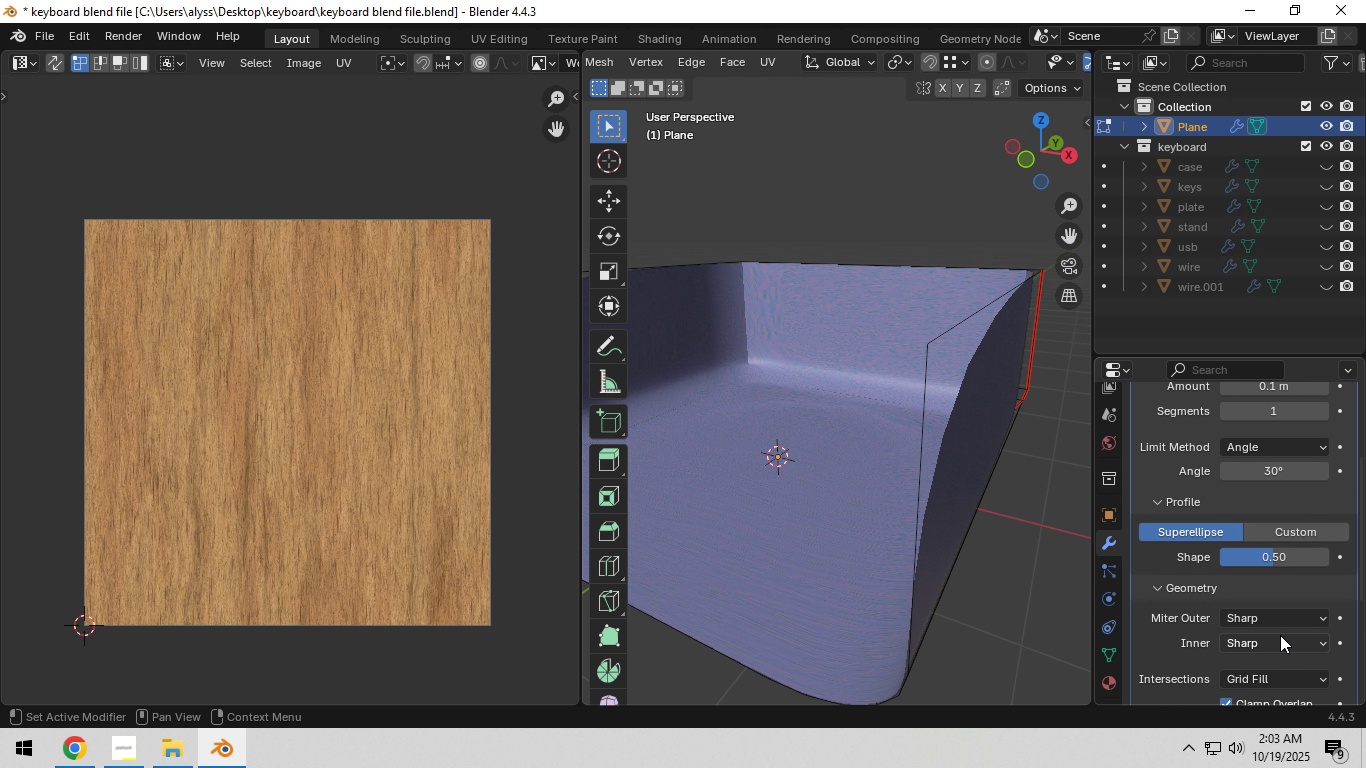 
left_click([1280, 620])
 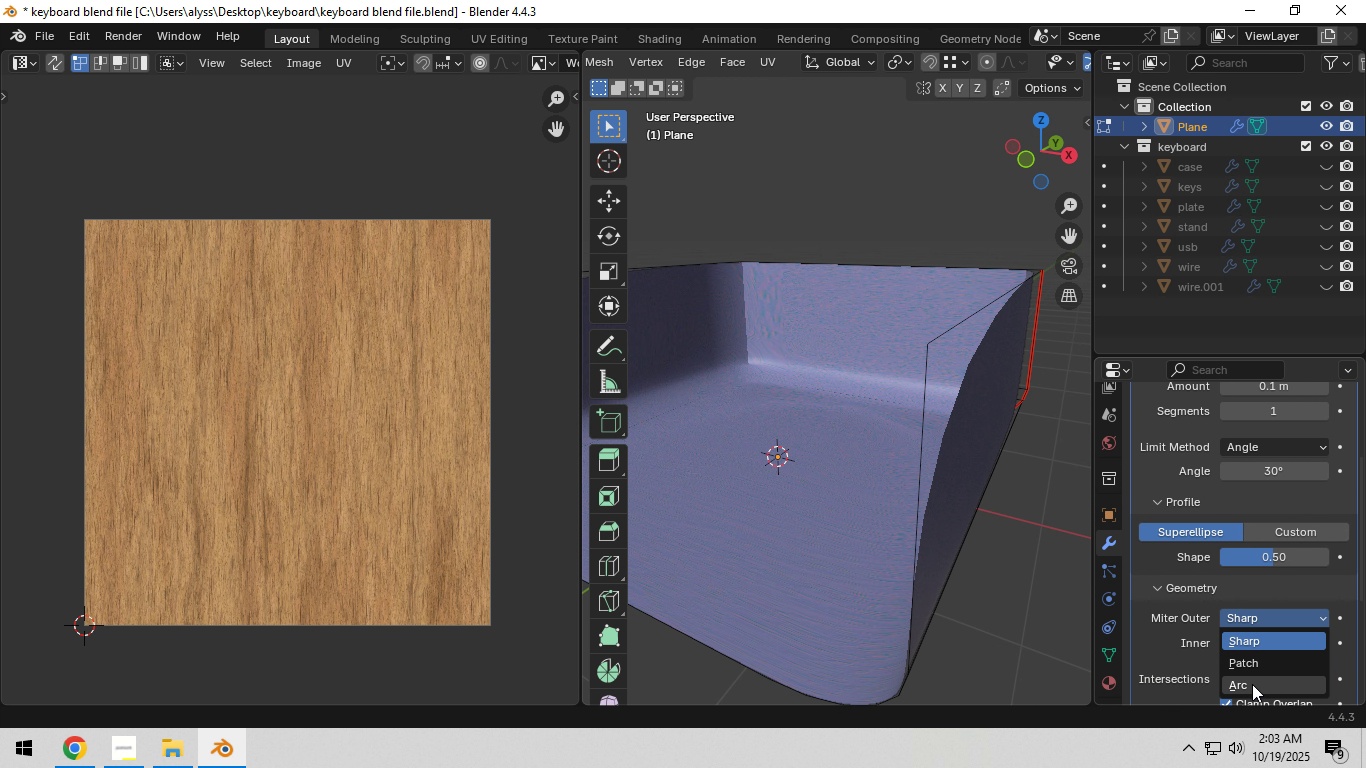 
left_click([1252, 684])
 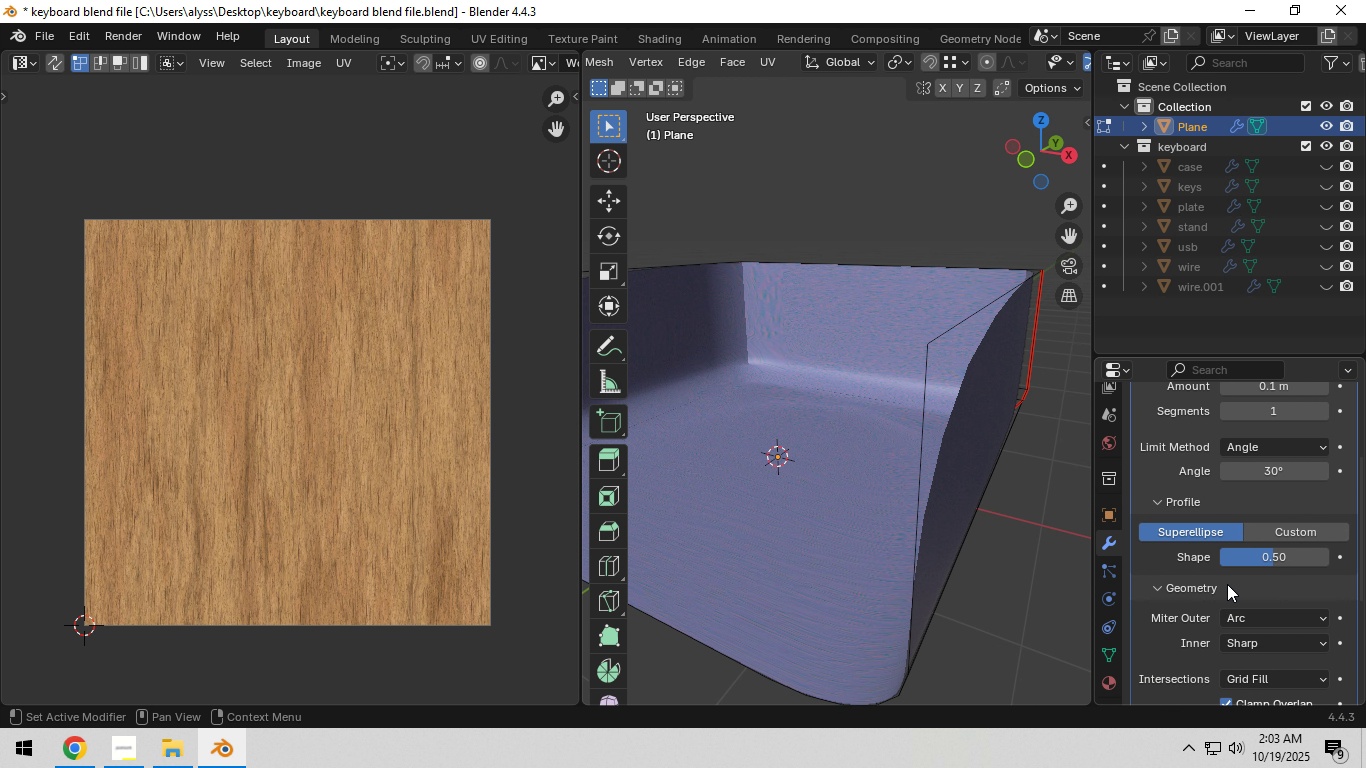 
scroll: coordinate [1231, 577], scroll_direction: up, amount: 4.0
 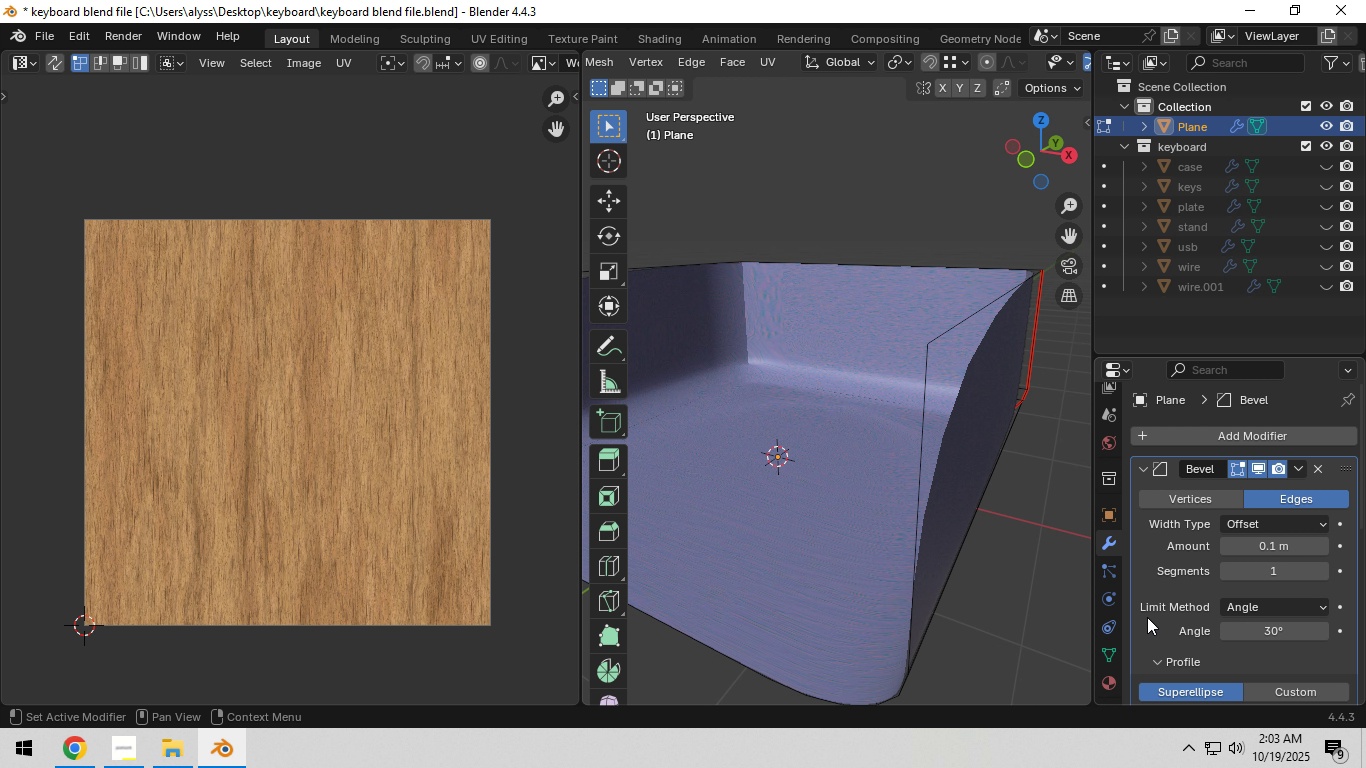 
wait(7.21)
 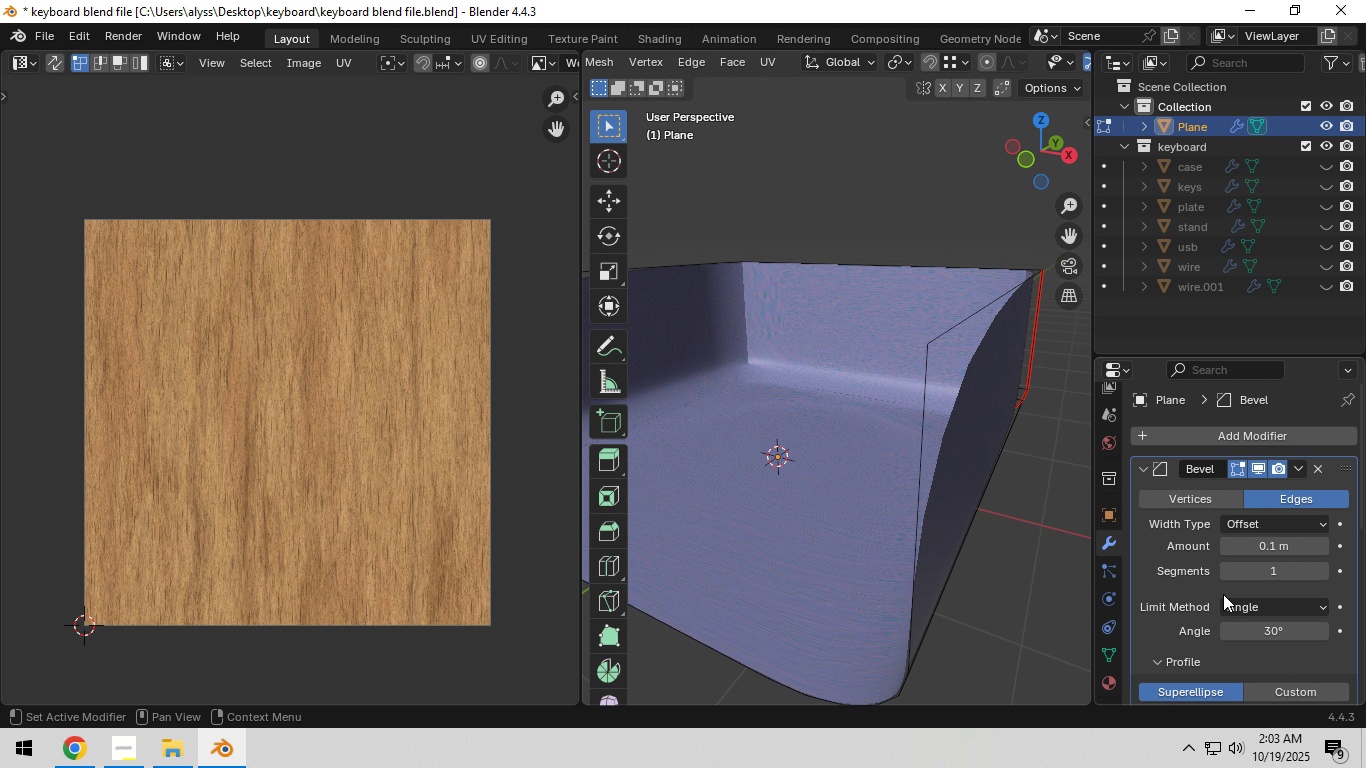 
left_click([1267, 668])
 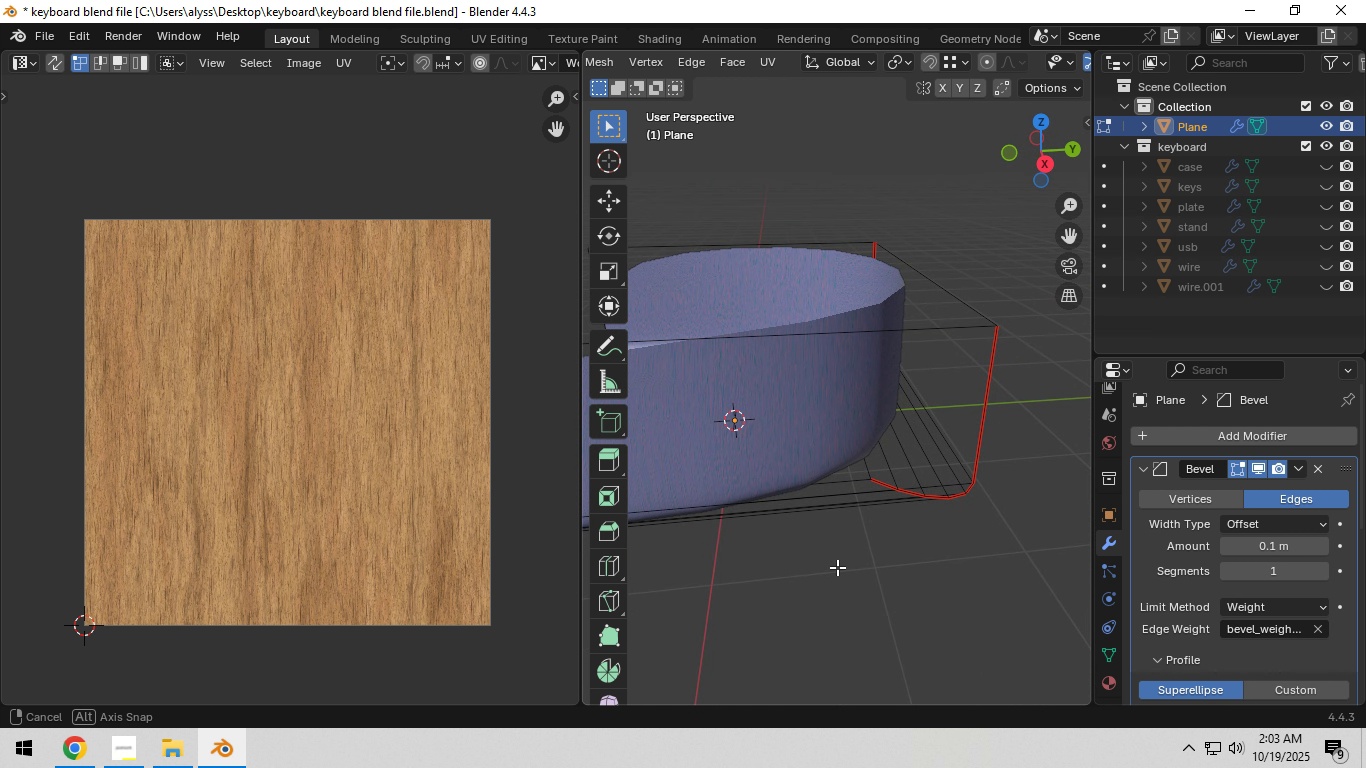 
hold_key(key=AltLeft, duration=0.55)
left_click([986, 432])
 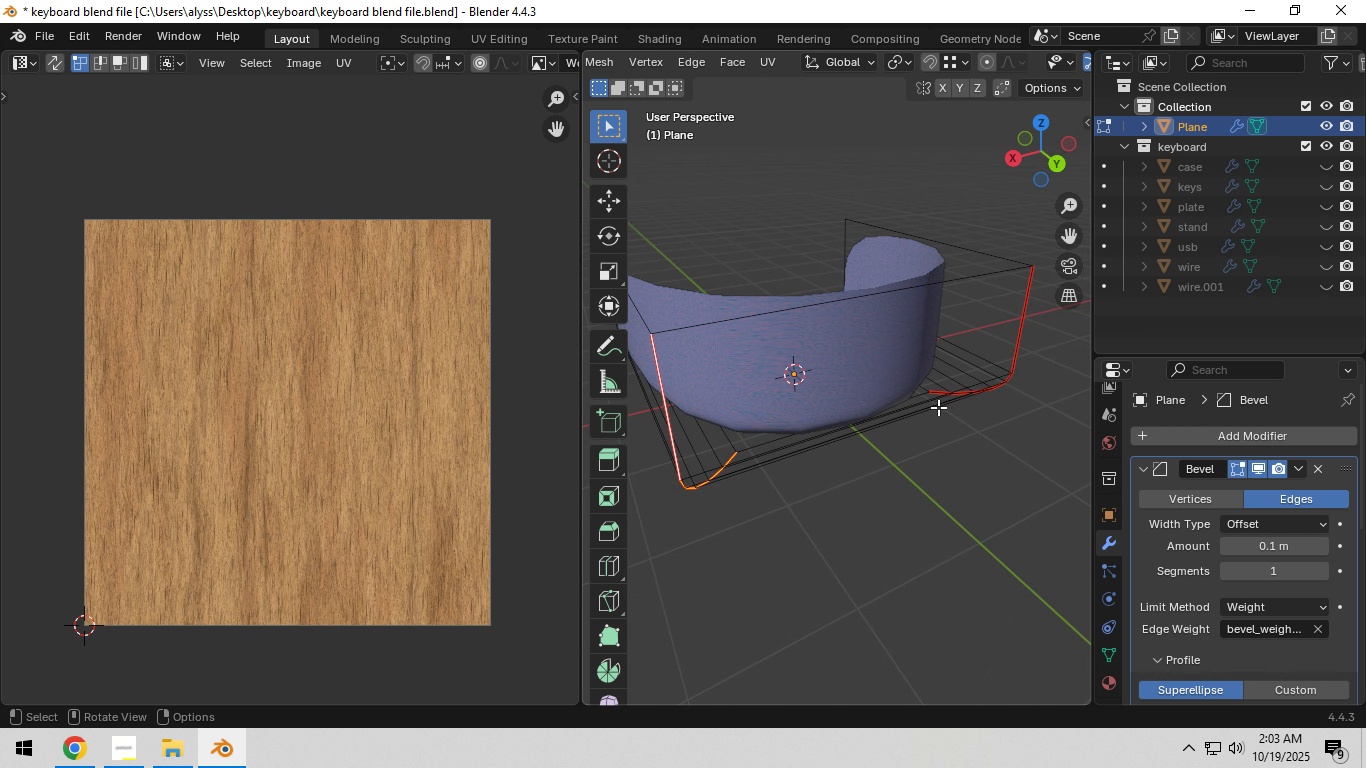 
hold_key(key=AltLeft, duration=1.4)
hold_key(key=ShiftLeft, duration=0.74)
left_click([1021, 334])
 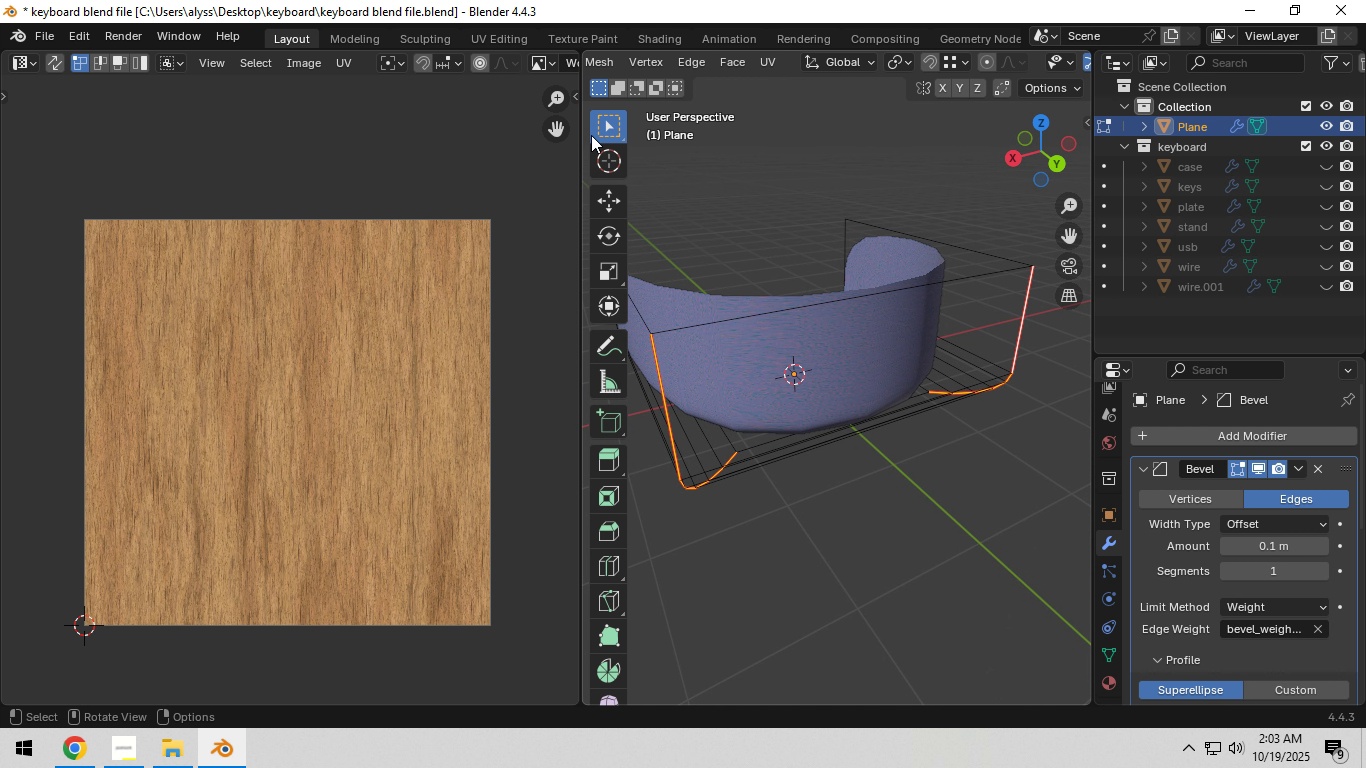 
left_click_drag(start_coordinate=[576, 135], to_coordinate=[0, 325])
 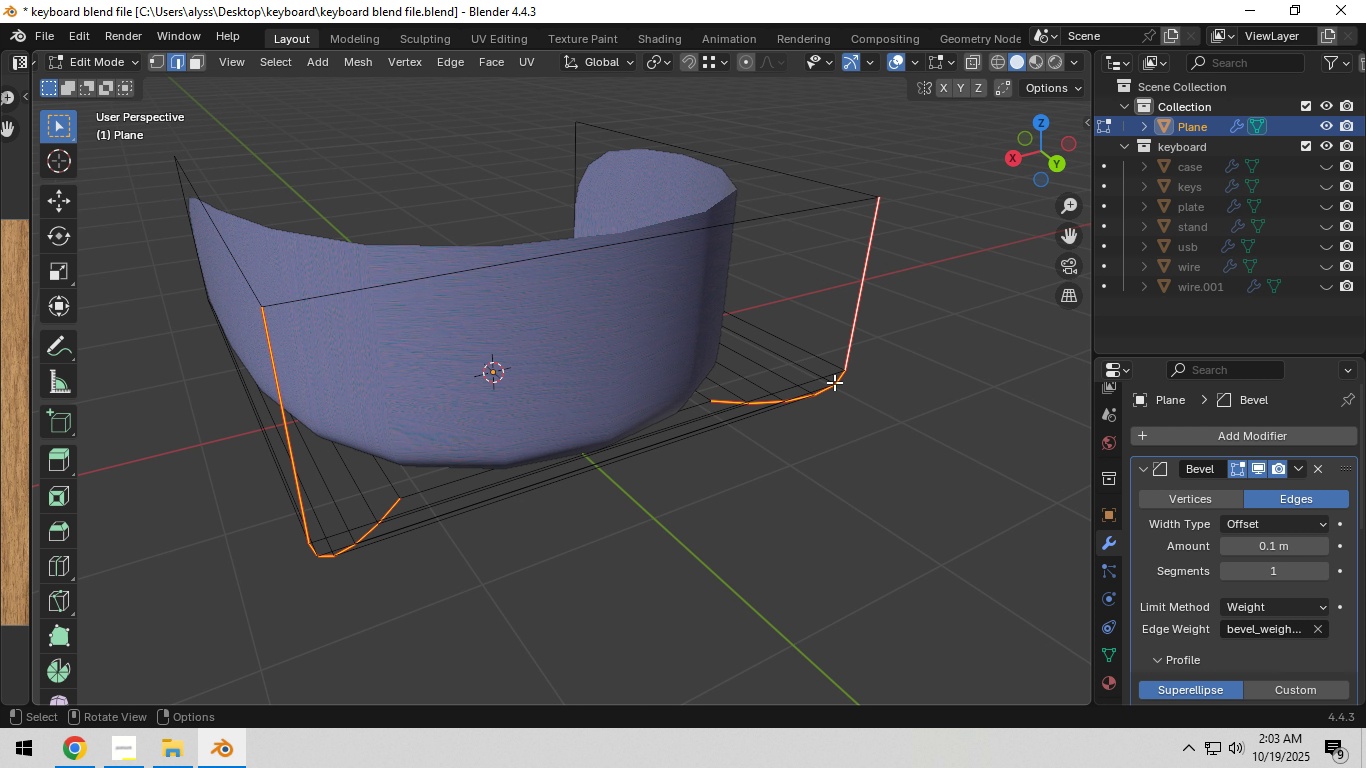 
key(N)
 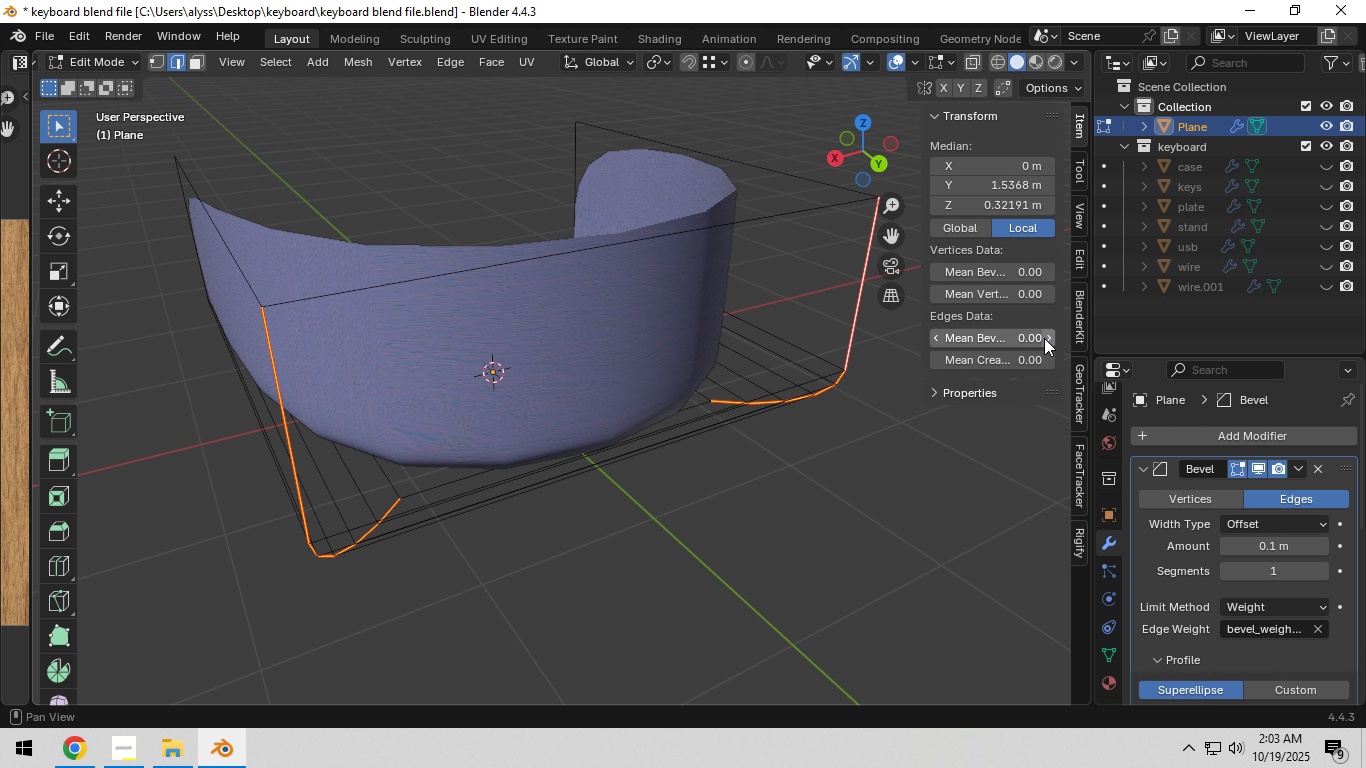 
left_click_drag(start_coordinate=[1002, 342], to_coordinate=[221, 350])
 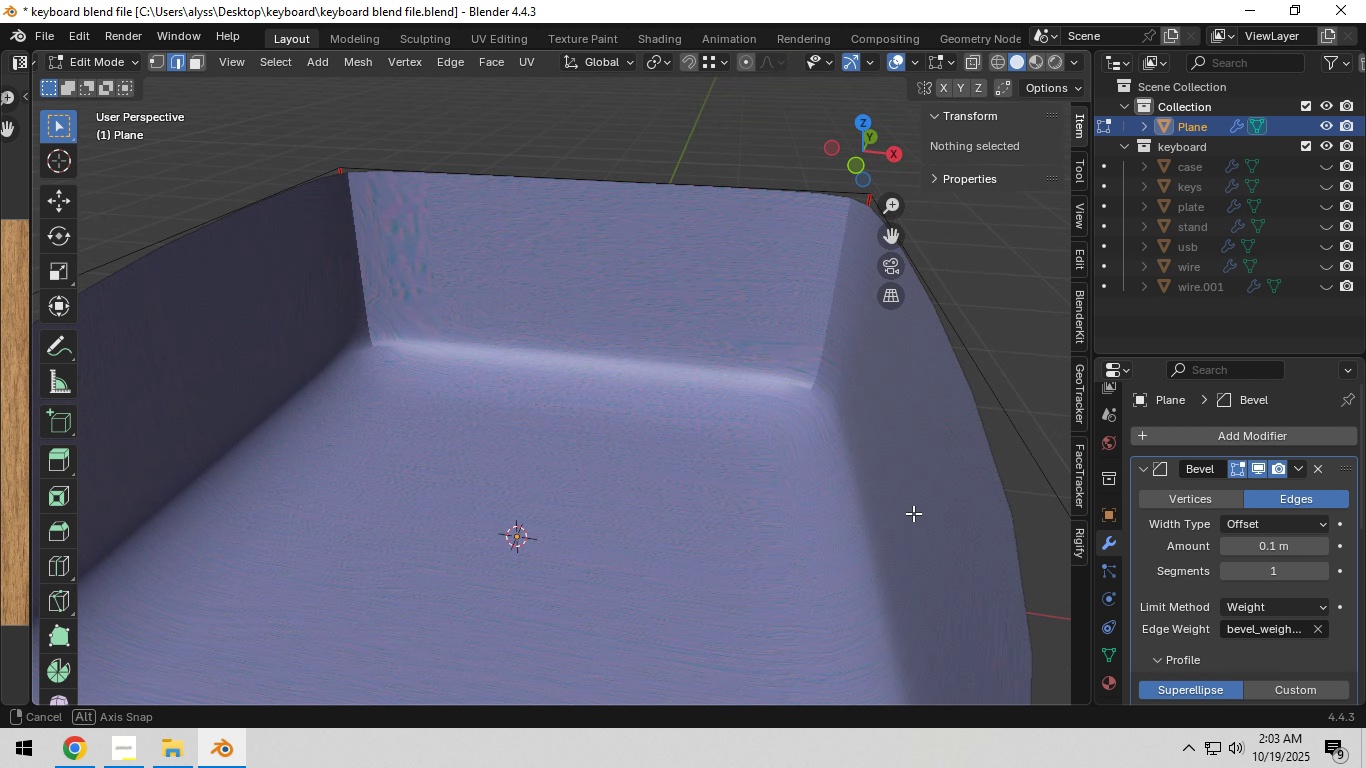 
hold_key(key=ShiftLeft, duration=0.31)
 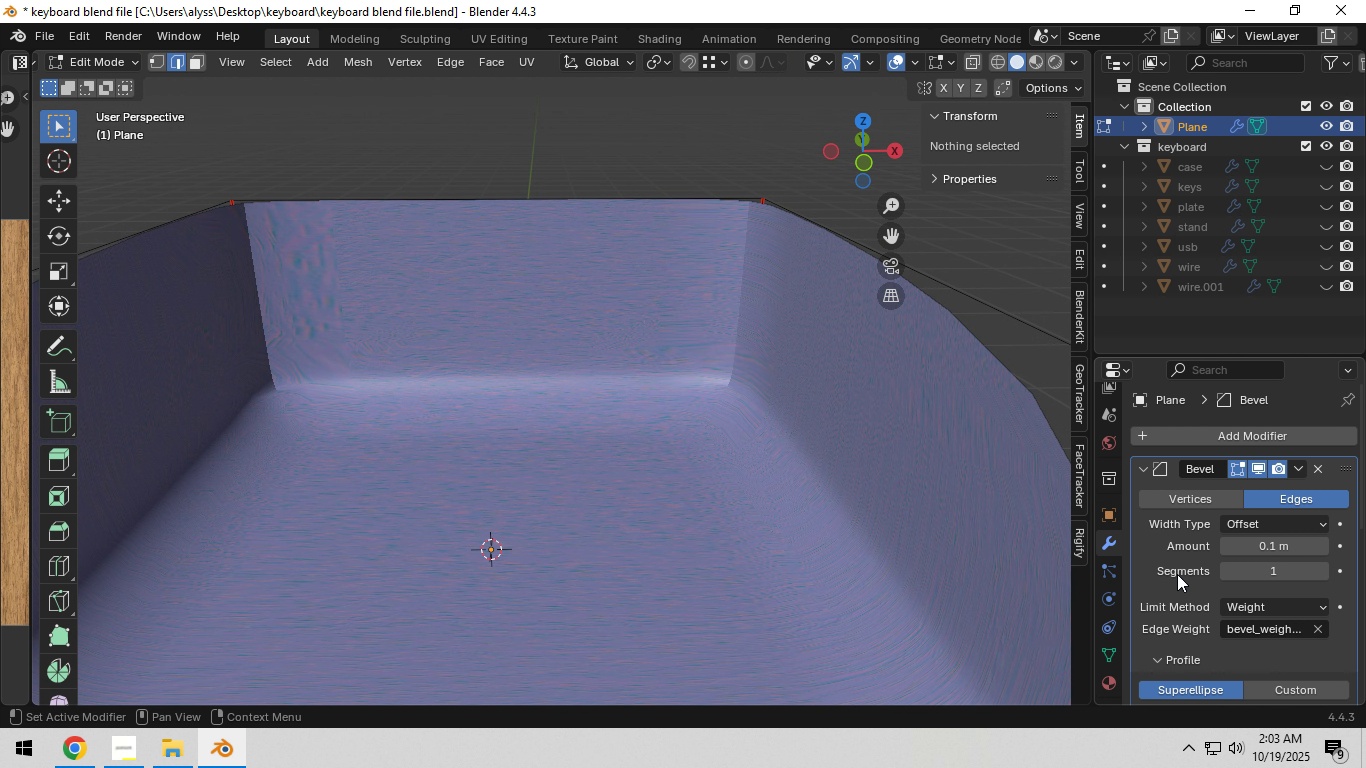 
scroll: coordinate [1199, 581], scroll_direction: down, amount: 11.0
 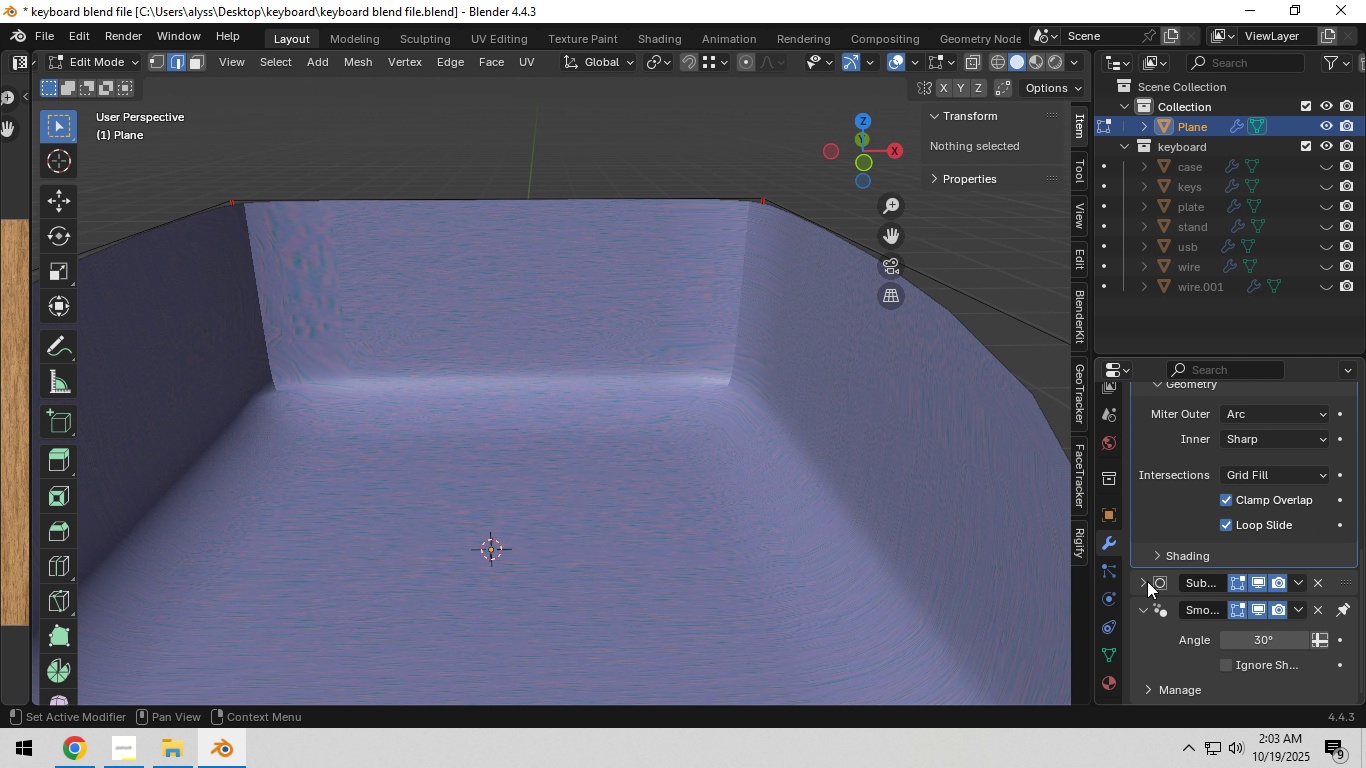 
left_click([1147, 581])
 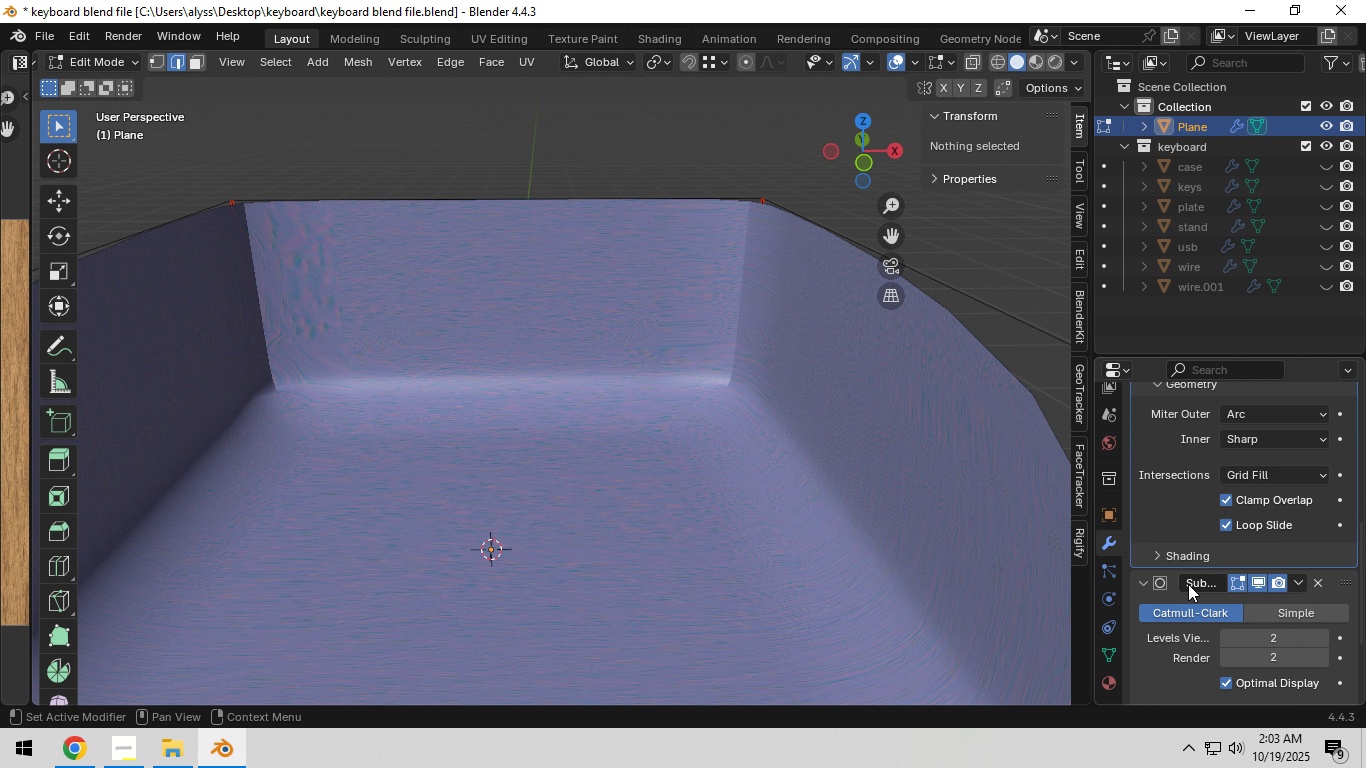 
scroll: coordinate [1189, 585], scroll_direction: down, amount: 3.0
 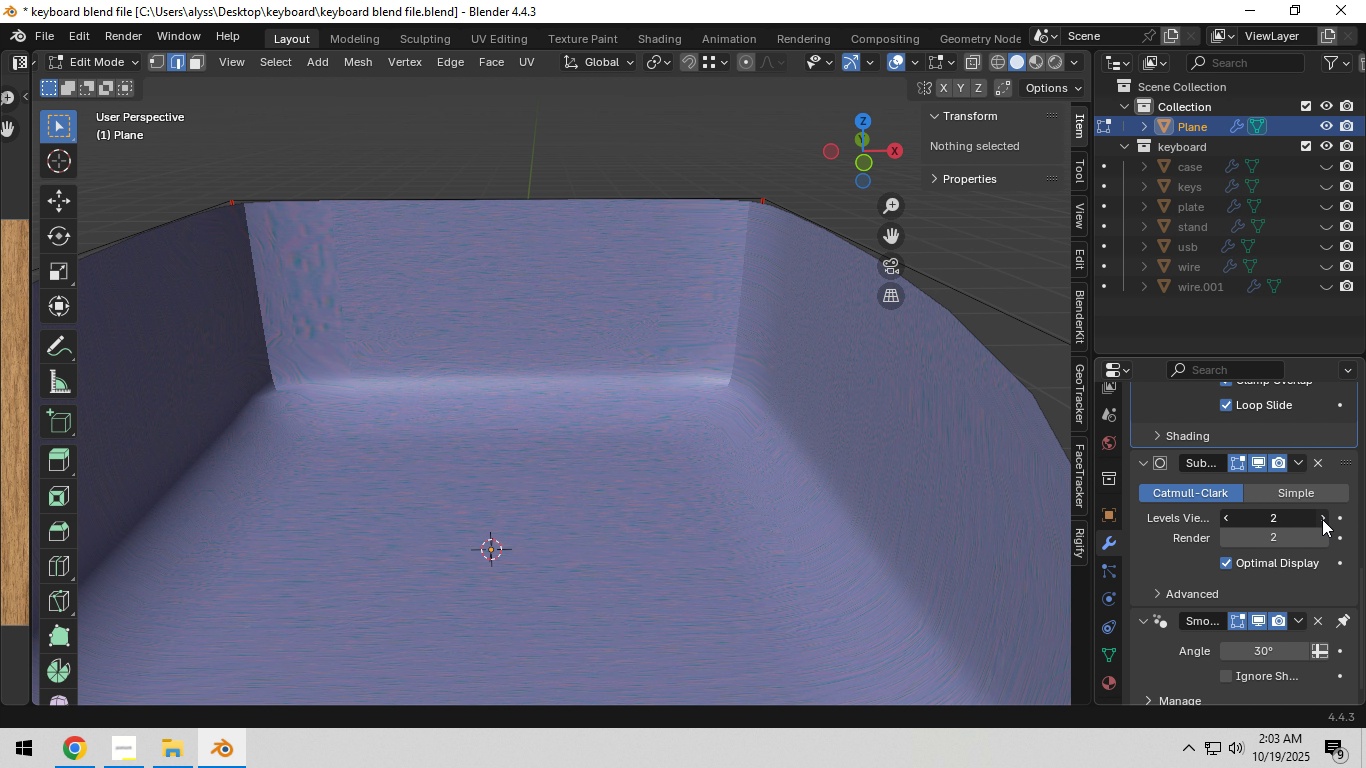 
left_click([1322, 519])
 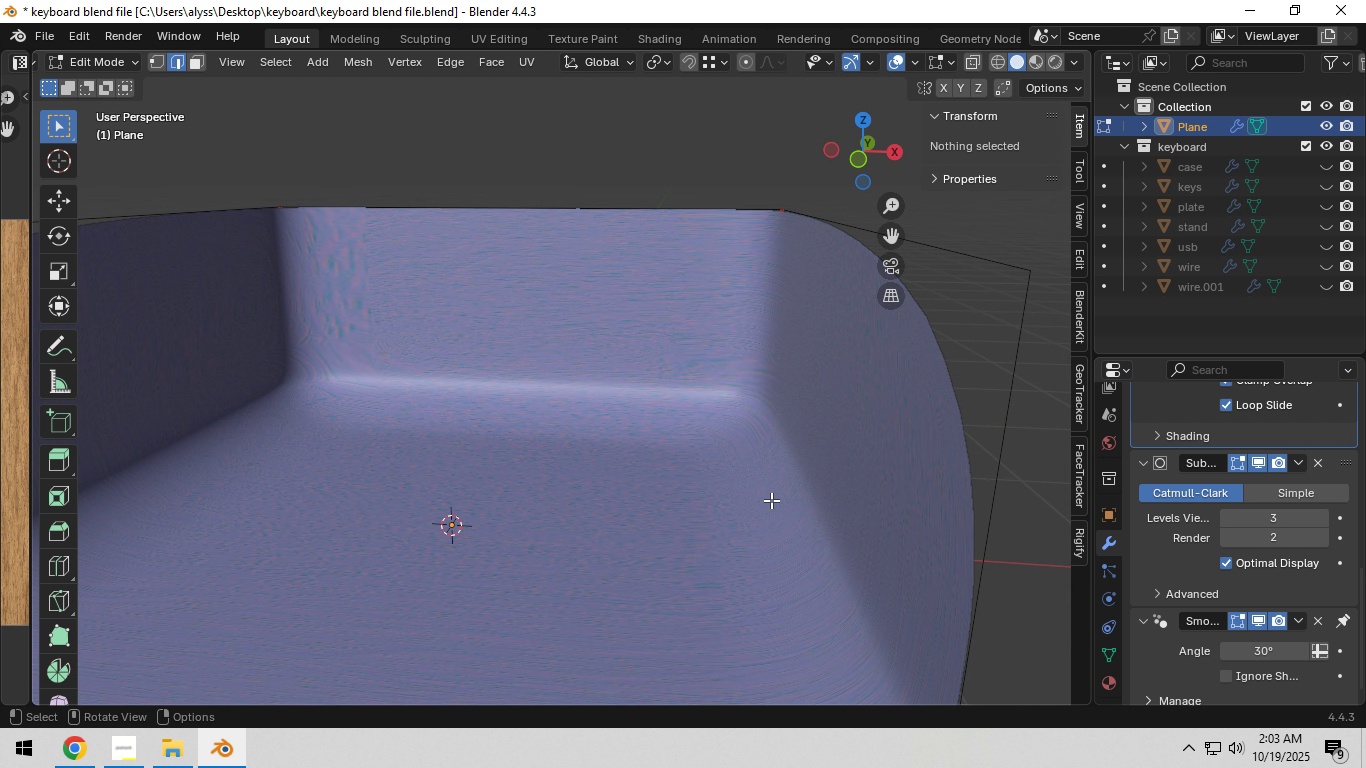 
wait(6.33)
 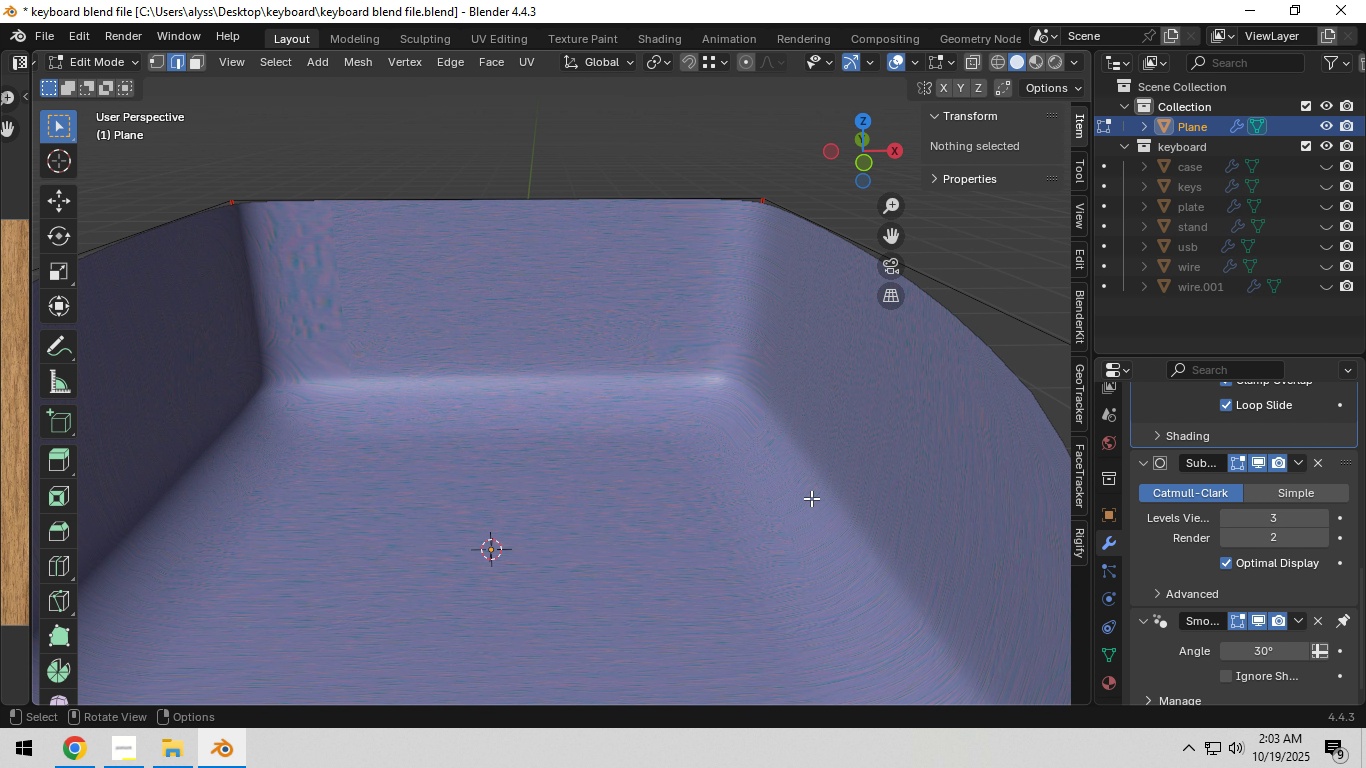 
left_click([1052, 62])
 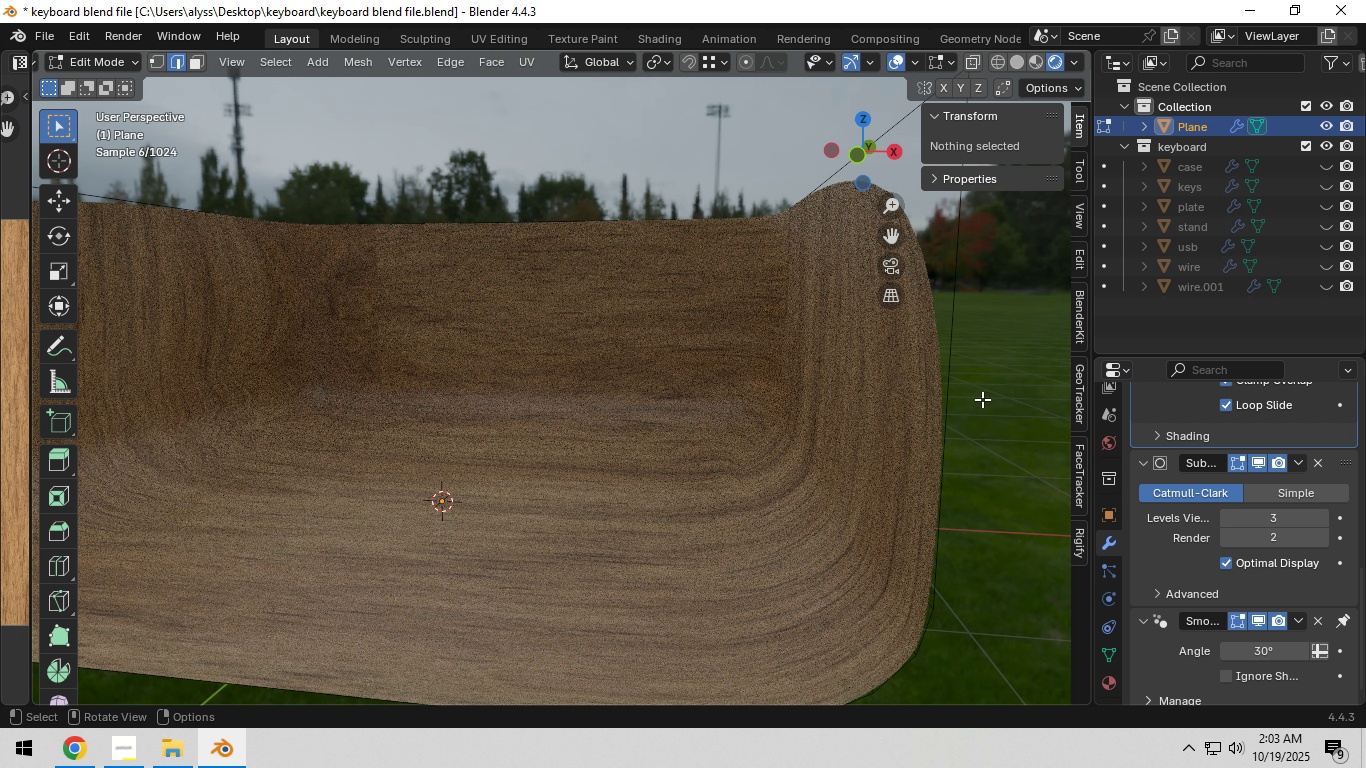 
hold_key(key=Z, duration=1.52)
 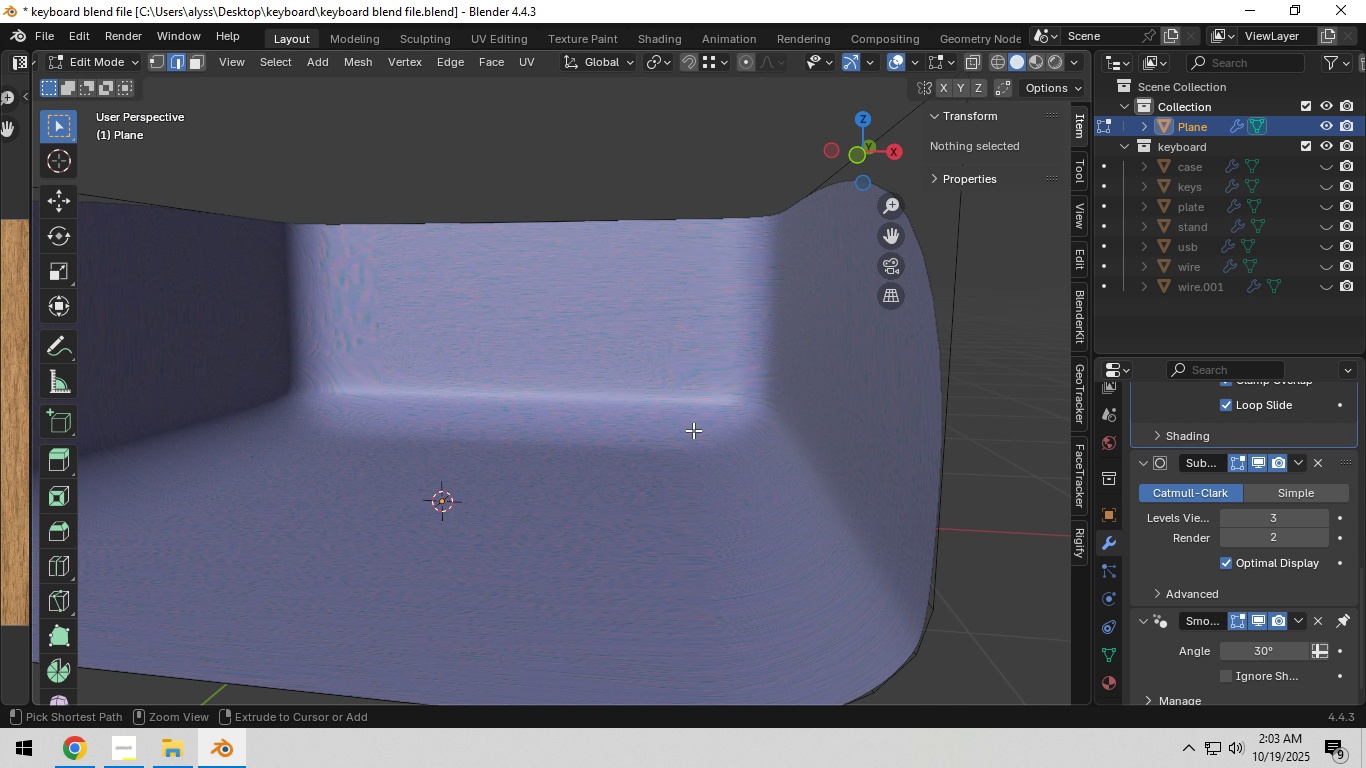 
hold_key(key=ControlLeft, duration=1.54)
 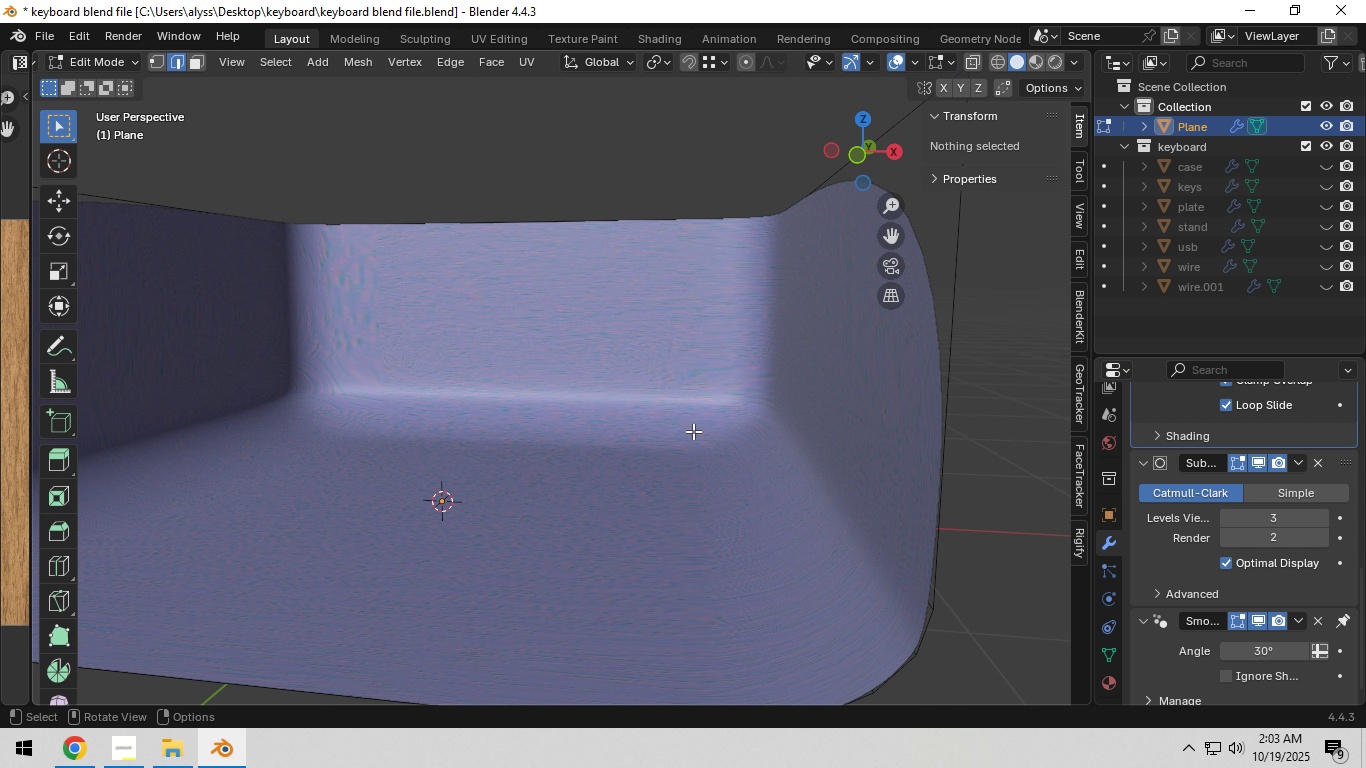 
hold_key(key=ControlLeft, duration=1.51)
 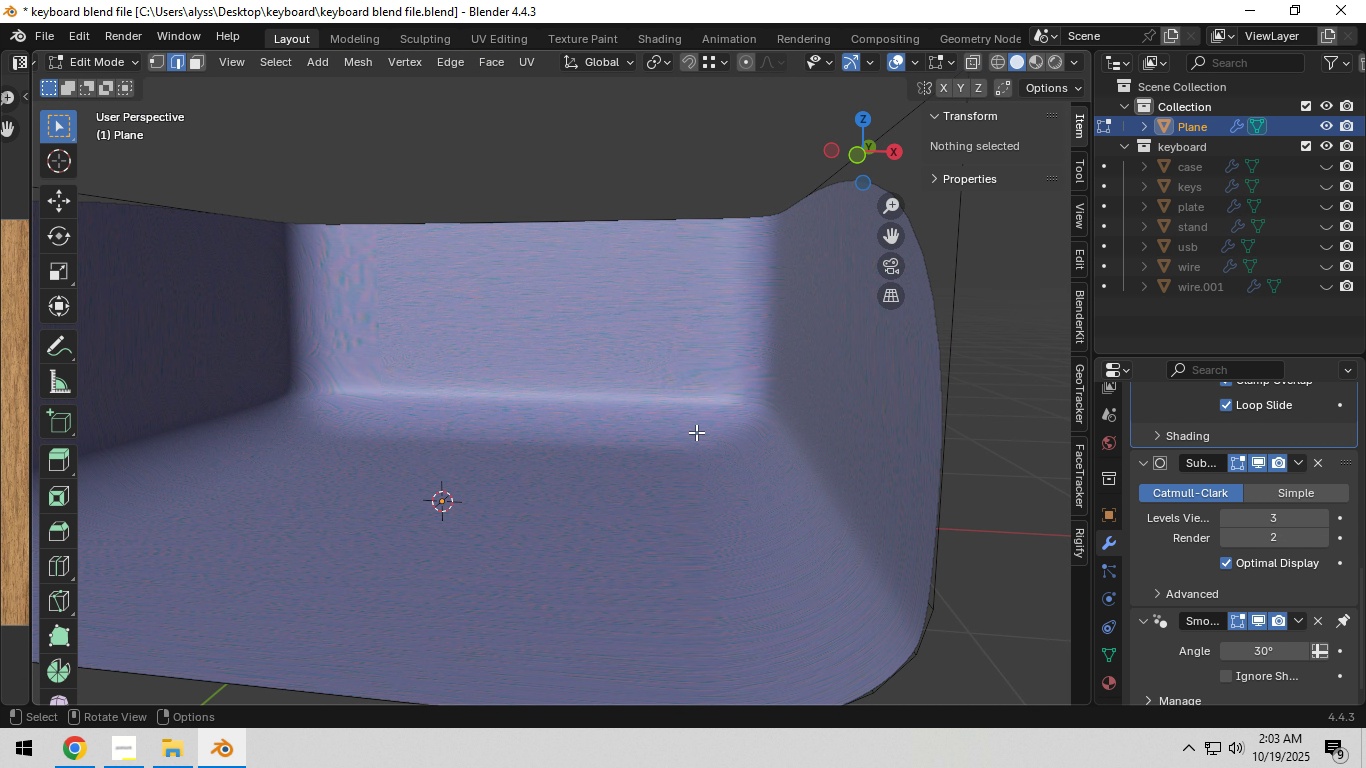 
hold_key(key=ControlLeft, duration=0.5)
 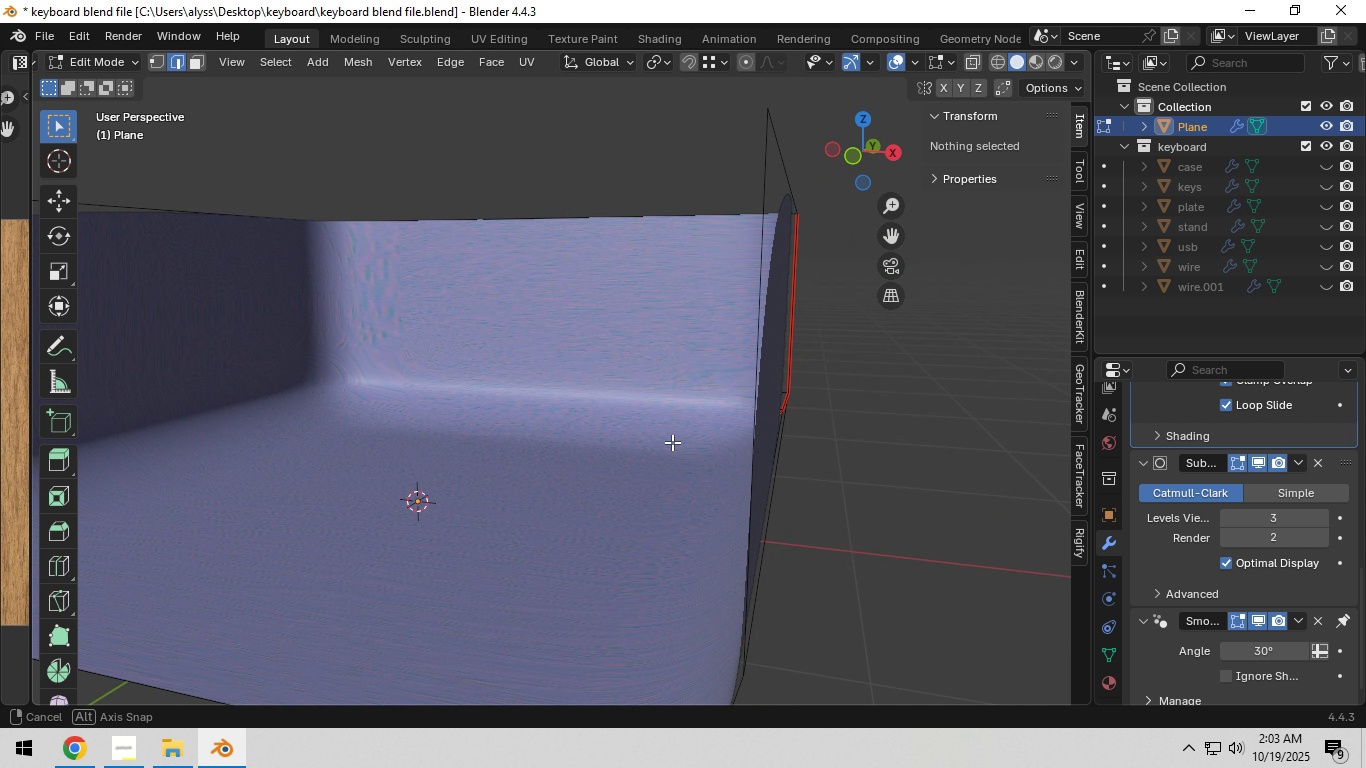 
hold_key(key=ControlLeft, duration=13.26)
left_click([915, 65])
 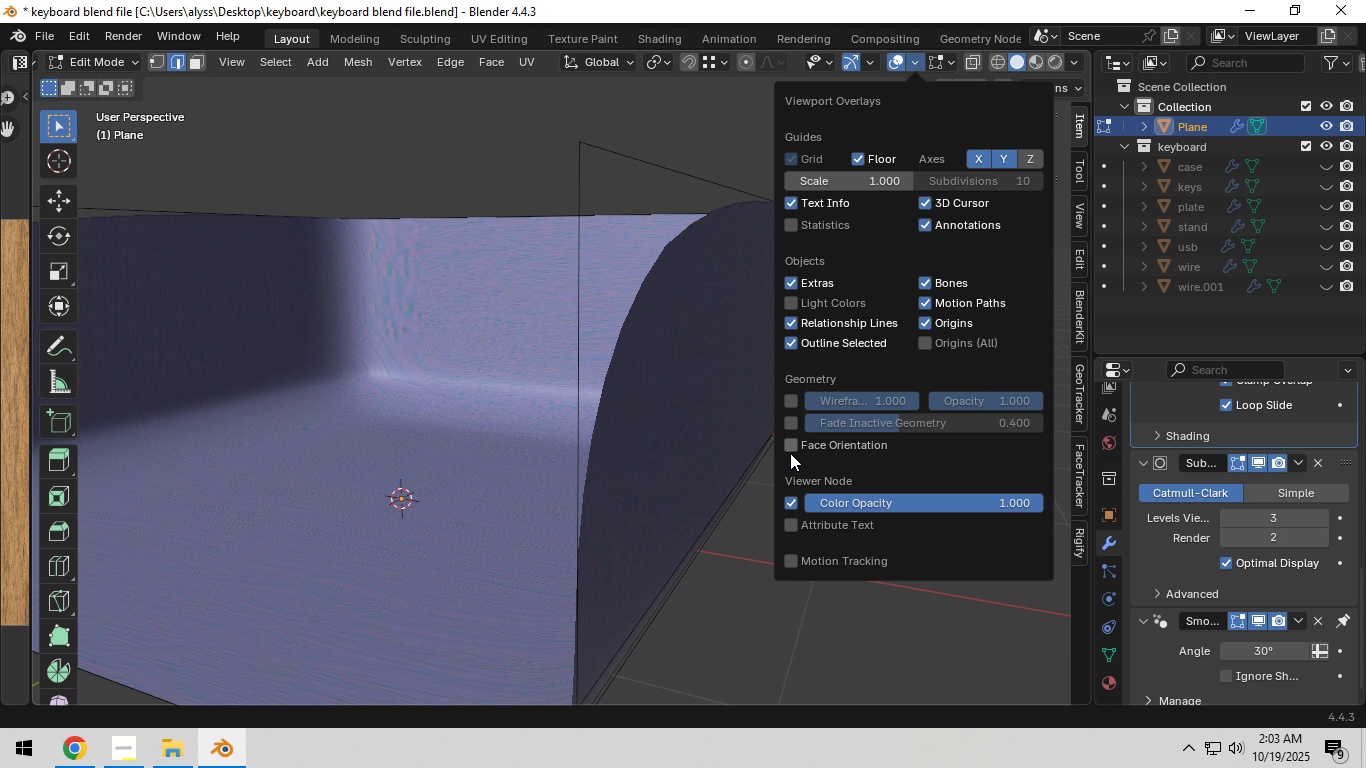 
left_click([790, 451])
 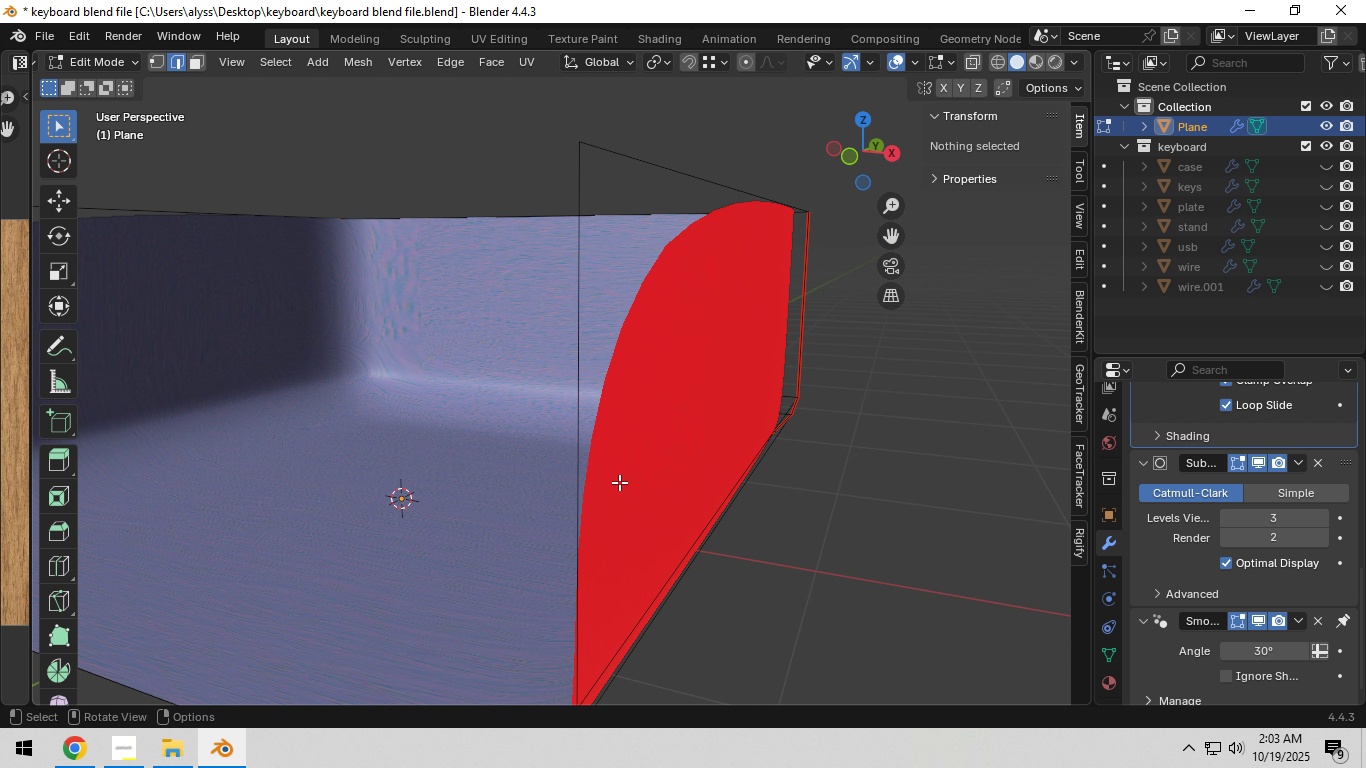 
scroll: coordinate [609, 483], scroll_direction: down, amount: 2.0
 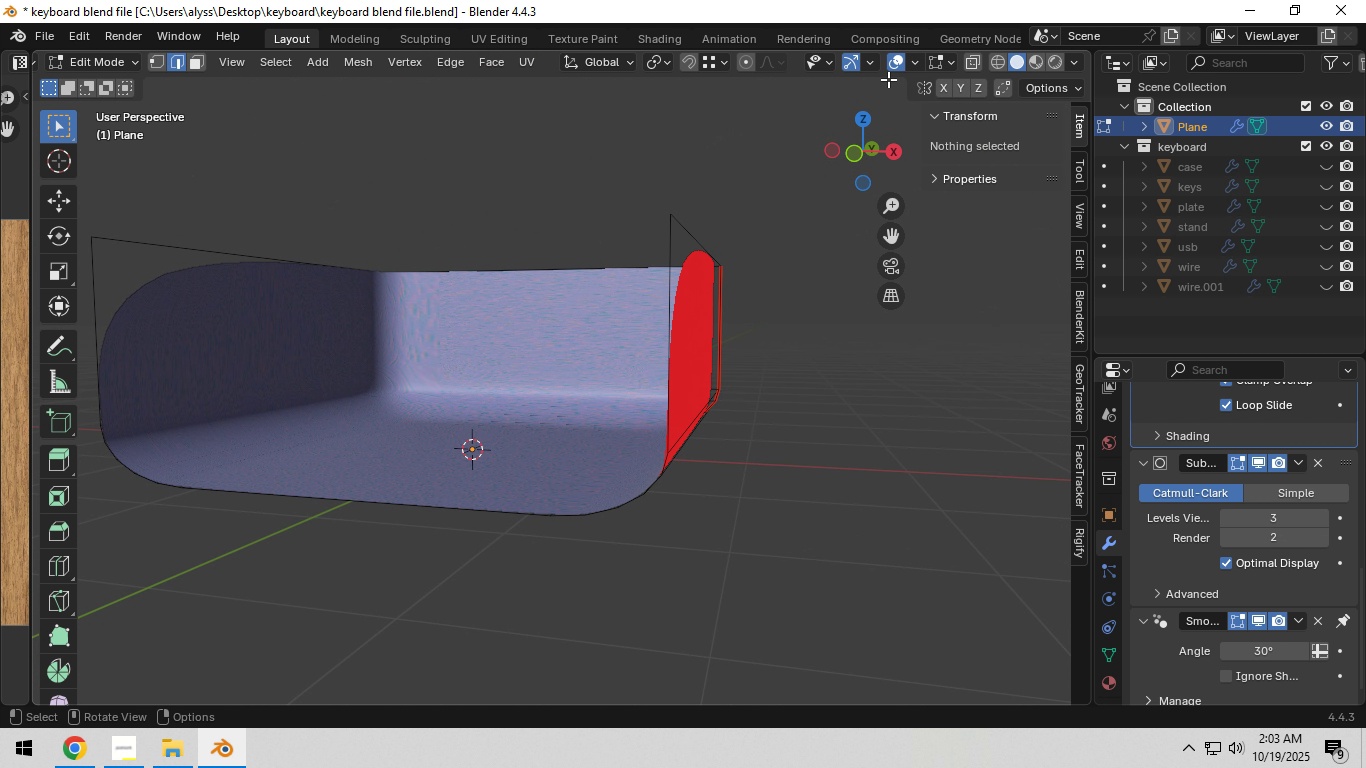 
left_click([875, 67])
 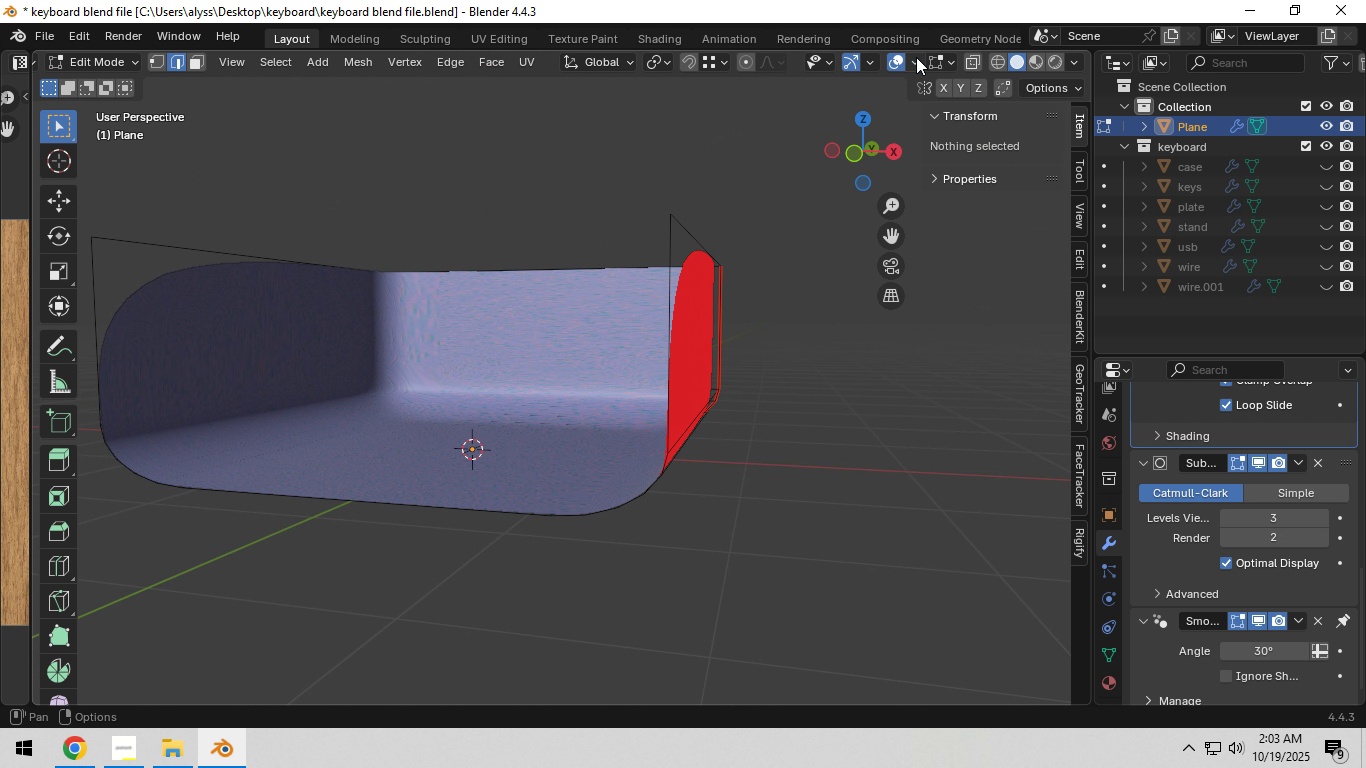 
double_click([916, 57])
 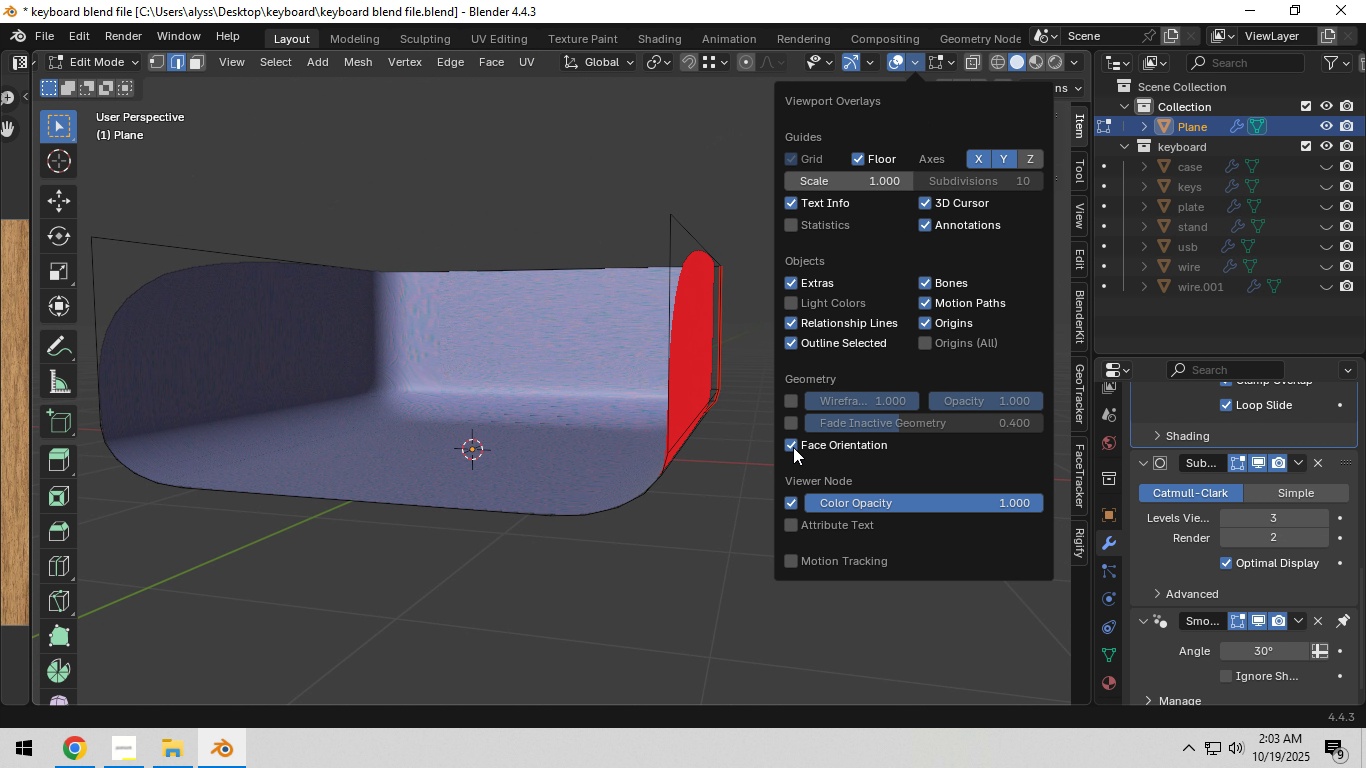 
left_click([793, 447])
 